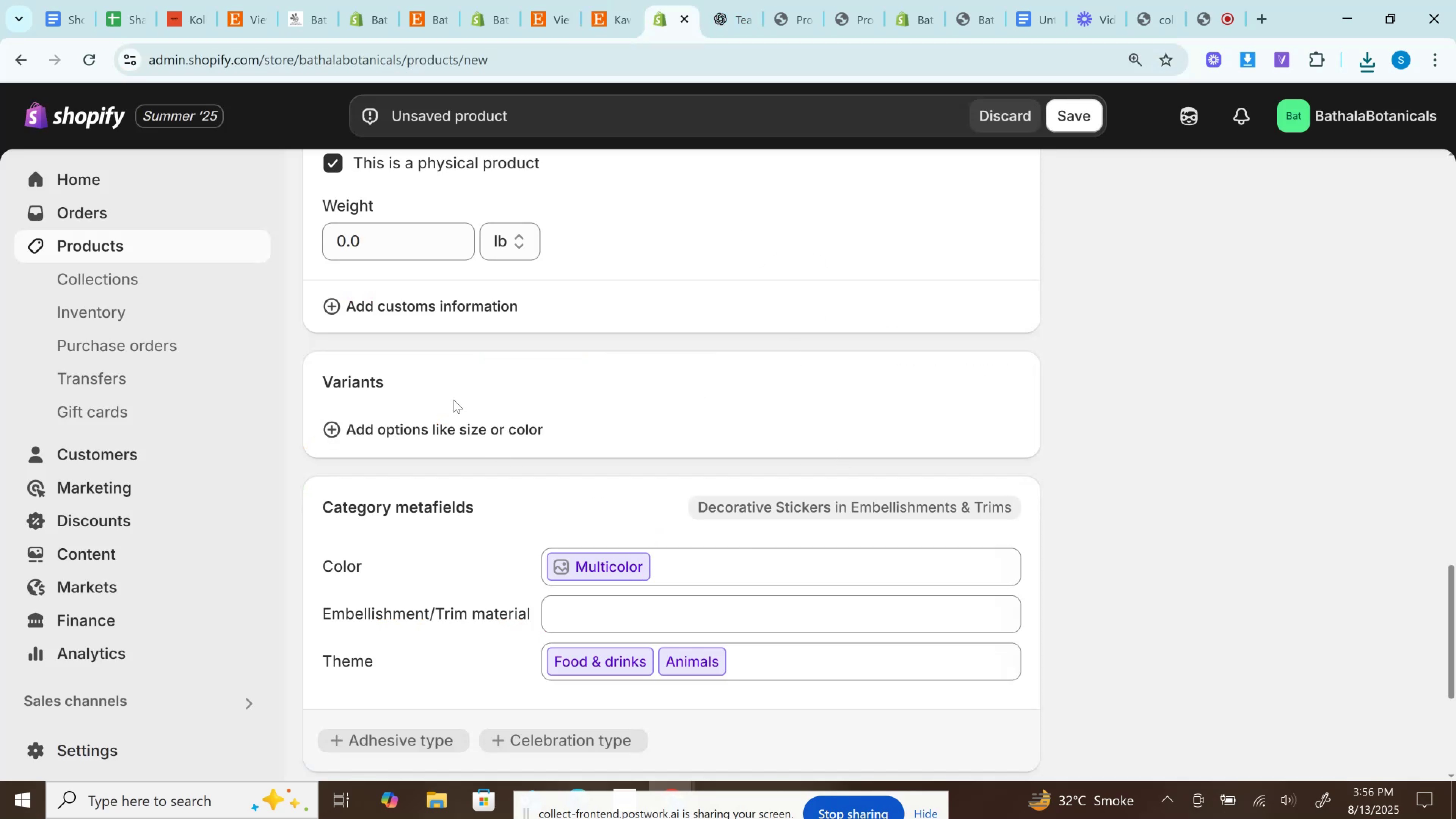 
left_click([464, 432])
 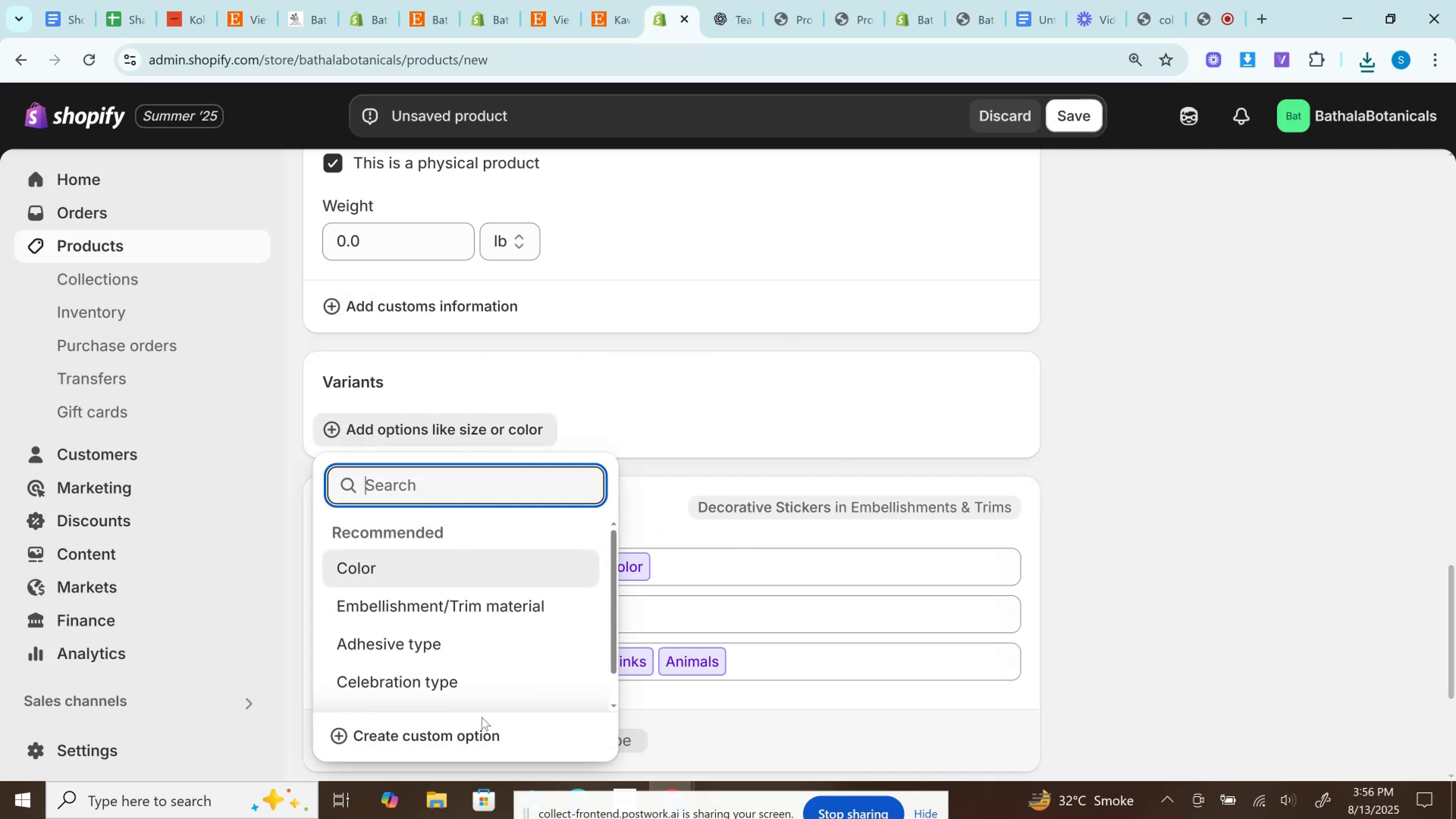 
key(Control+V)
 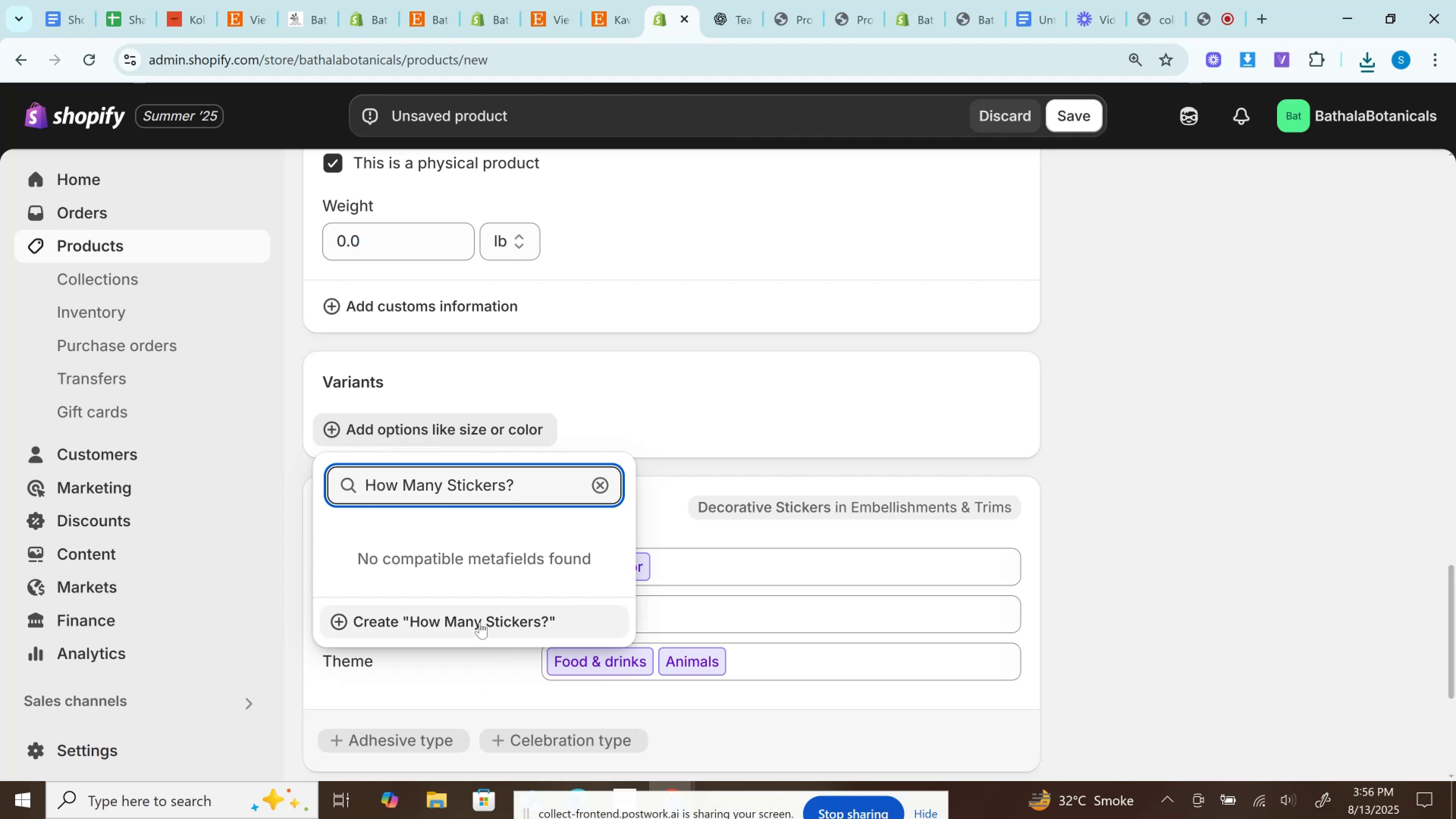 
left_click([477, 617])
 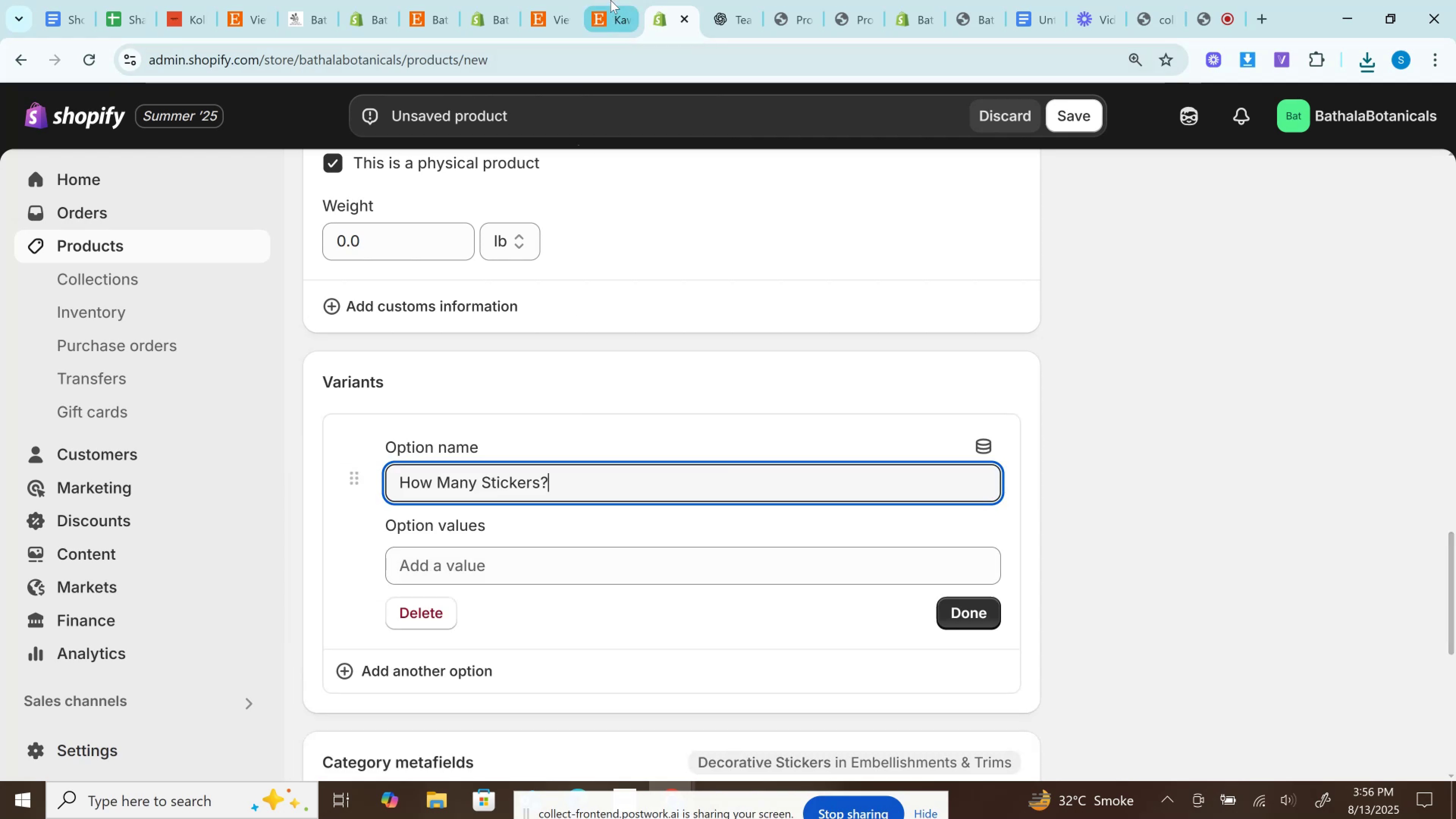 
left_click([610, 0])
 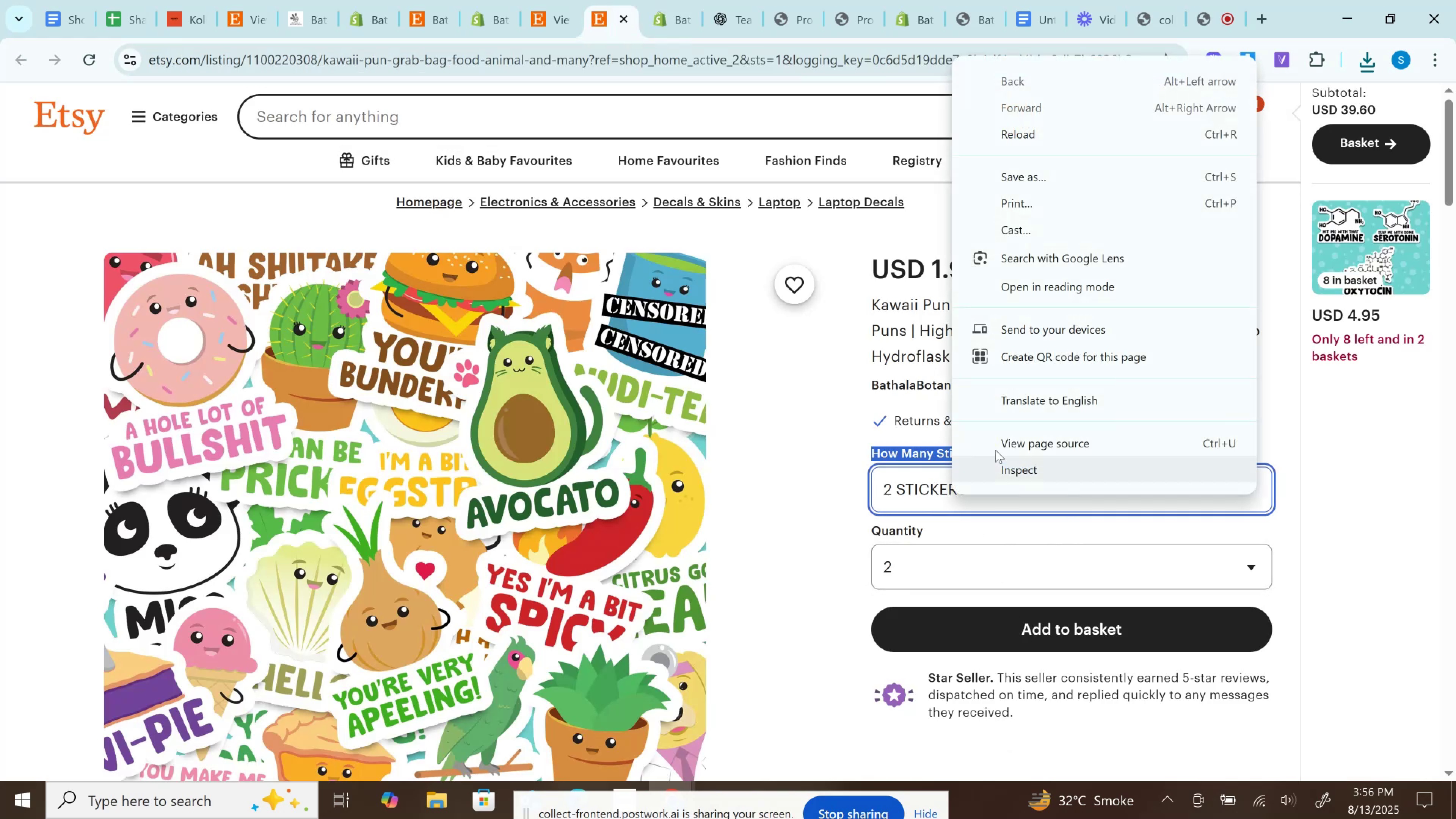 
left_click([1005, 478])
 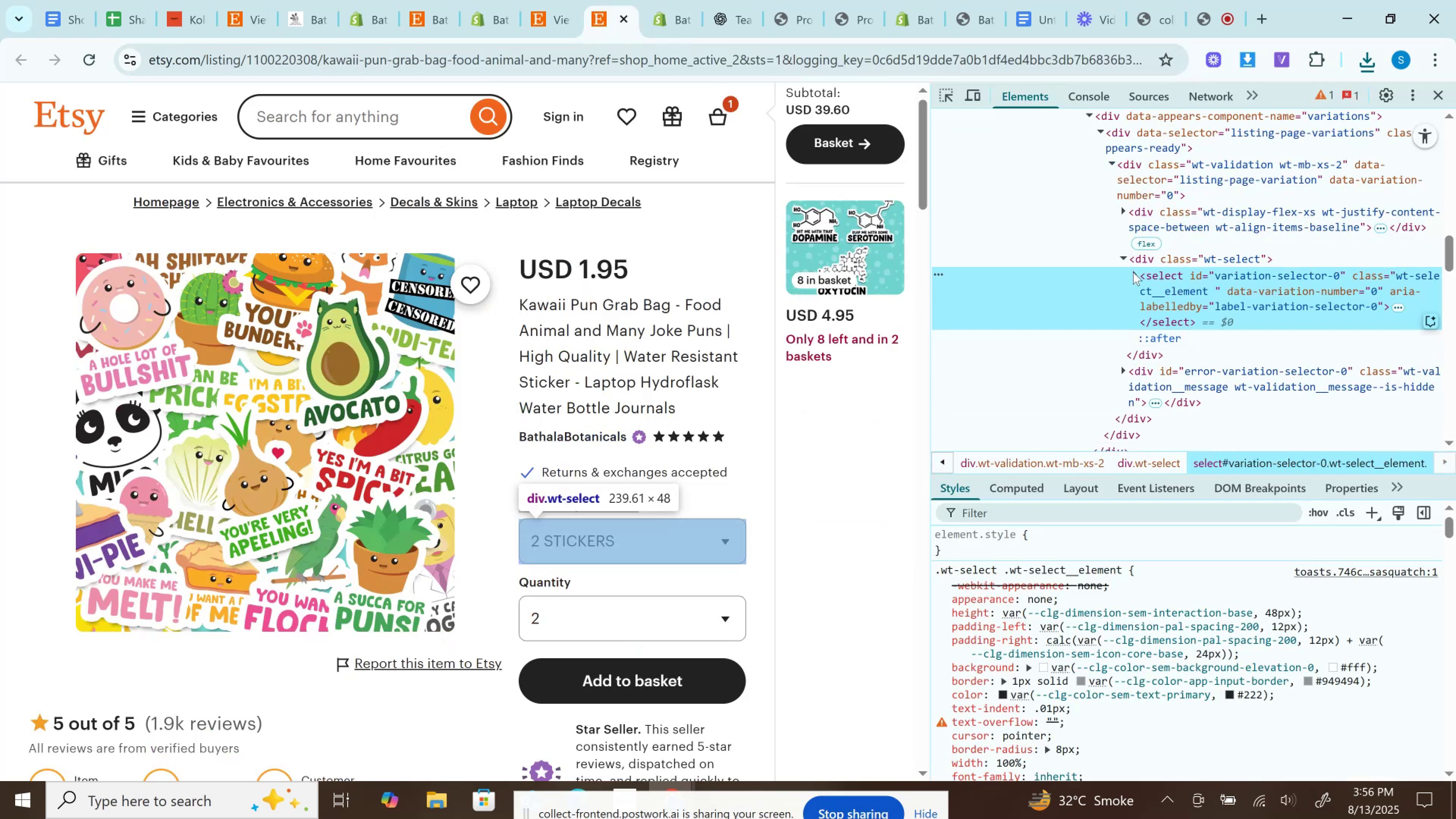 
left_click([1138, 274])
 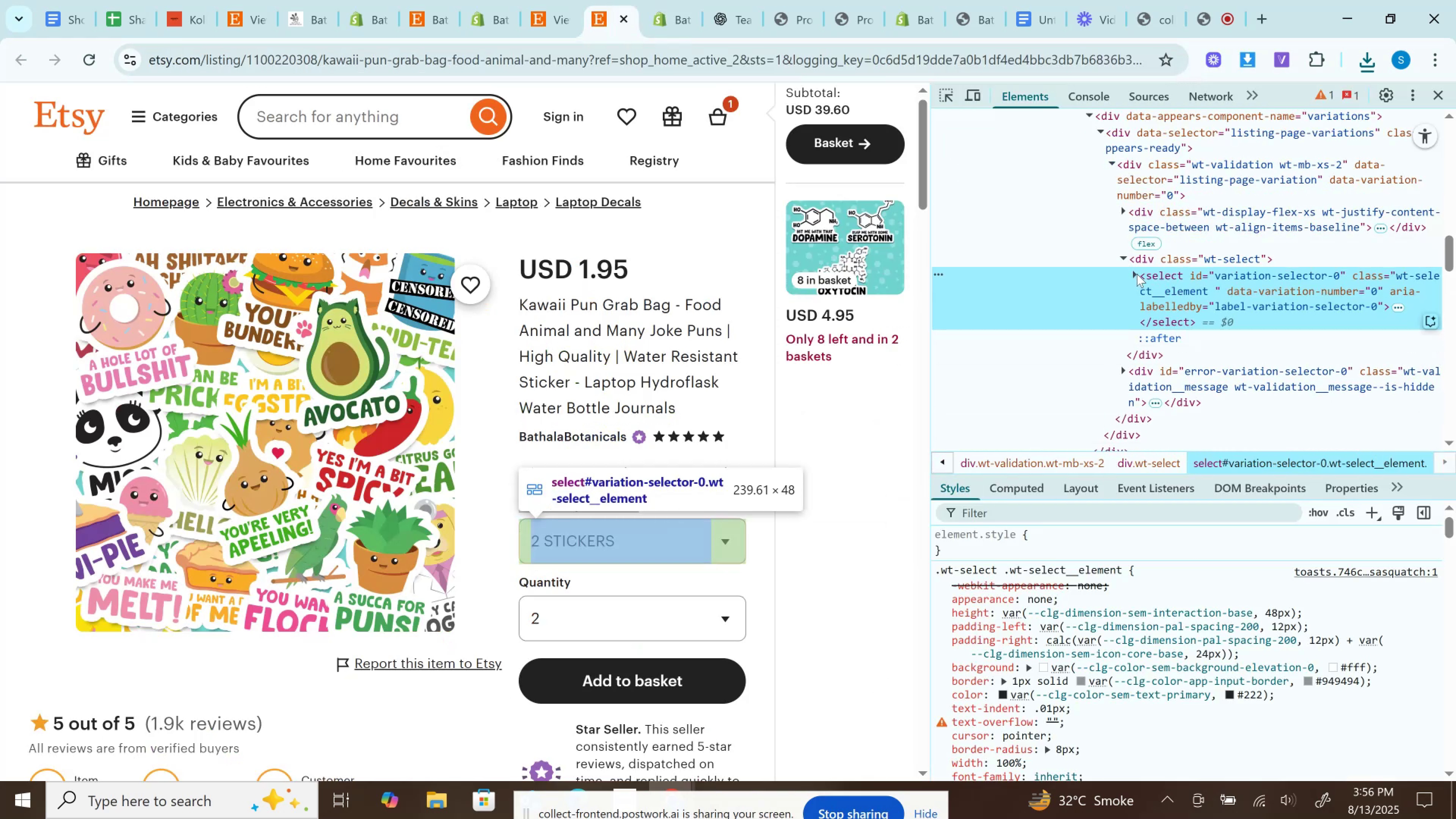 
left_click([1137, 274])
 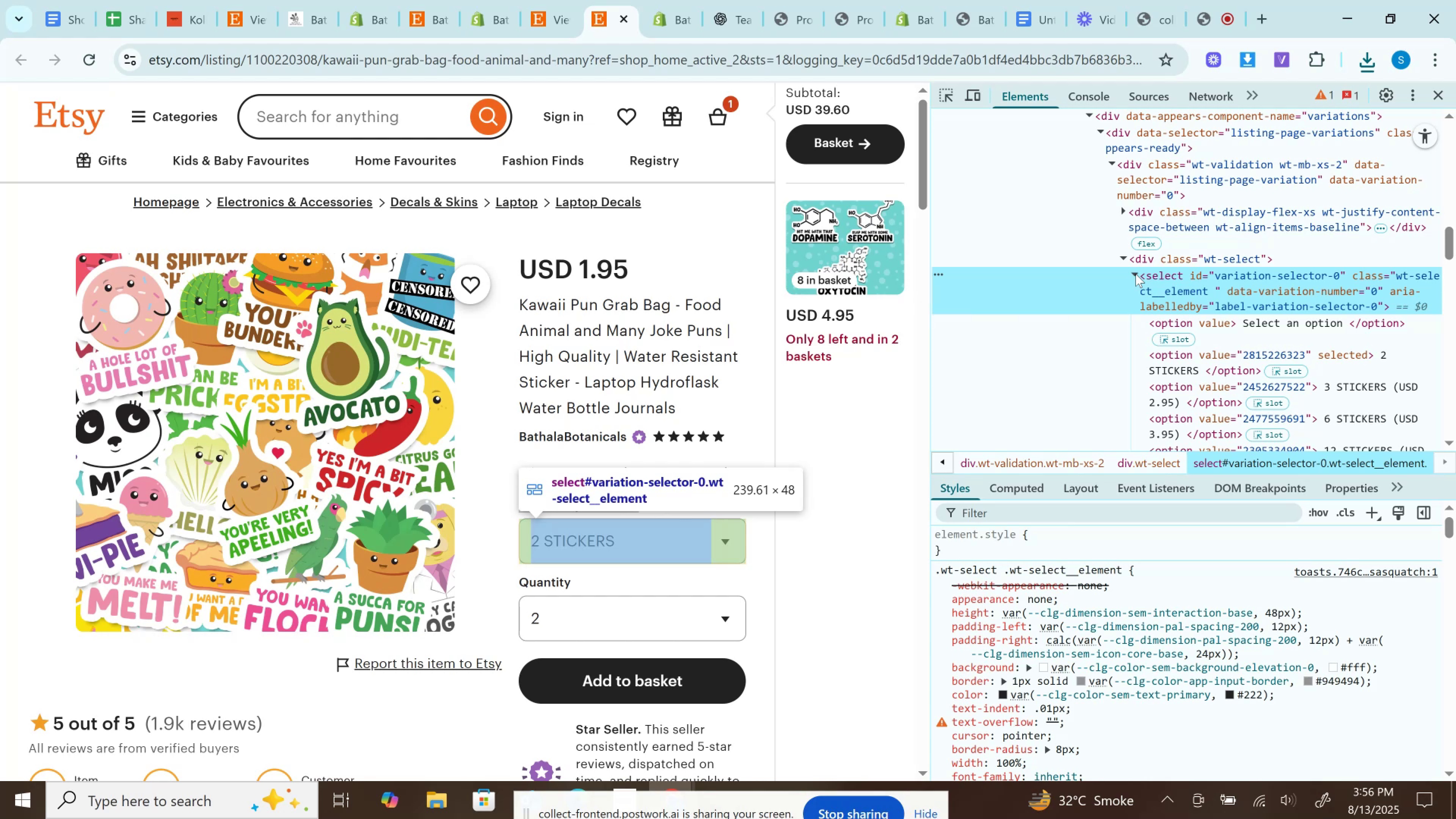 
right_click([1136, 274])
 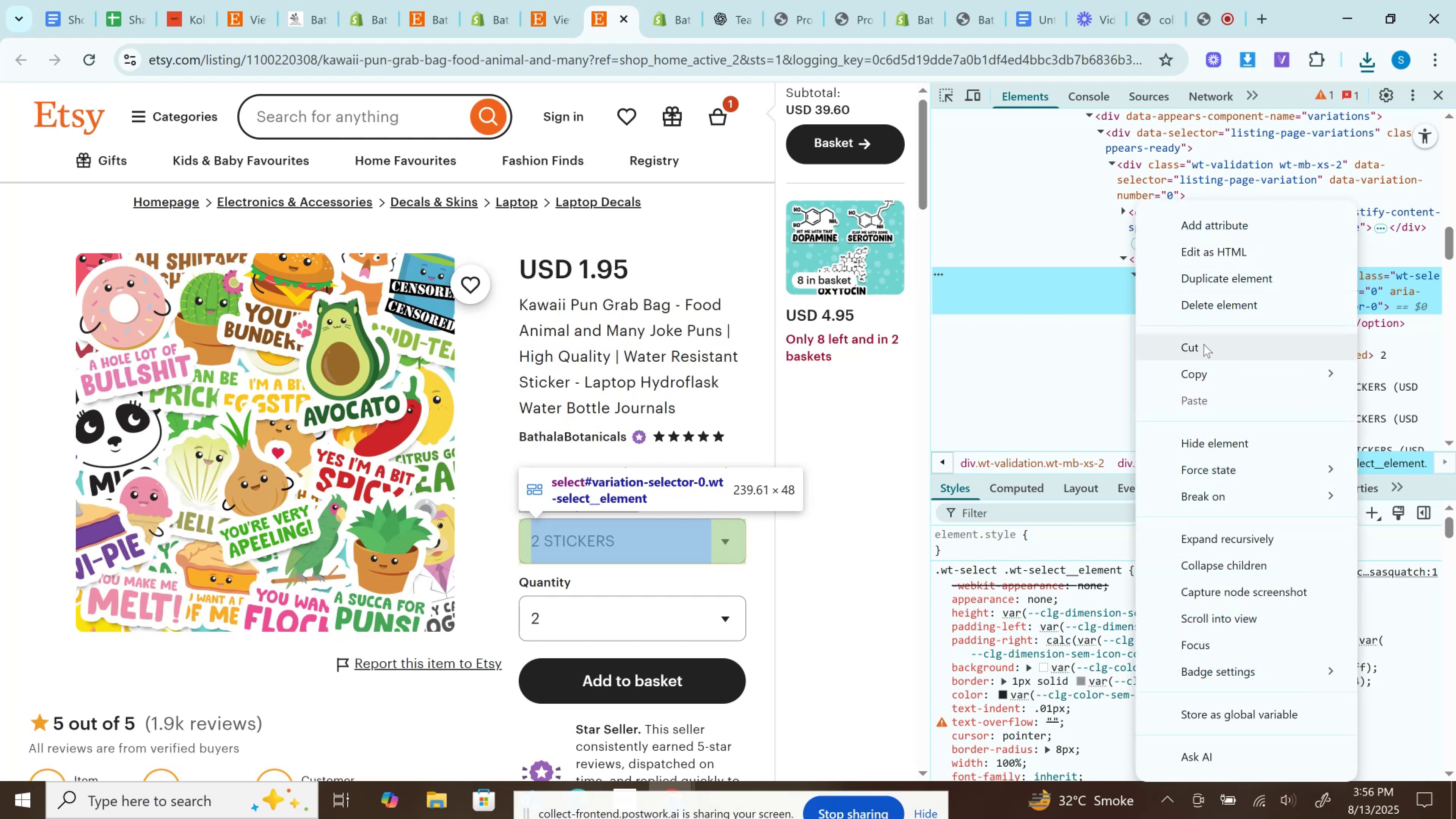 
left_click([1195, 251])
 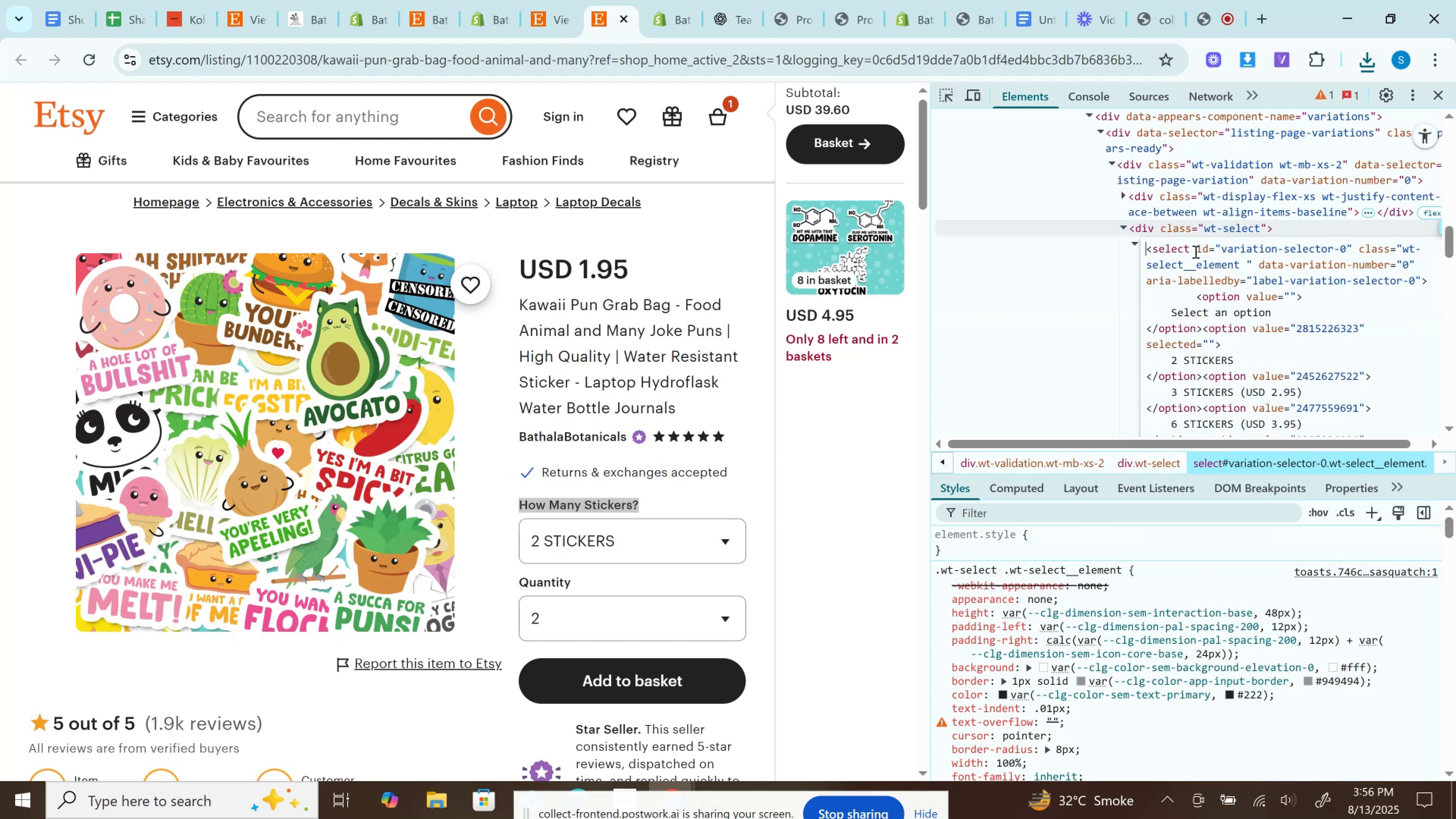 
key(Control+A)
 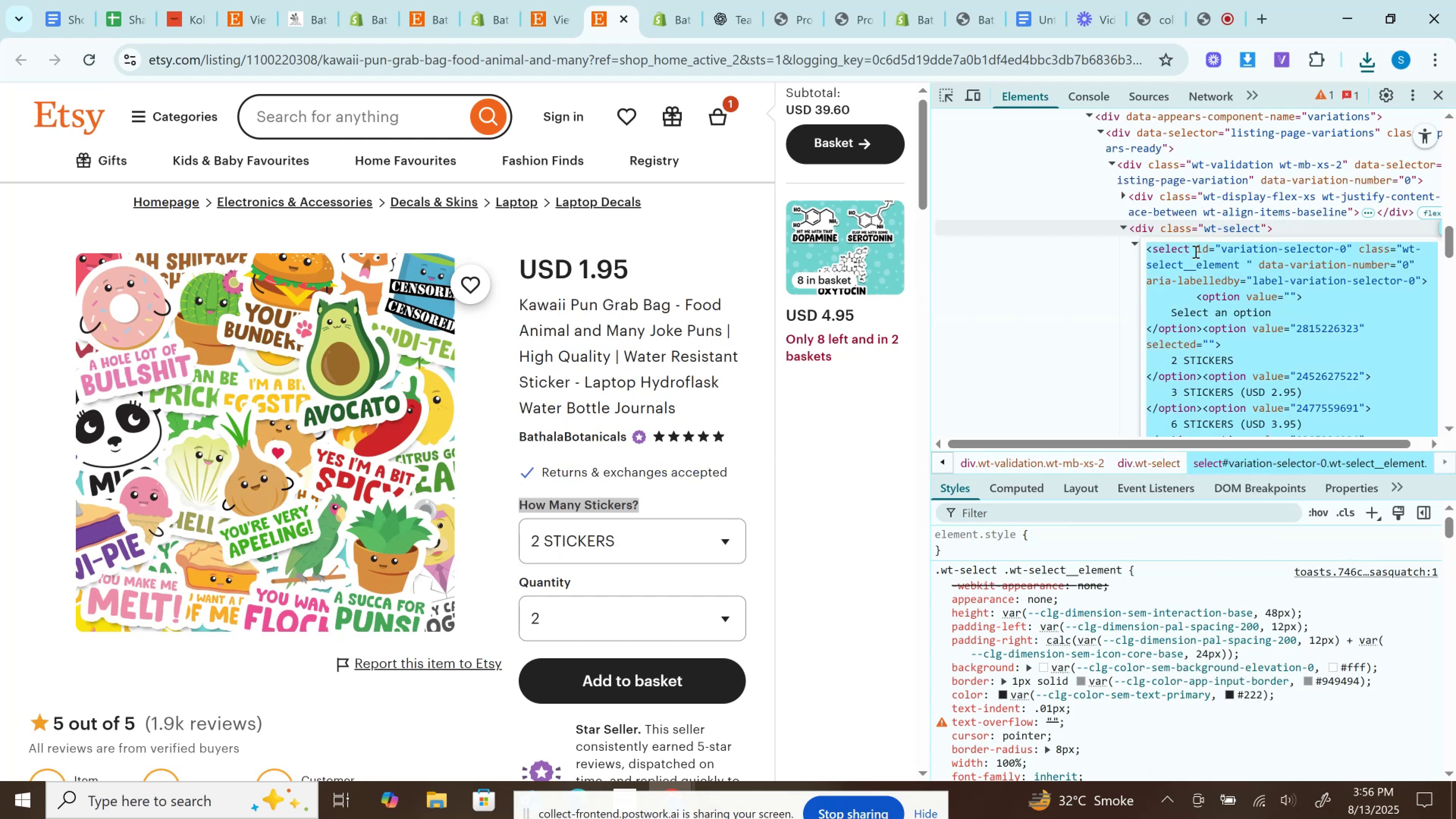 
key(Control+C)
 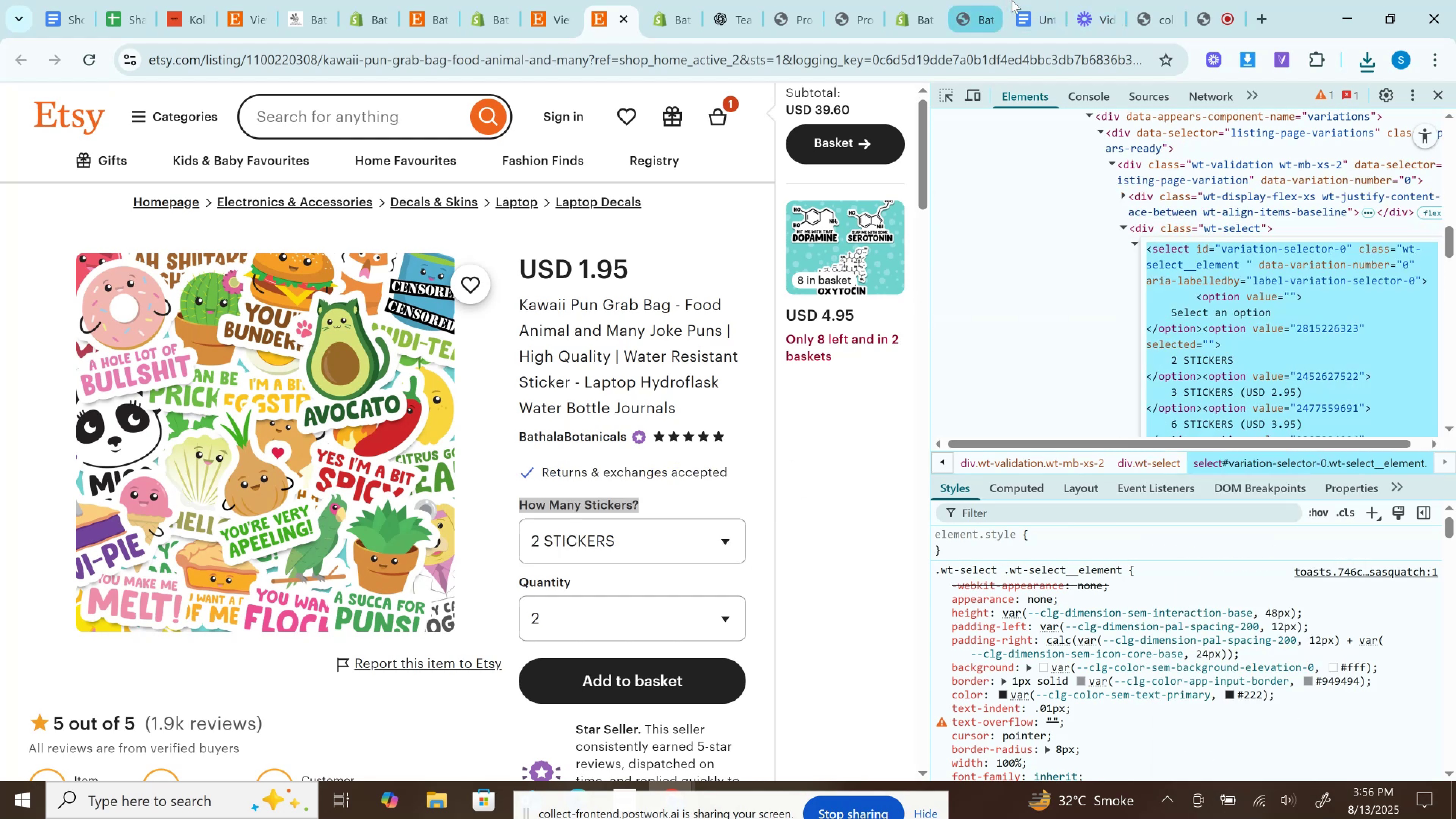 
left_click([1042, 0])
 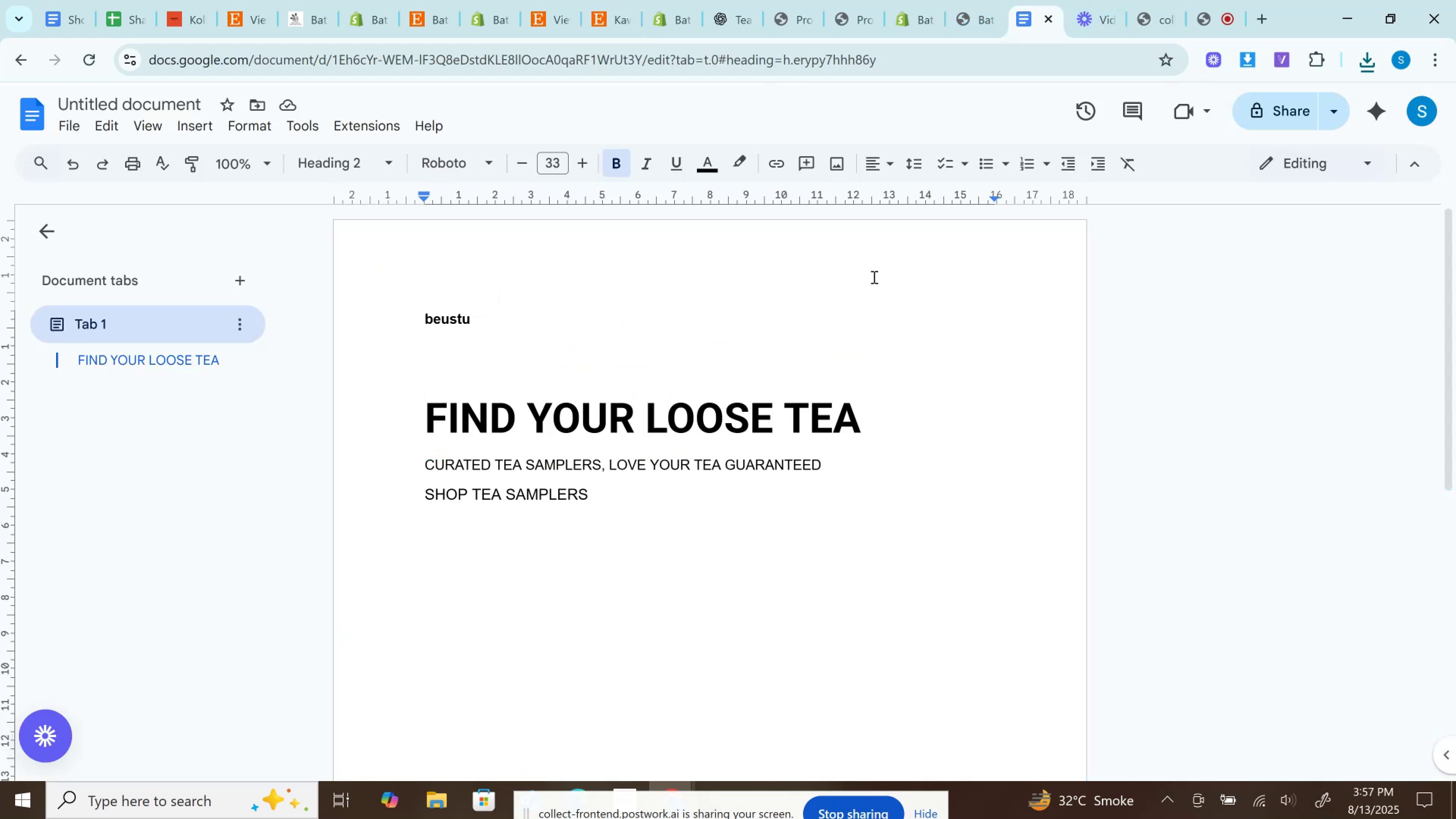 
scroll: coordinate [802, 489], scroll_direction: down, amount: 1.0
 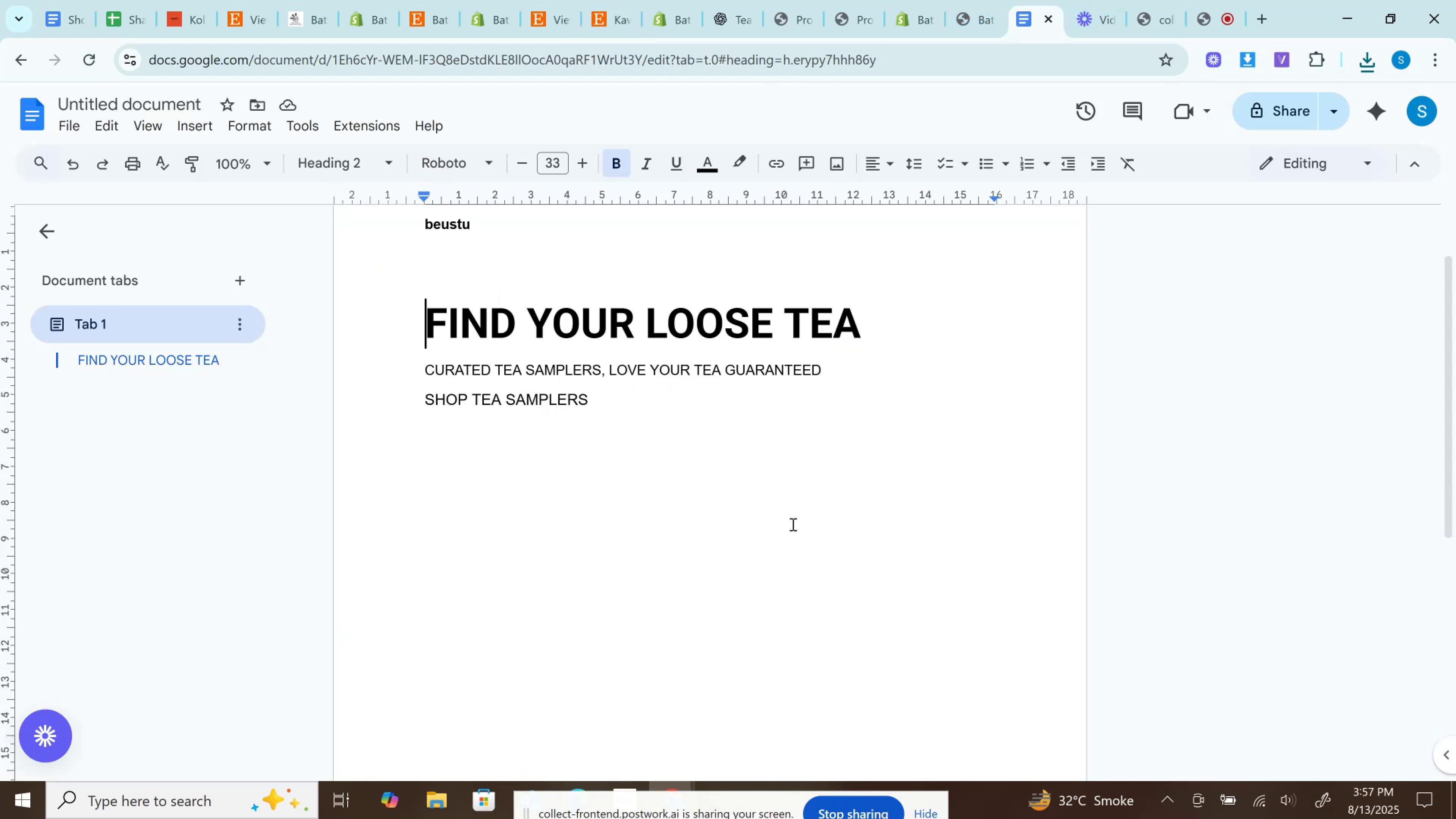 
left_click([792, 524])
 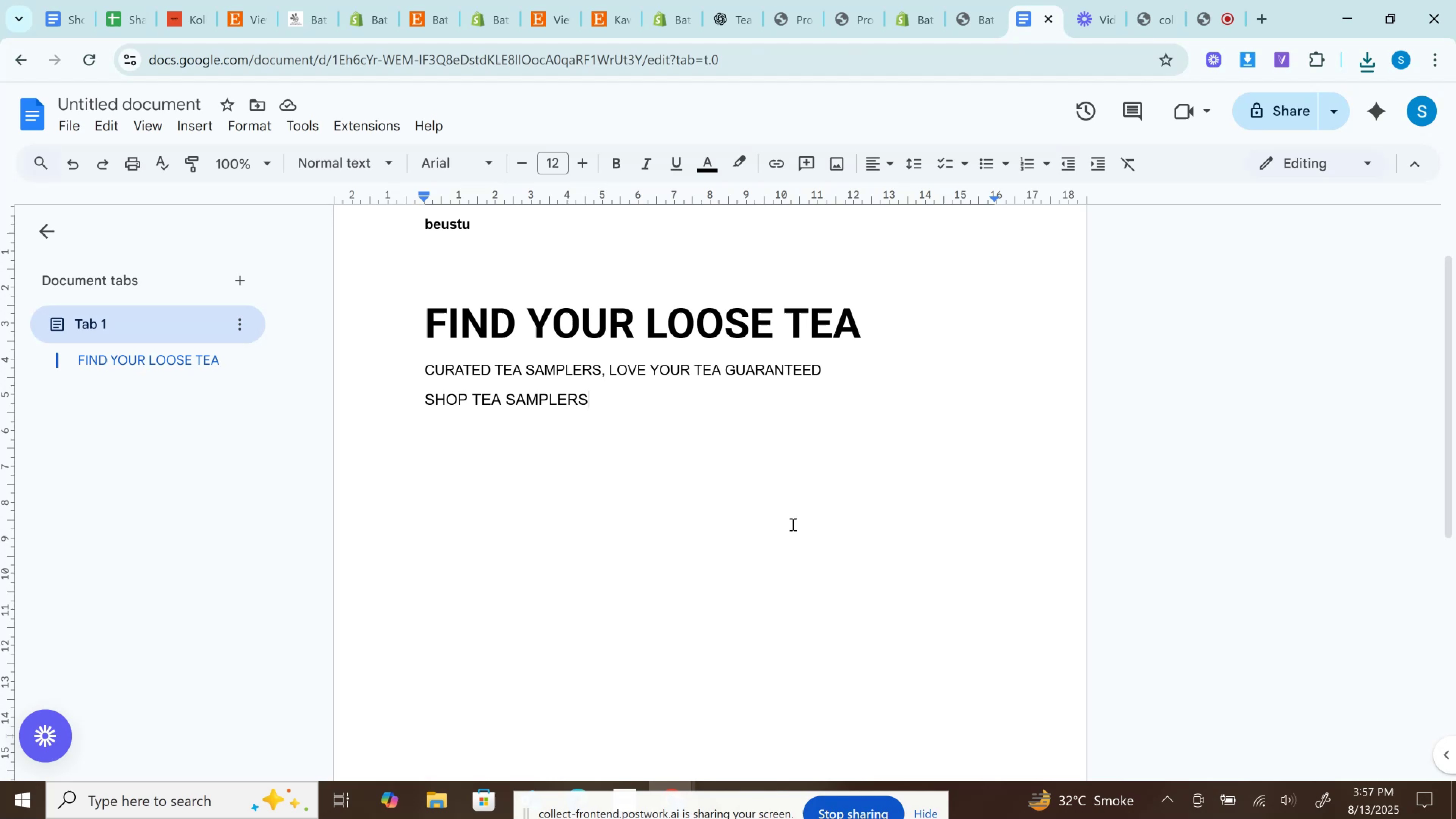 
key(Enter)
 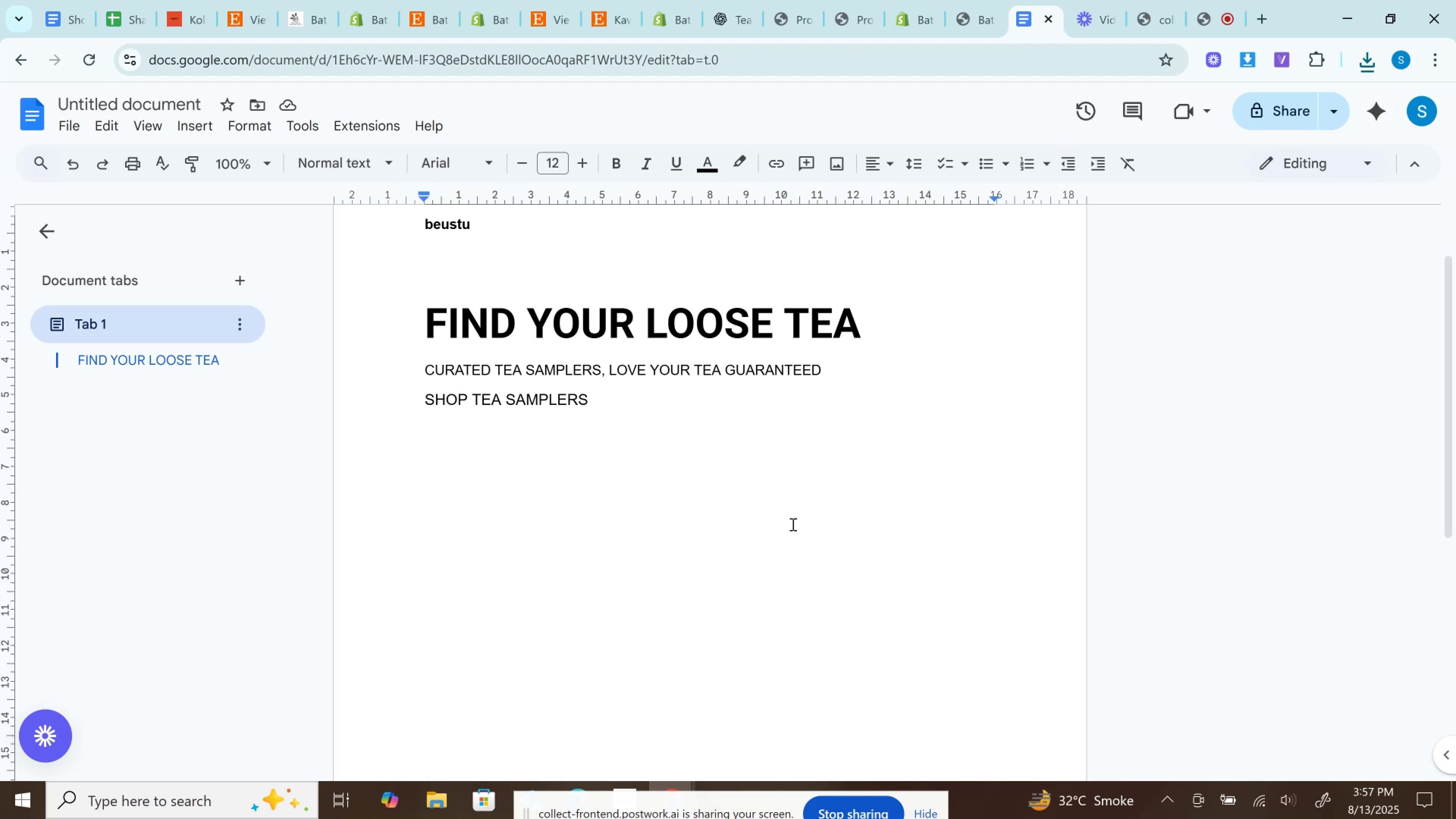 
key(Enter)
 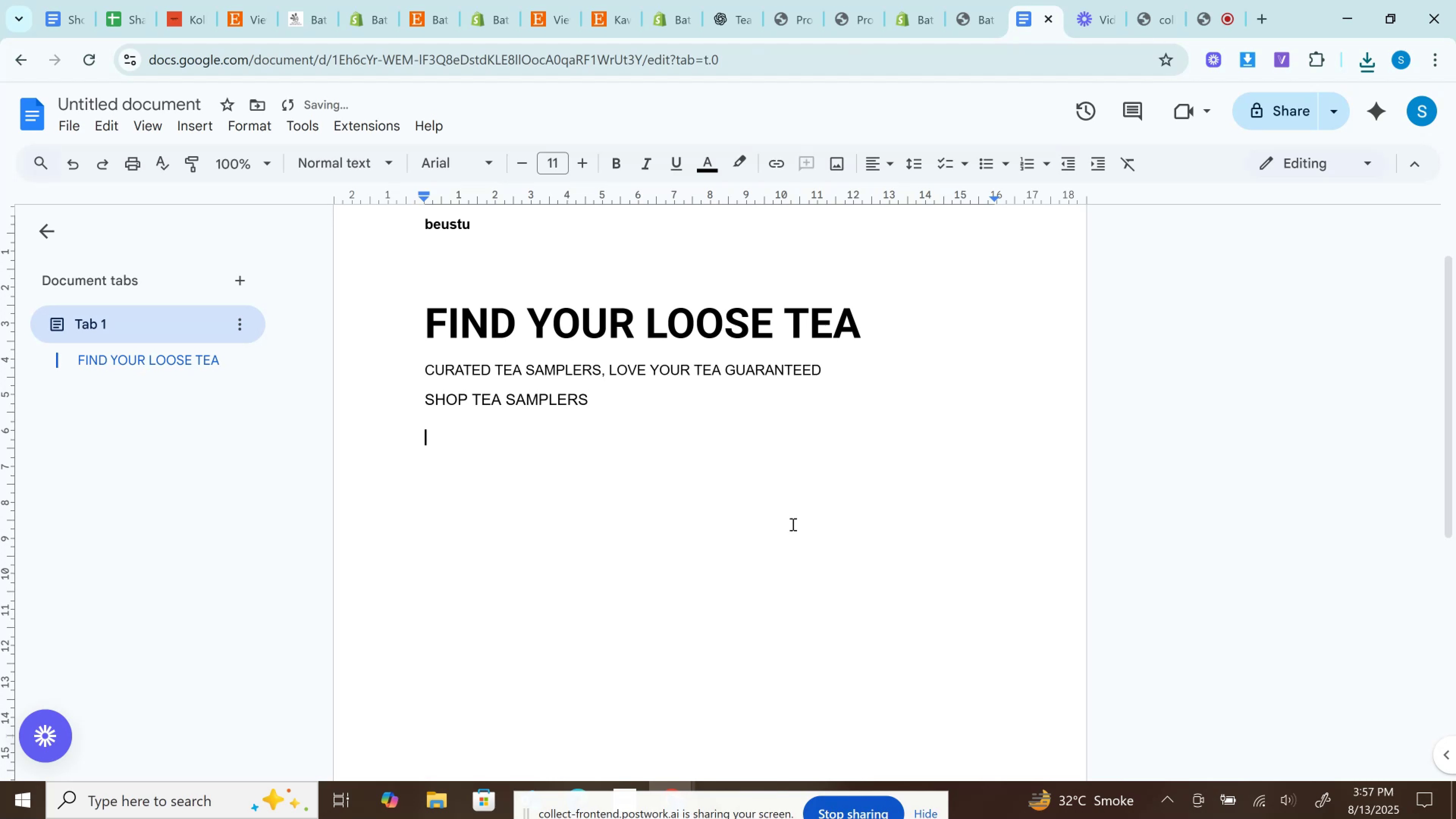 
scroll: coordinate [789, 531], scroll_direction: down, amount: 3.0
 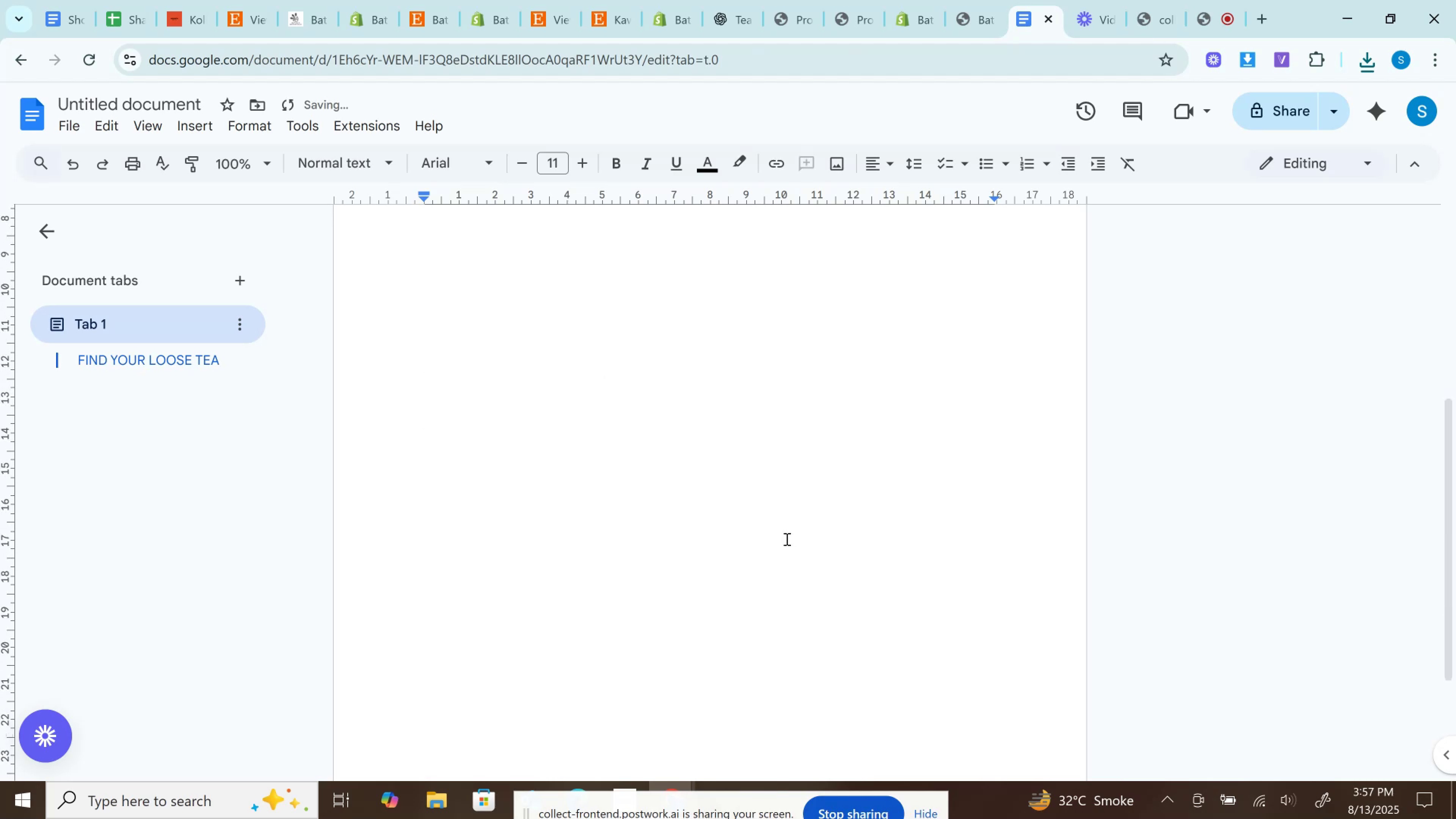 
left_click([786, 539])
 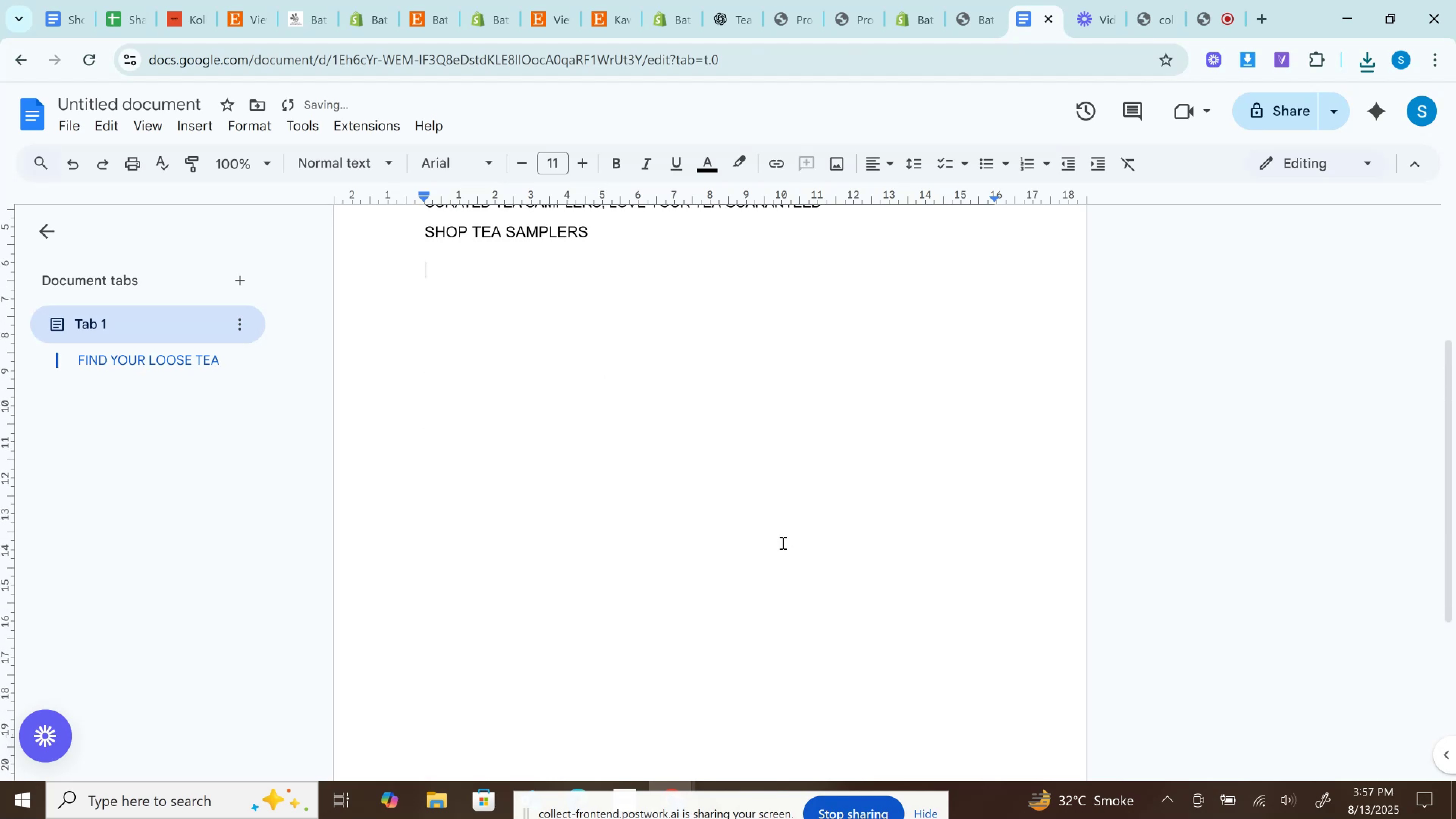 
hold_key(key=Enter, duration=0.79)
 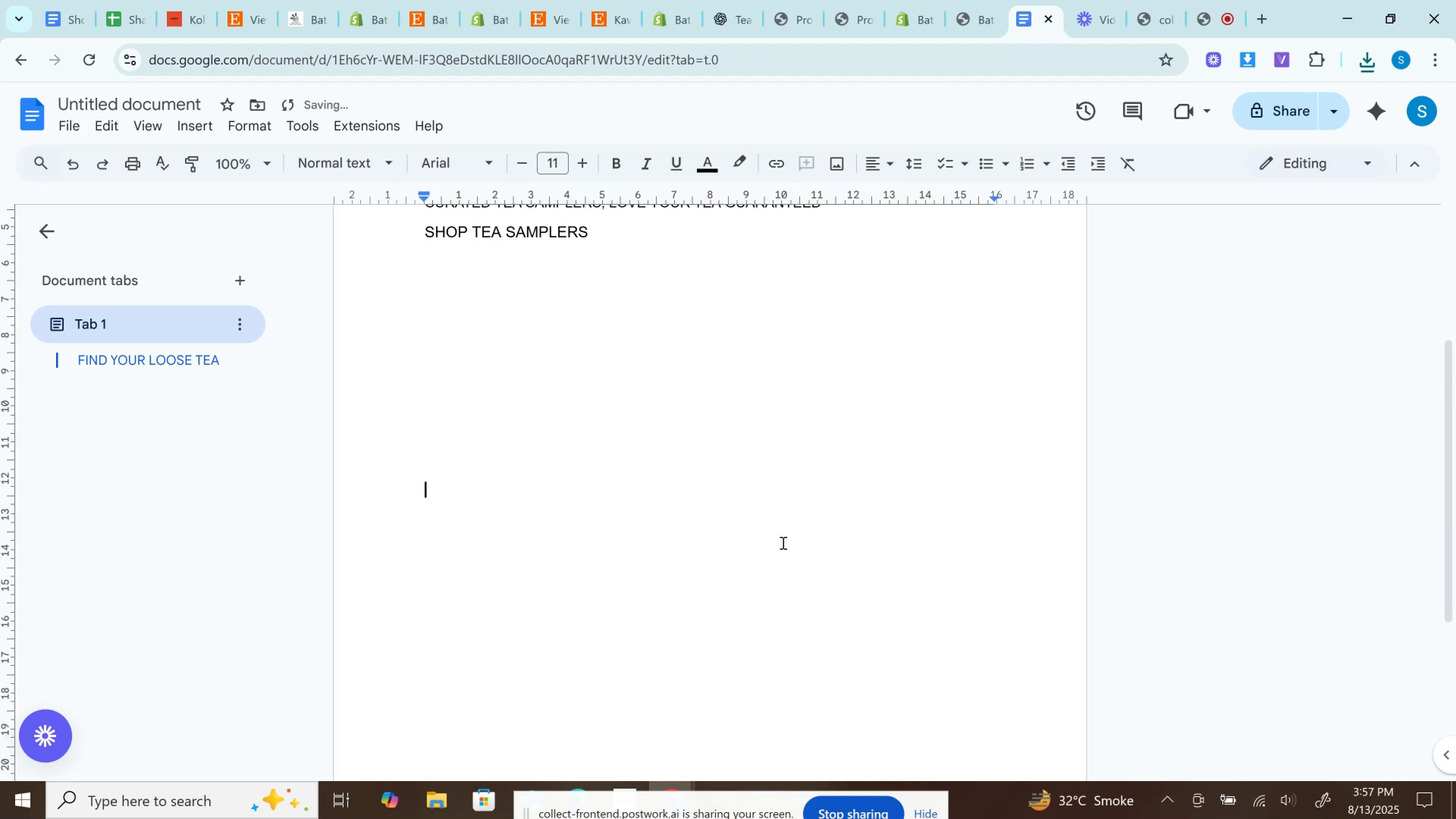 
key(Control+V)
 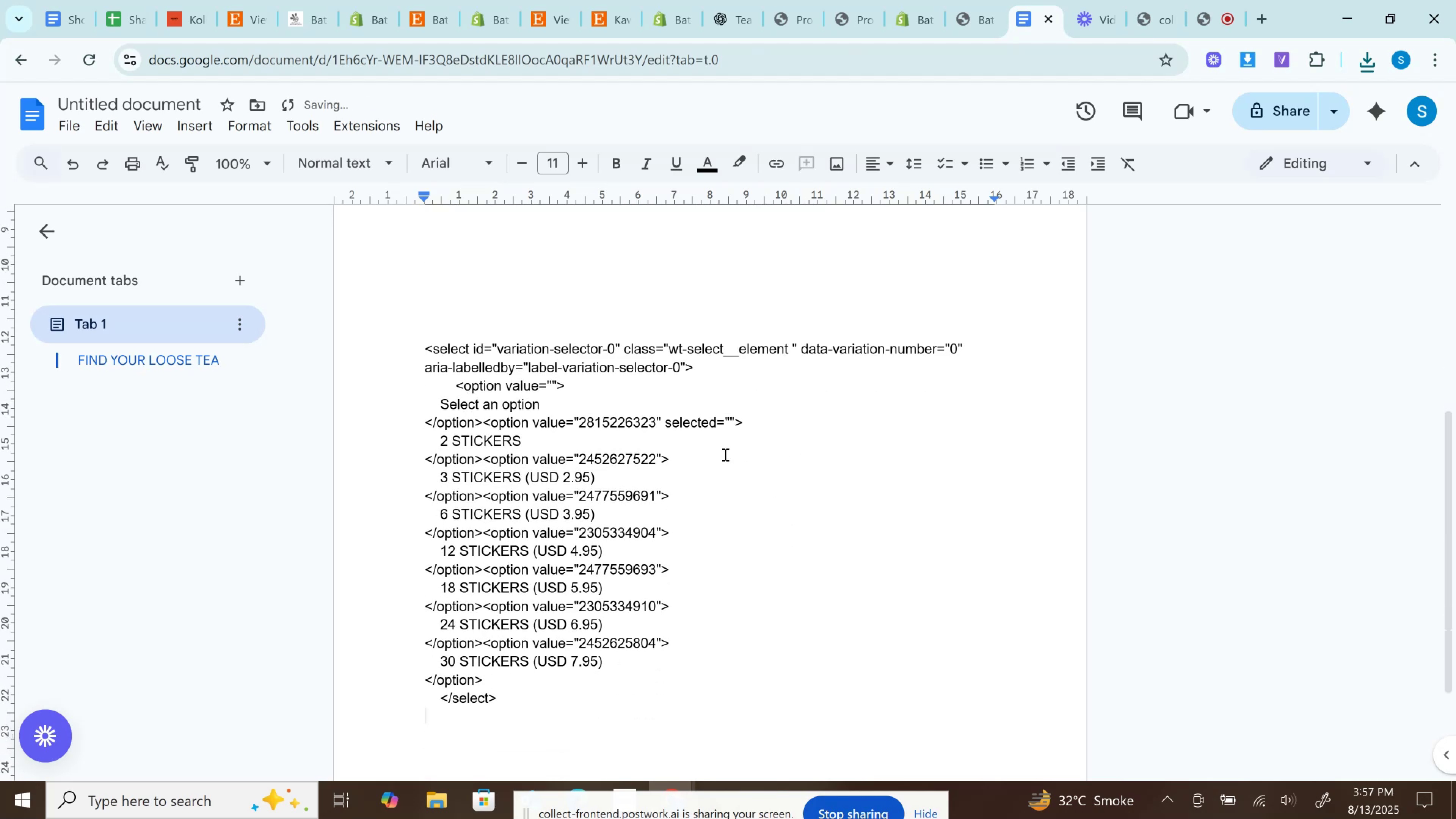 
mouse_move([666, 16])
 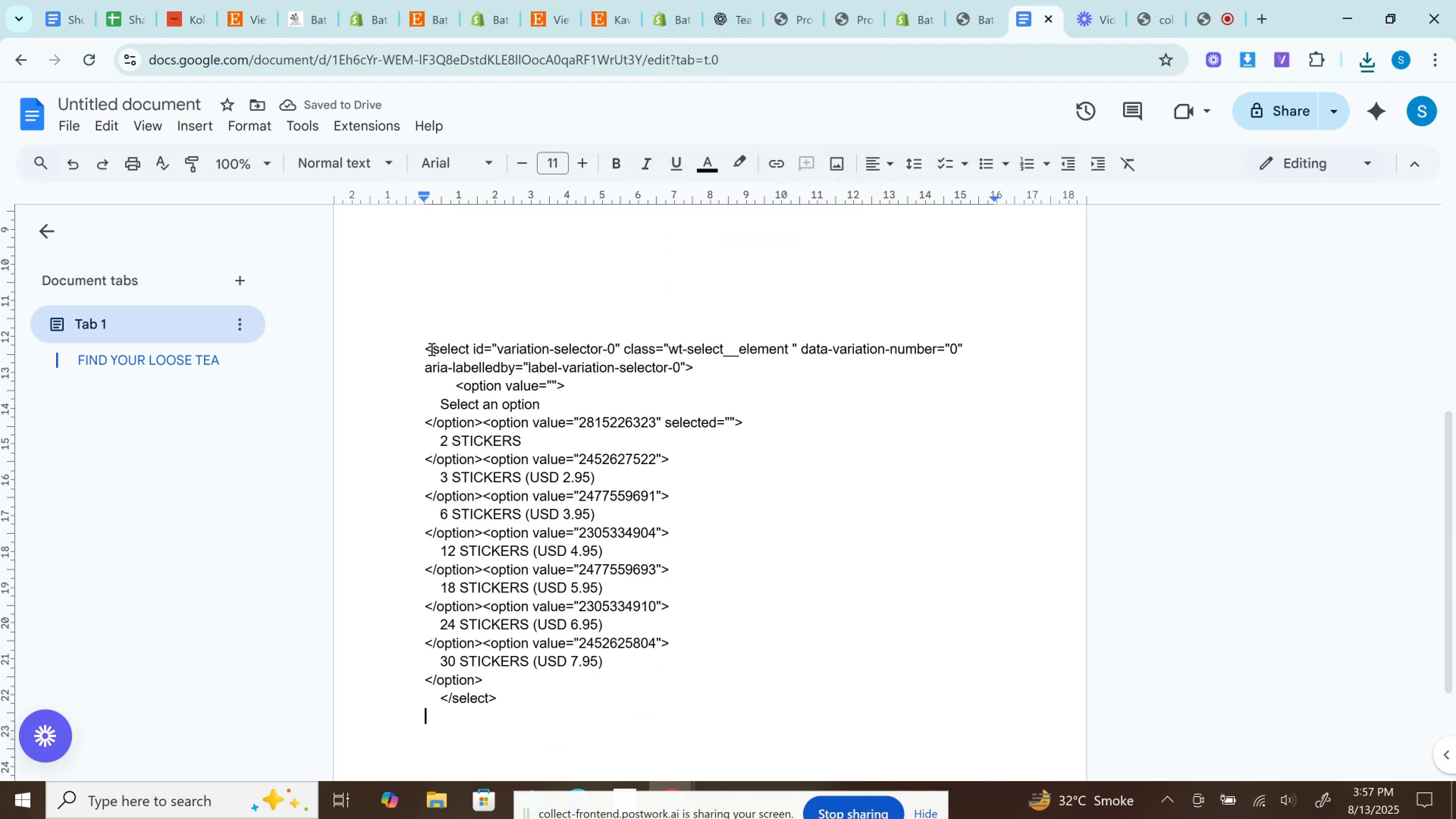 
left_click_drag(start_coordinate=[430, 349], to_coordinate=[886, 419])
 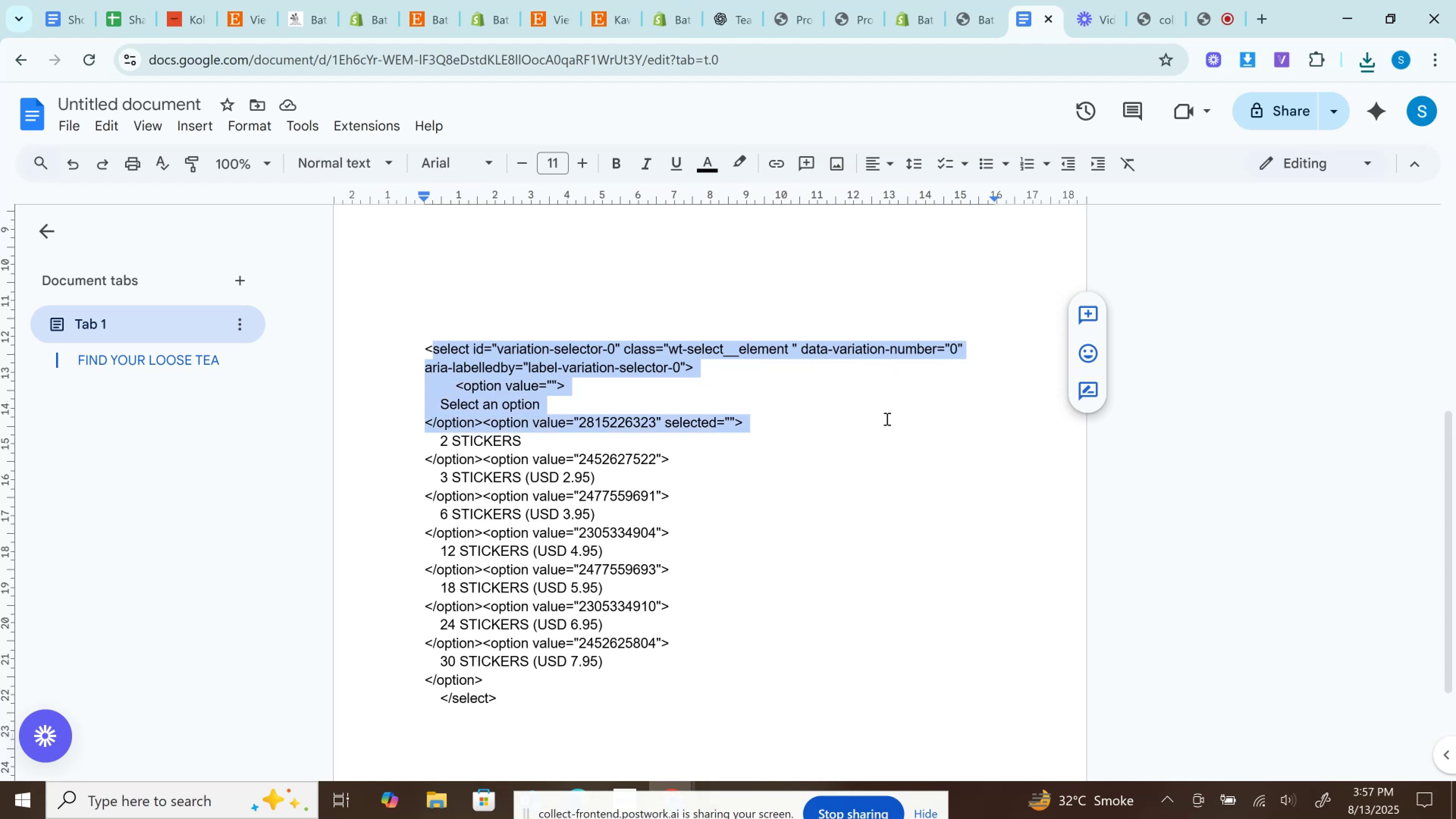 
key(Backspace)
 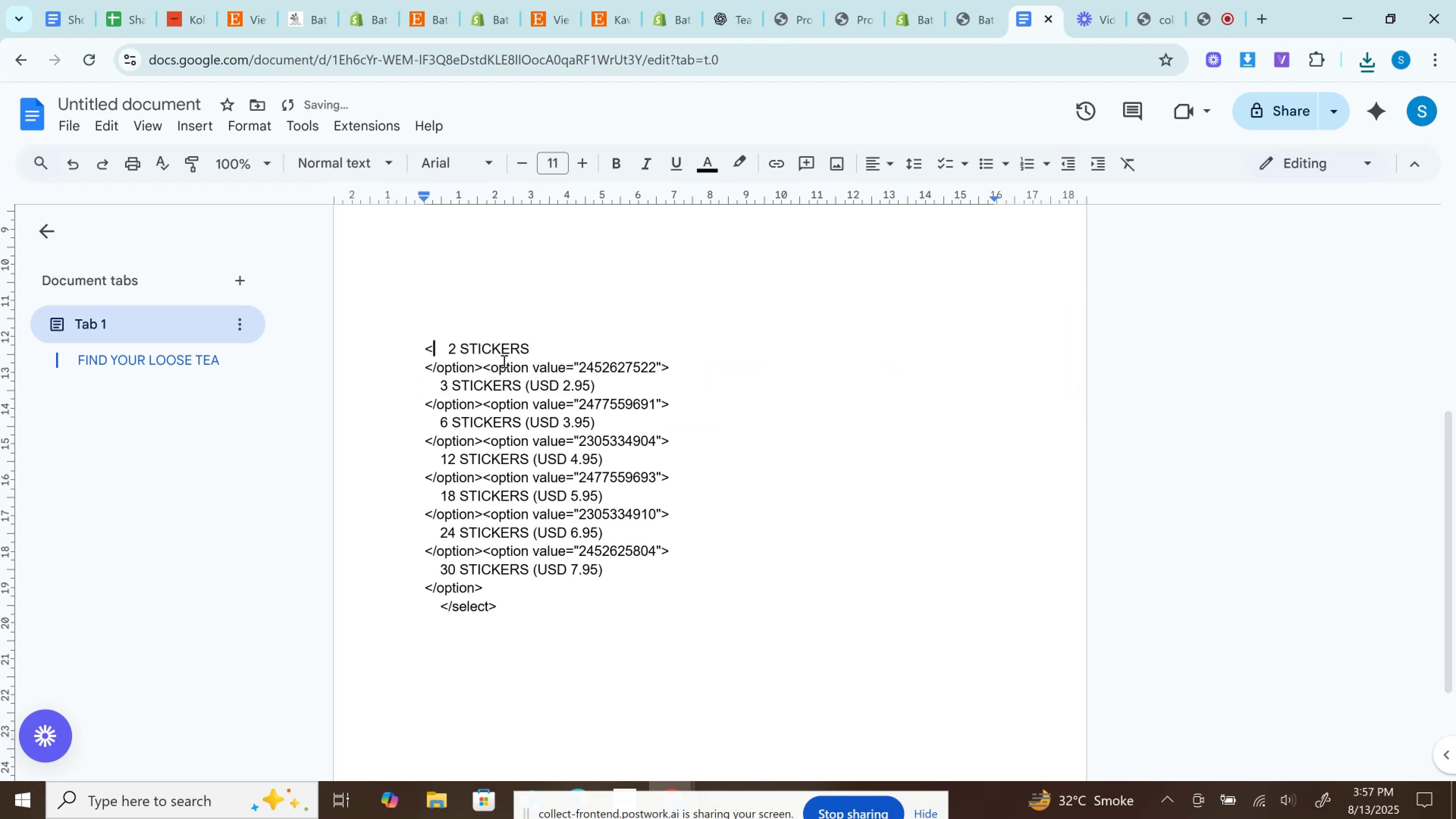 
left_click_drag(start_coordinate=[438, 347], to_coordinate=[371, 347])
 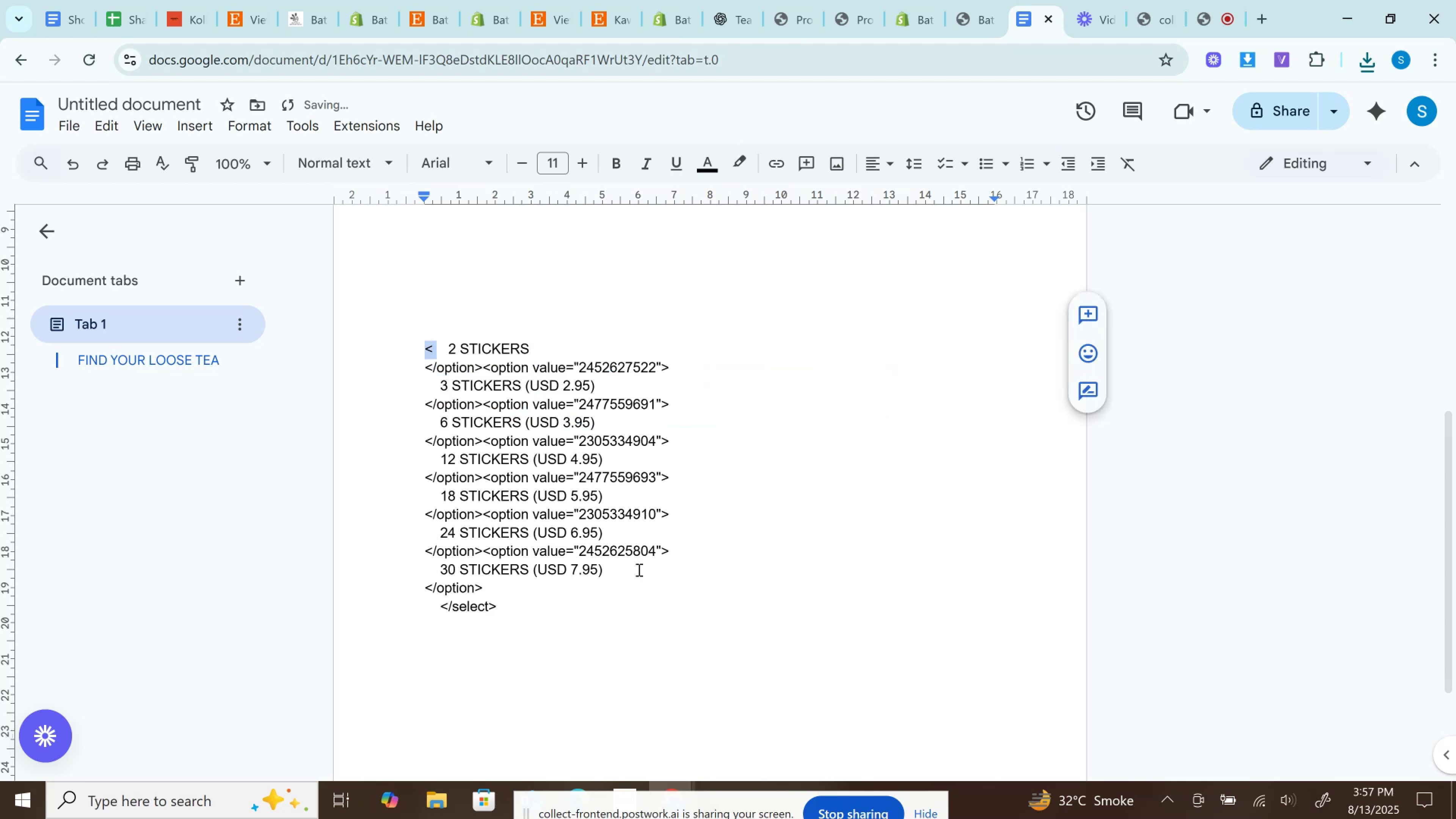 
key(Backspace)
 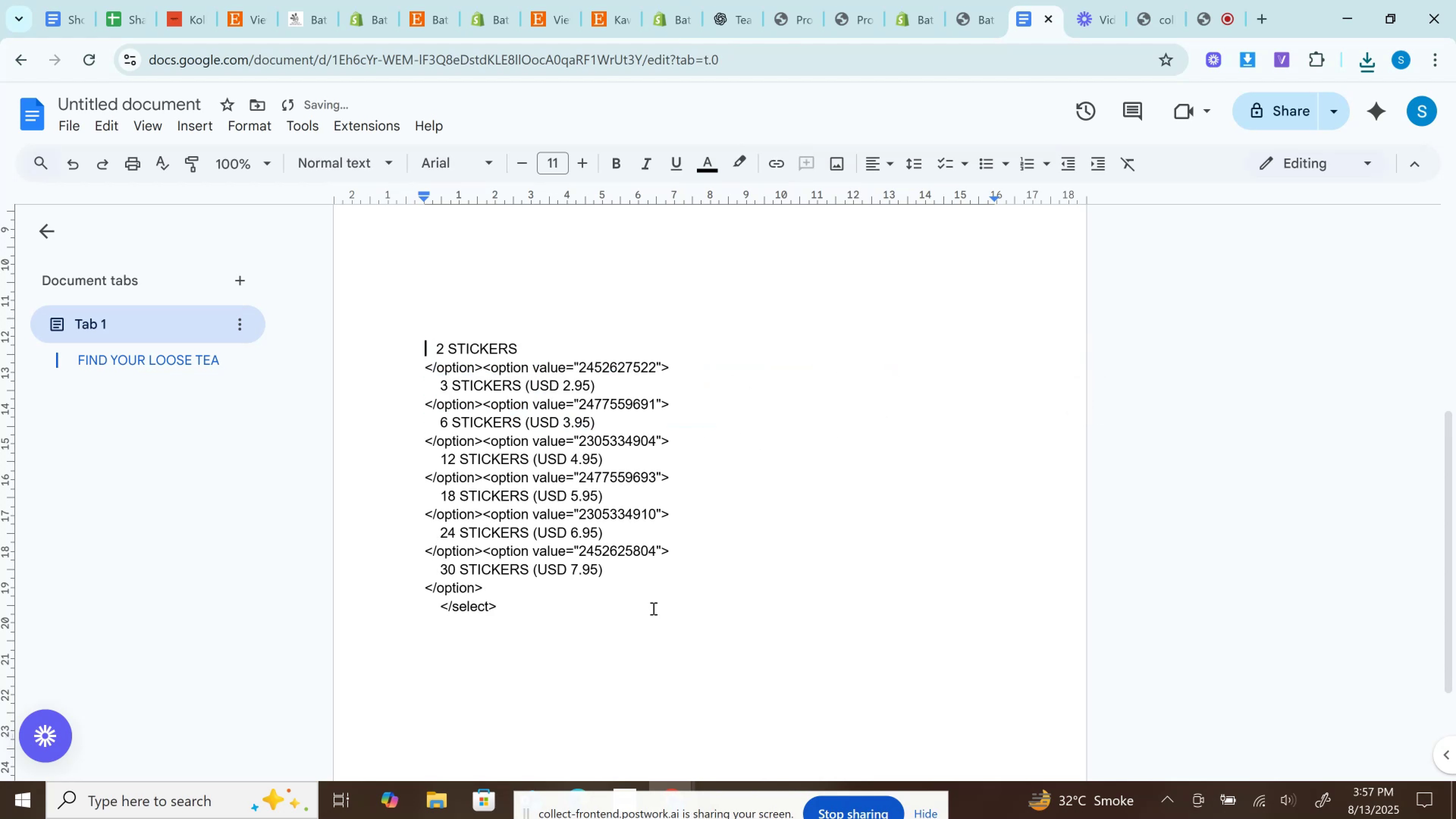 
left_click_drag(start_coordinate=[624, 617], to_coordinate=[325, 340])
 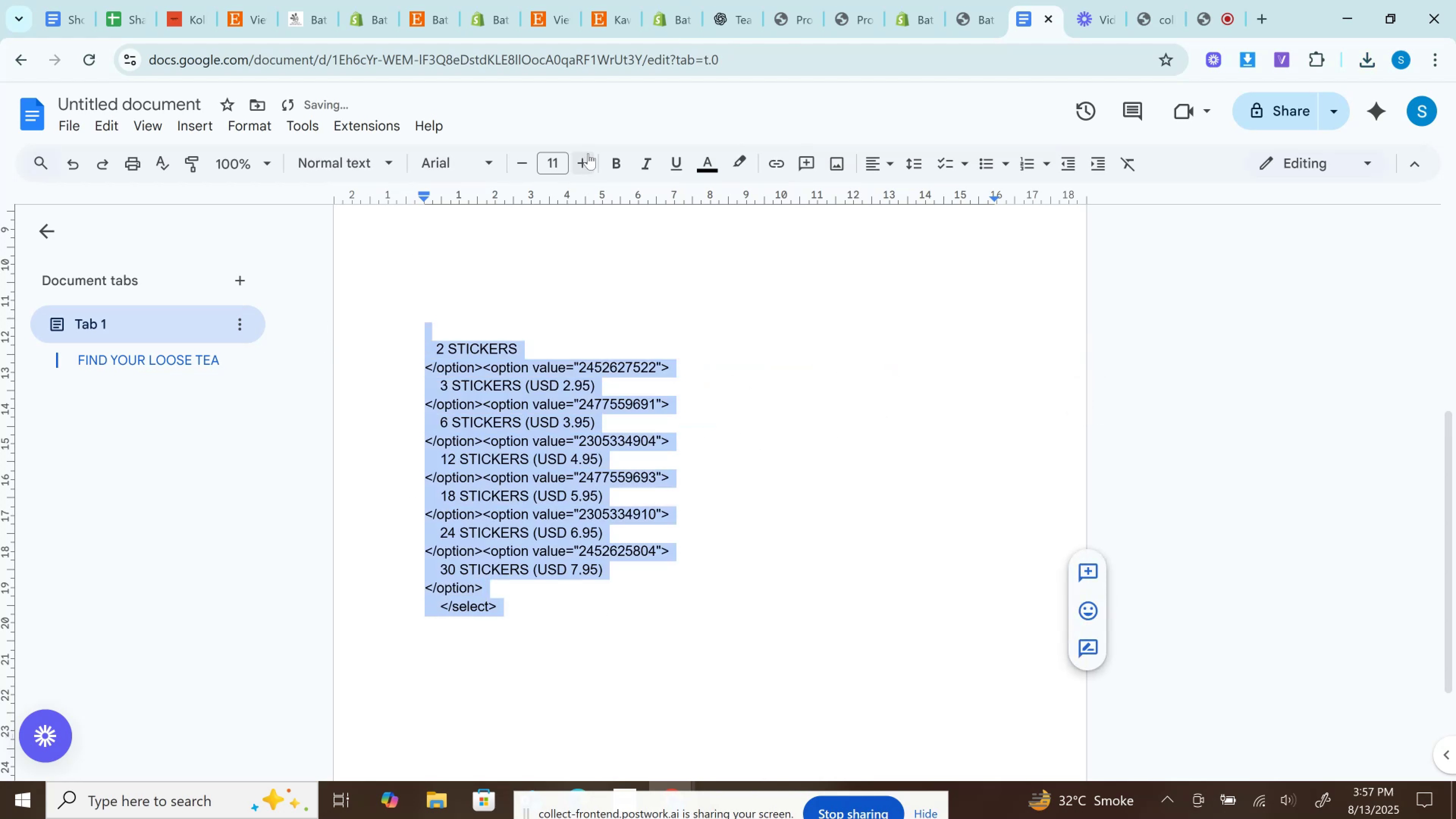 
double_click([588, 153])
 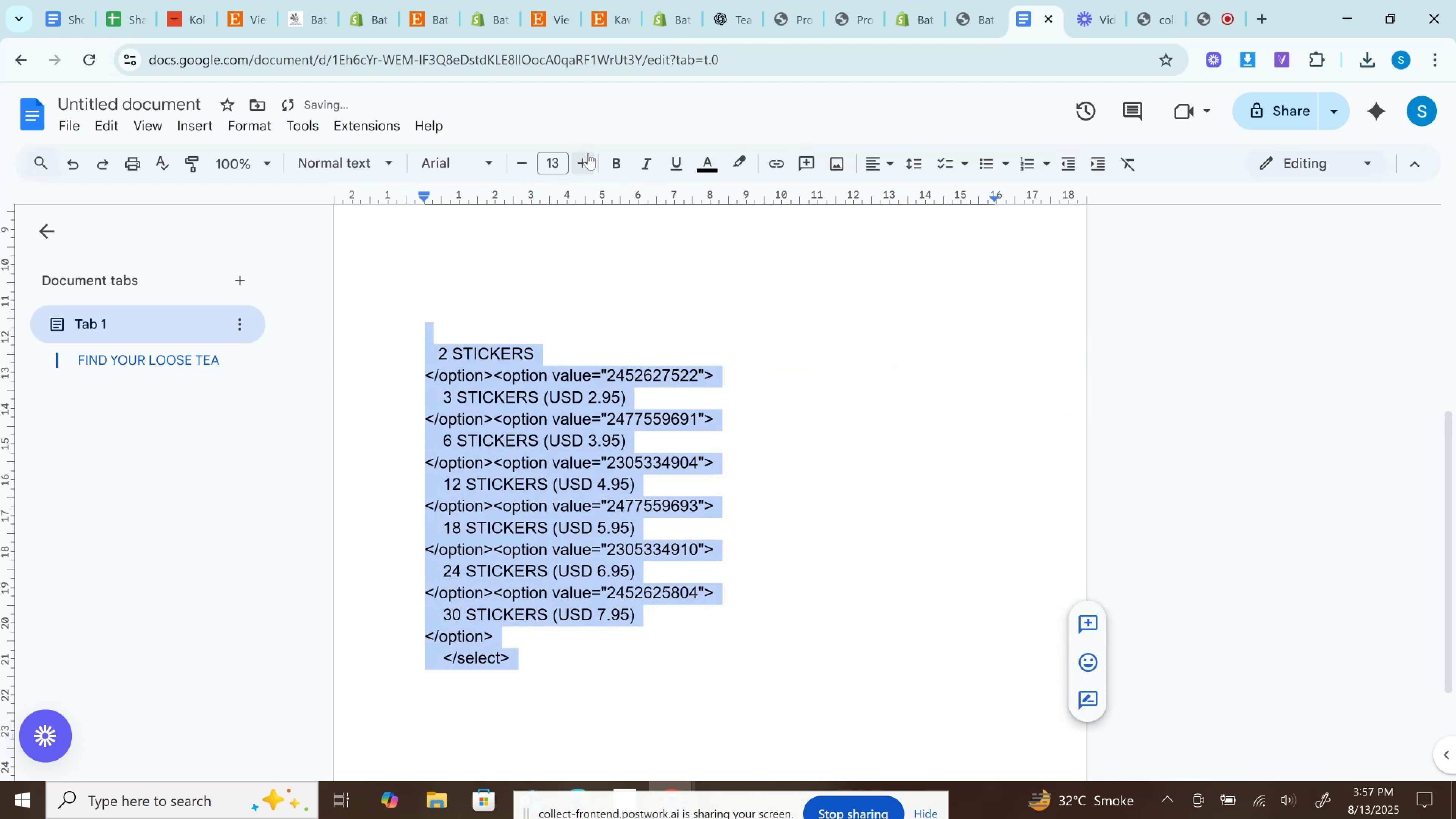 
triple_click([588, 153])
 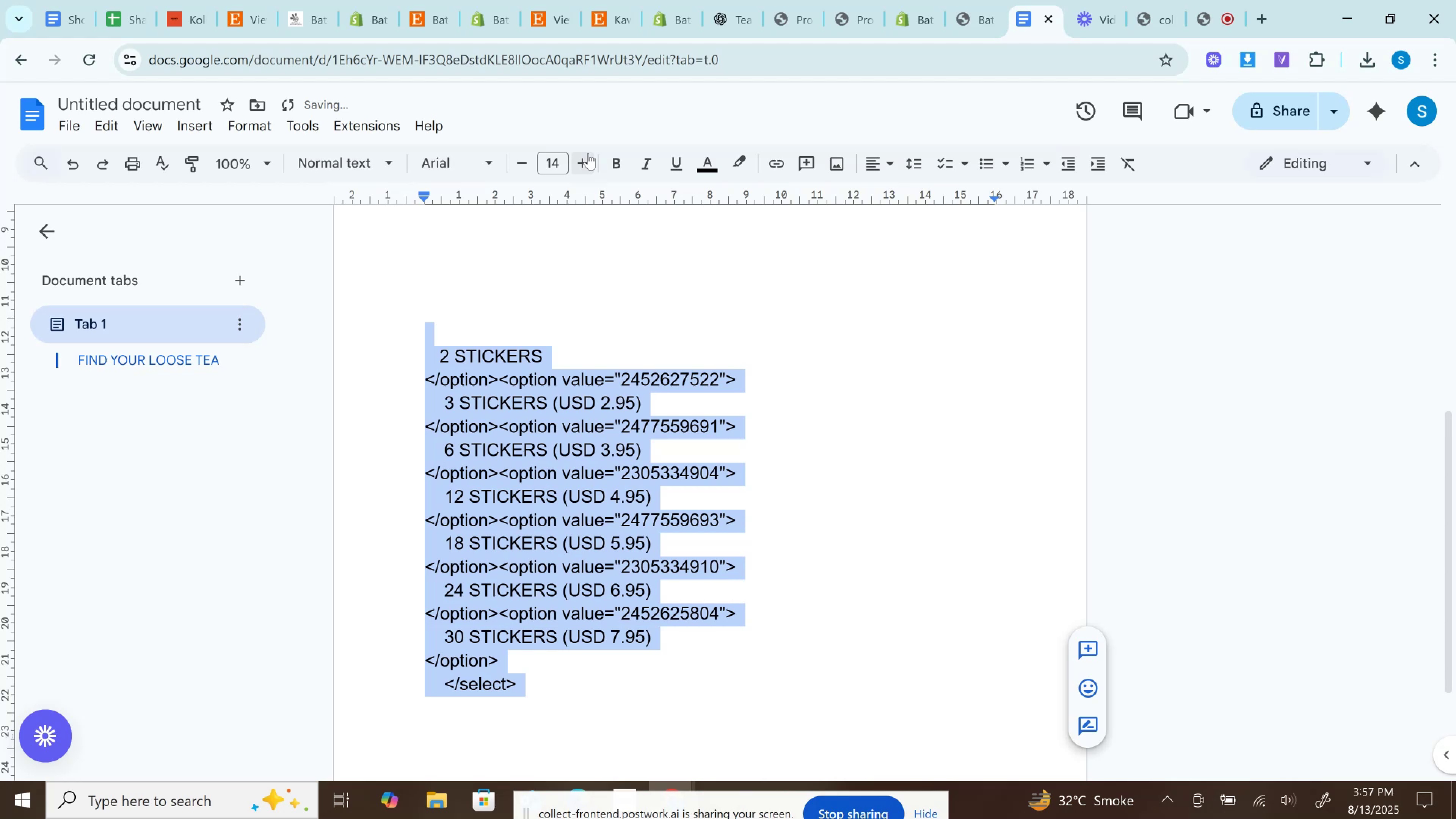 
triple_click([588, 153])
 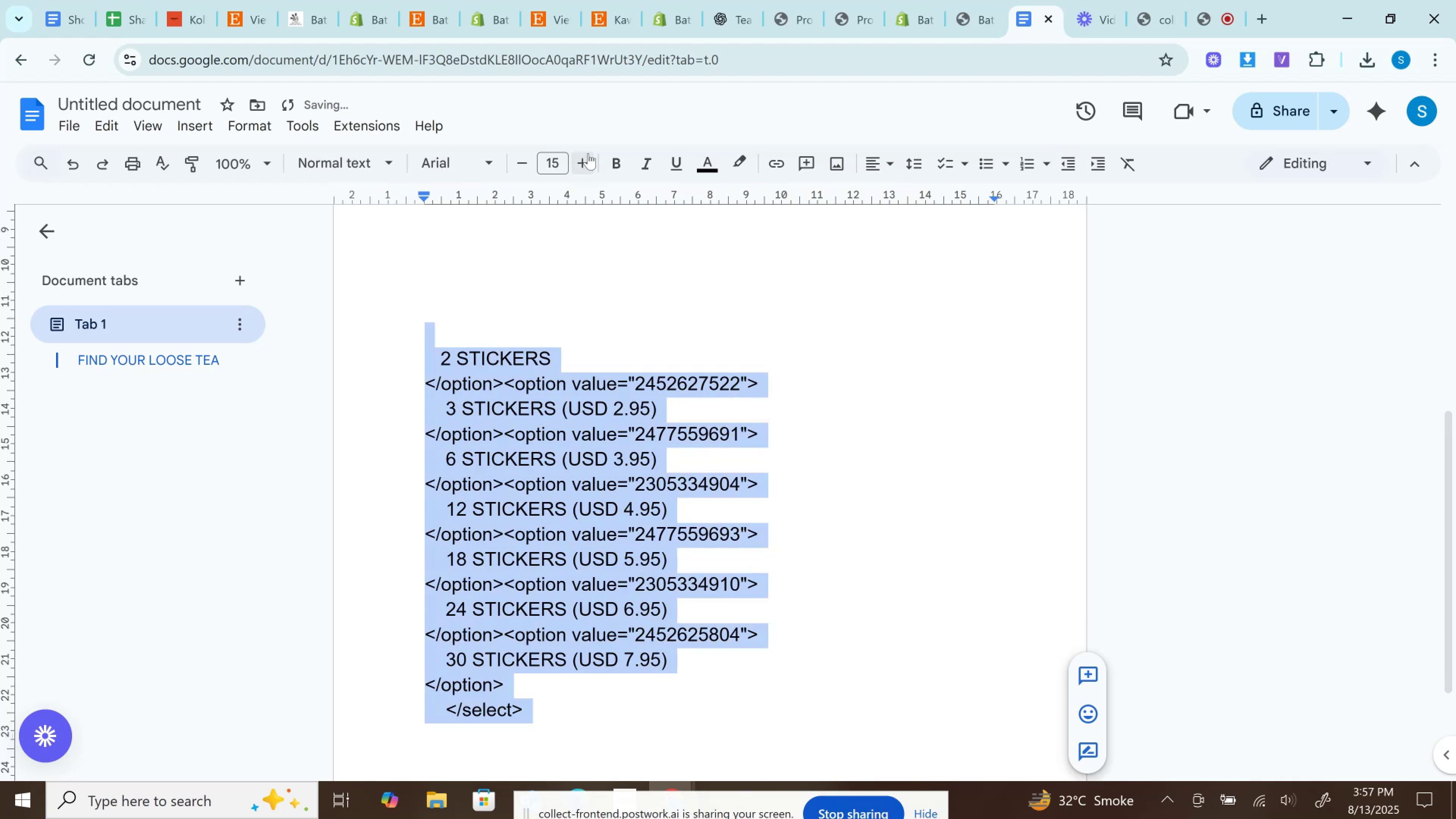 
triple_click([588, 153])
 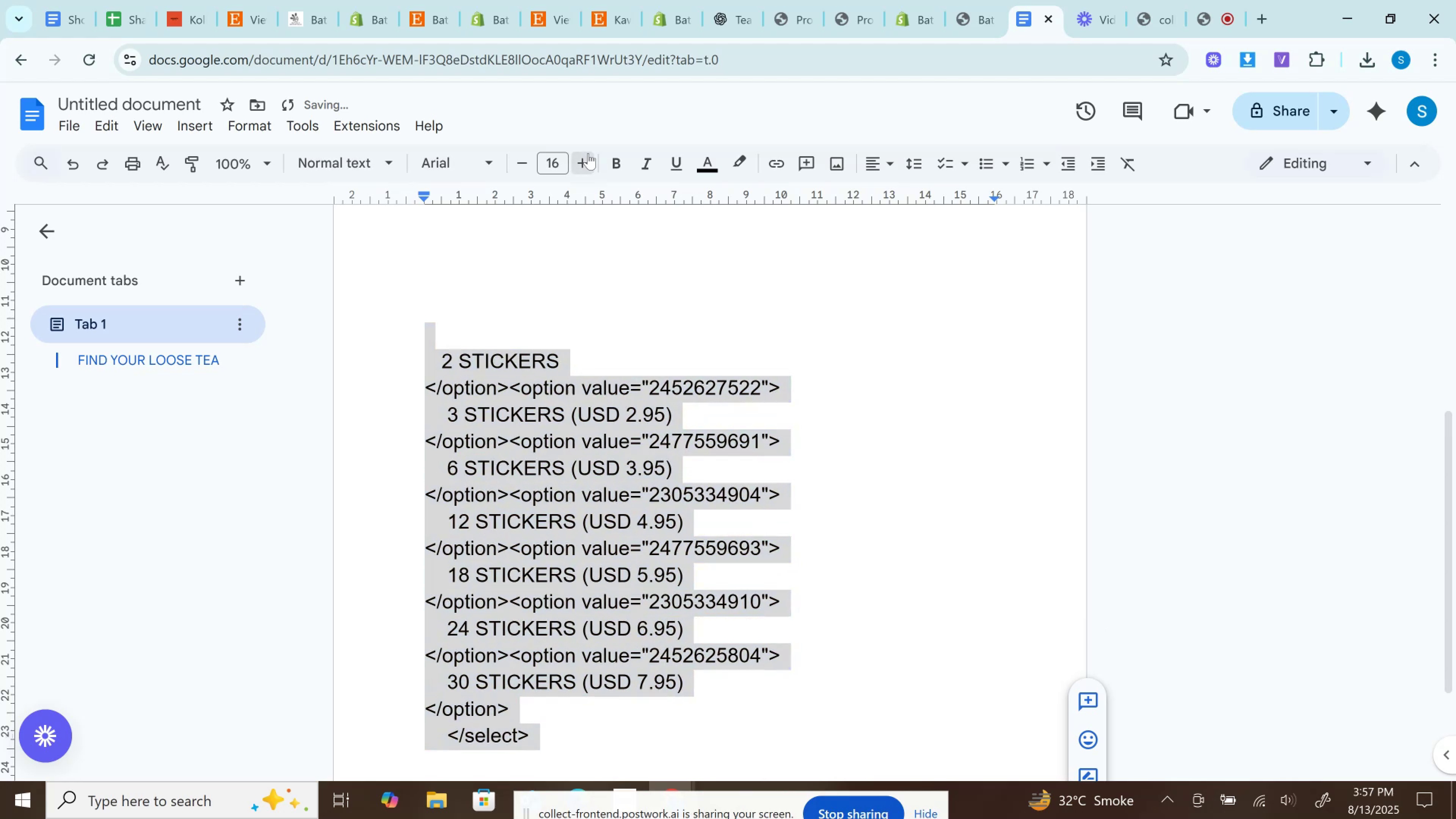 
triple_click([588, 153])
 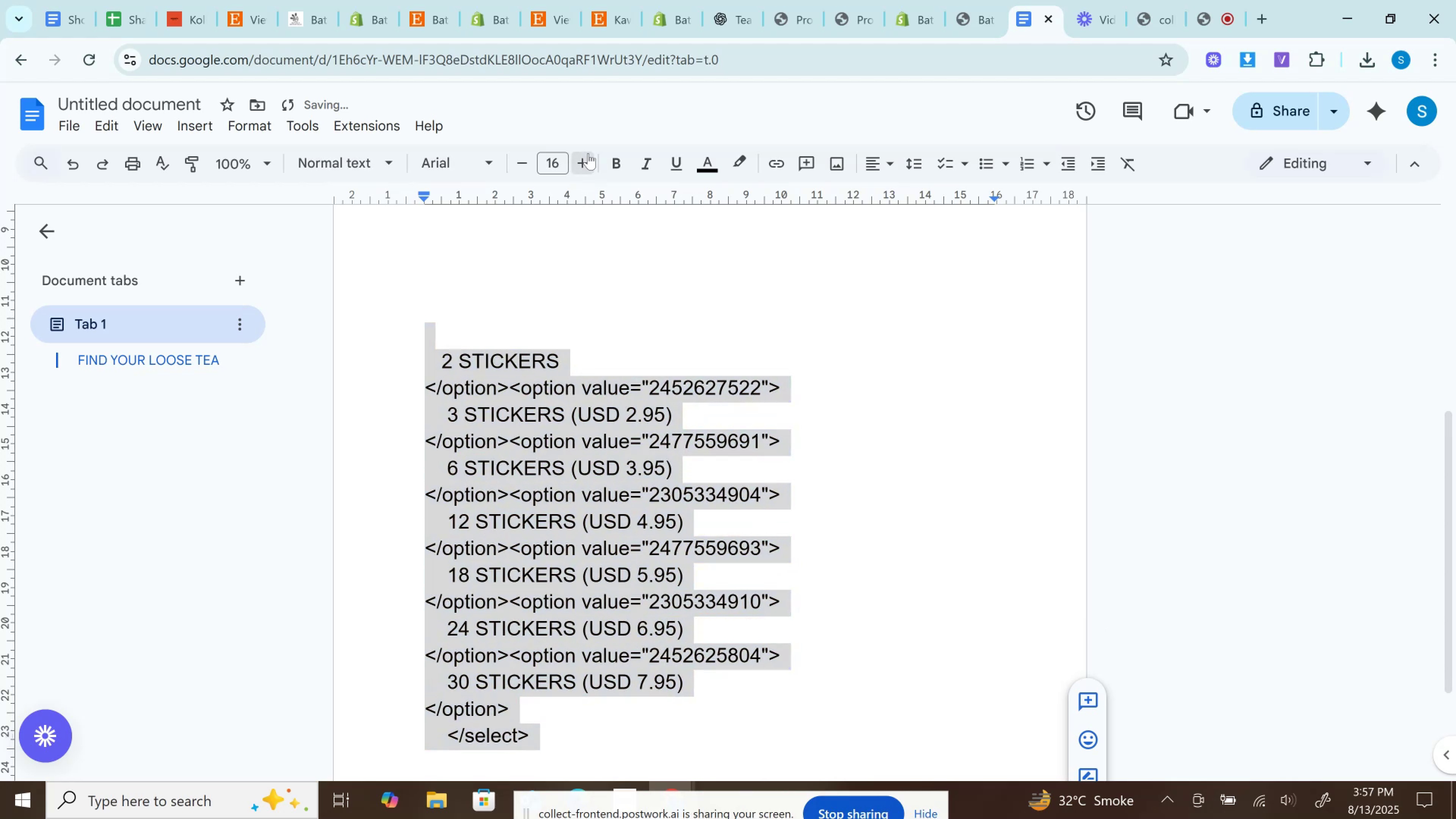 
triple_click([588, 153])
 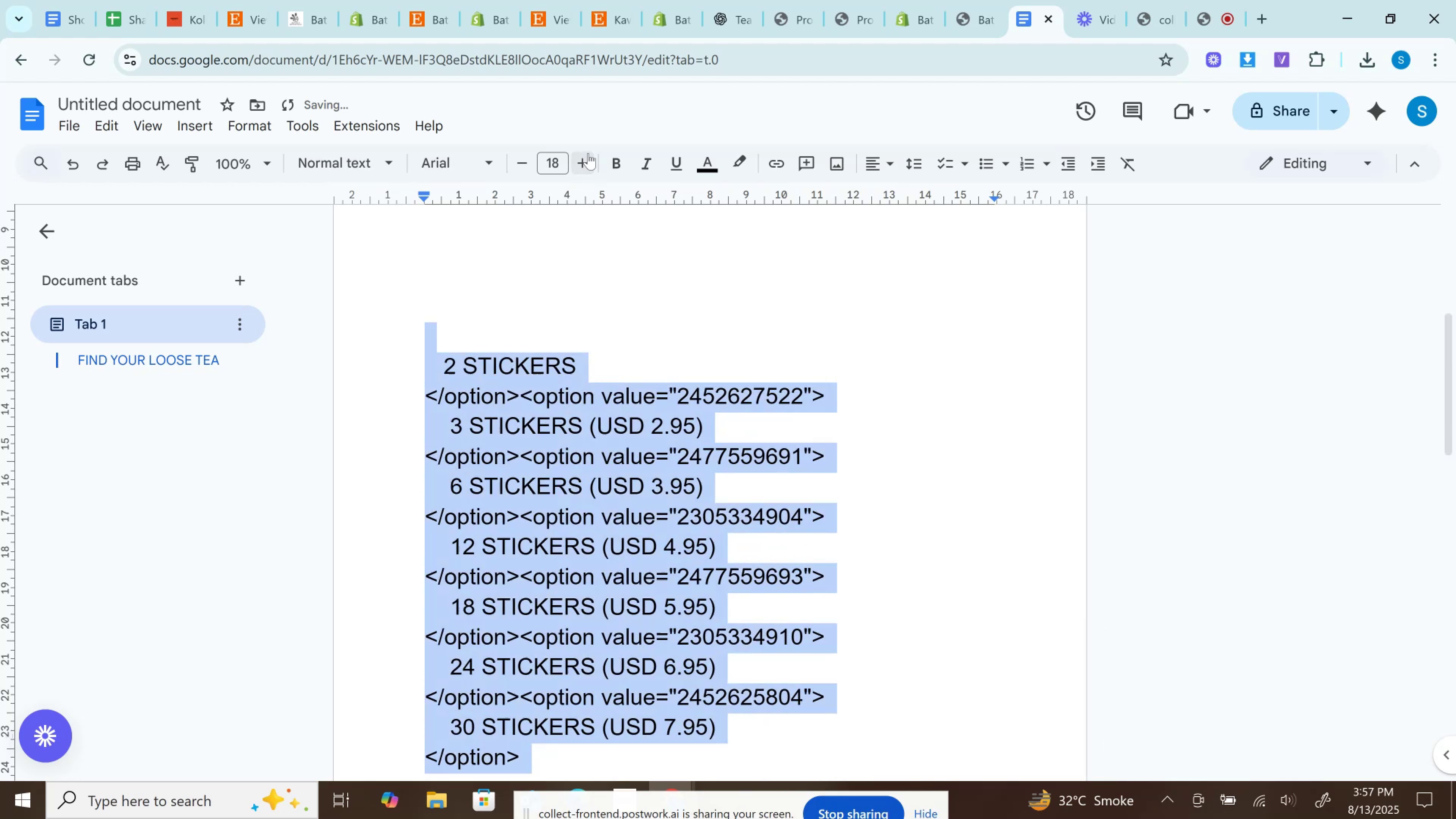 
triple_click([588, 153])
 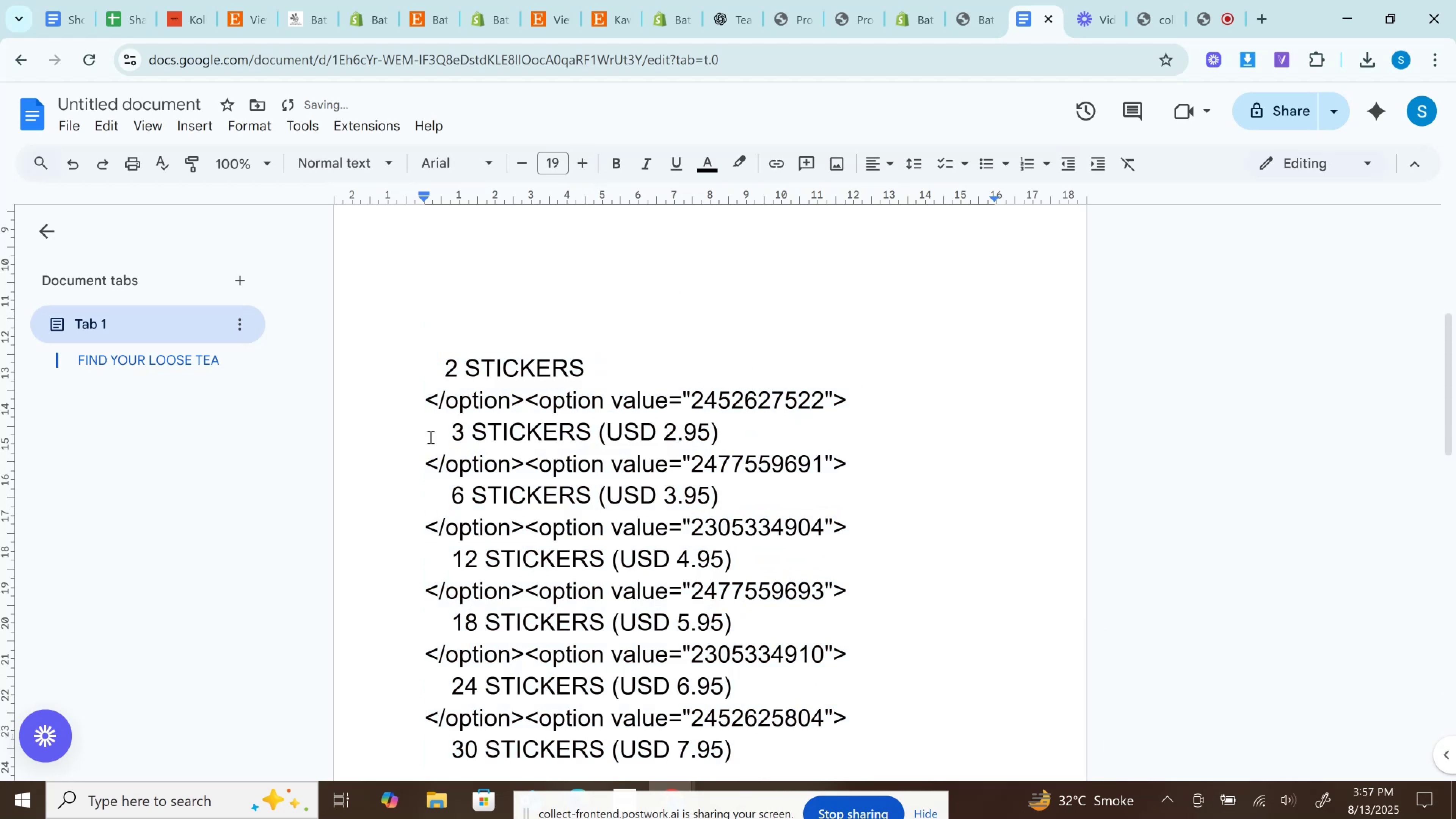 
left_click_drag(start_coordinate=[452, 431], to_coordinate=[391, 402])
 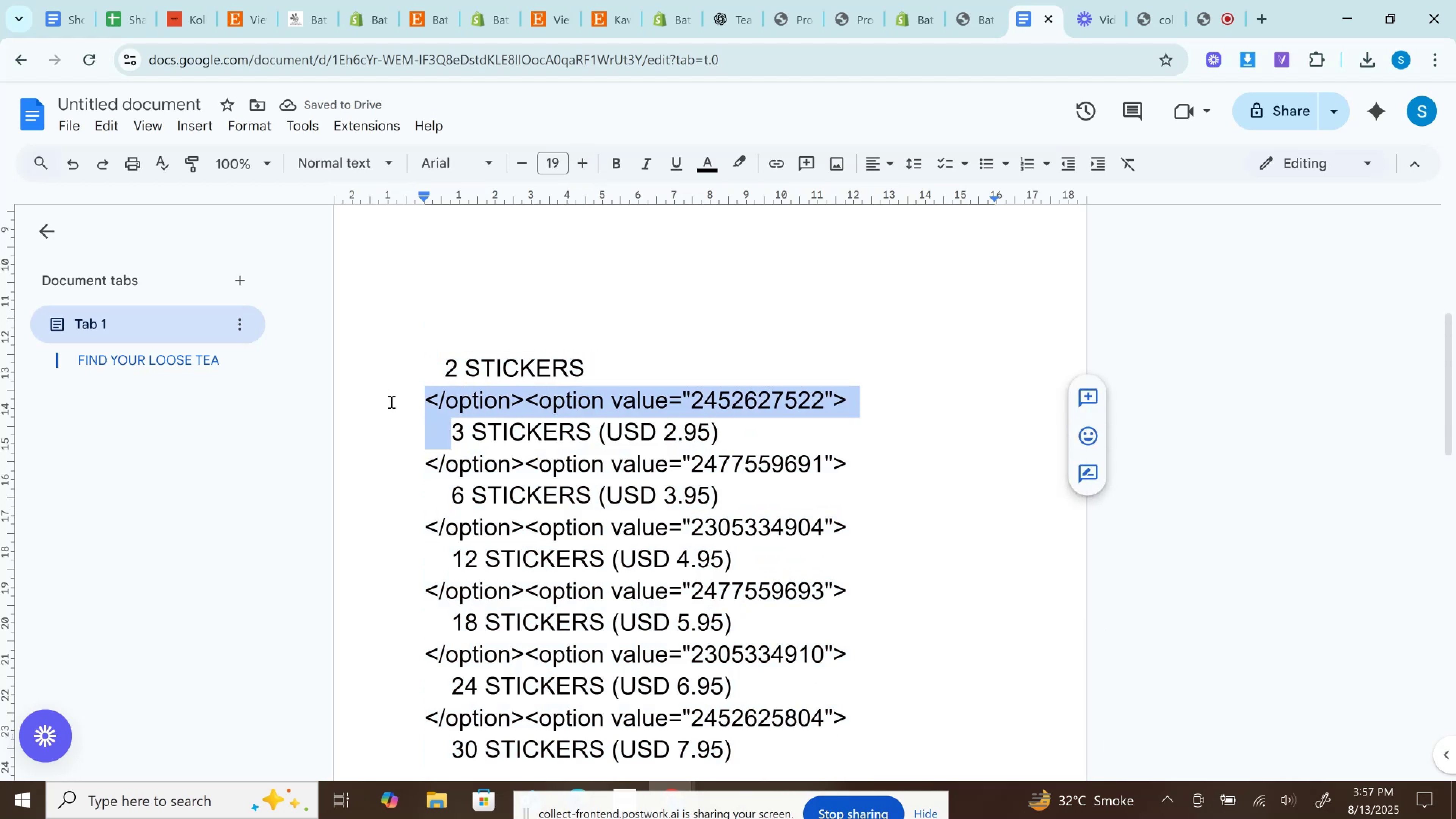 
key(Backspace)
 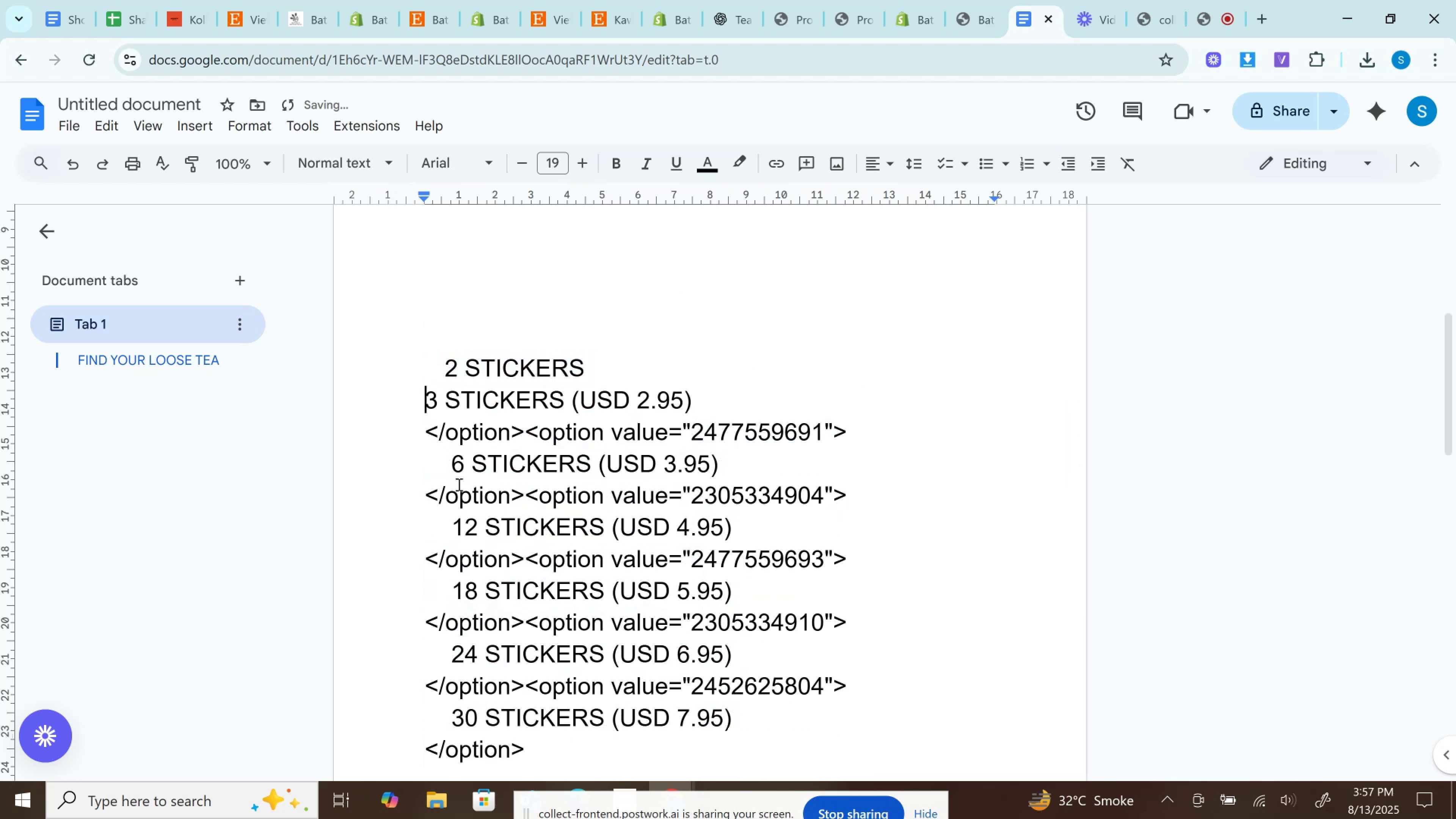 
left_click_drag(start_coordinate=[455, 470], to_coordinate=[414, 437])
 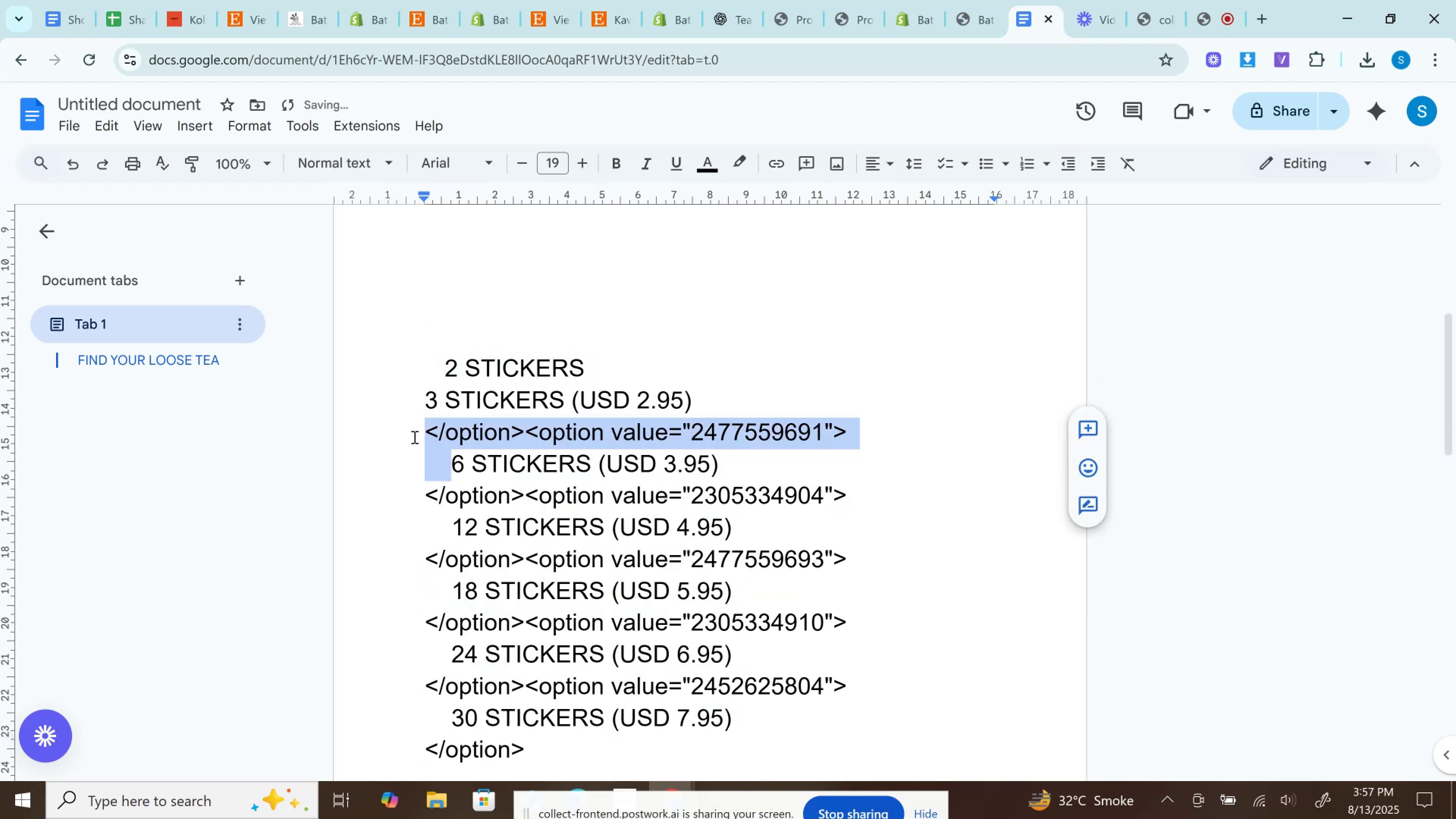 
key(Backspace)
 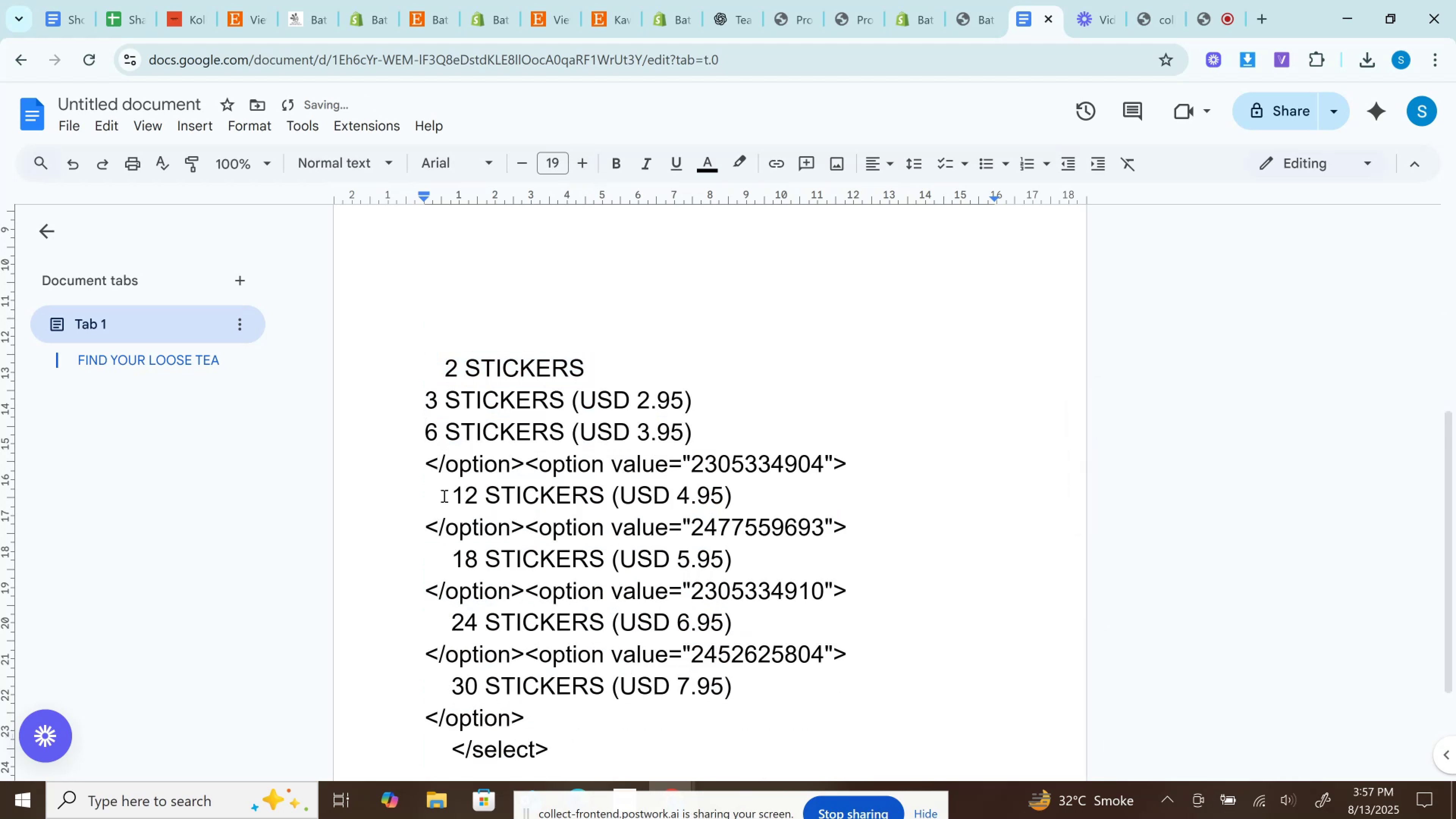 
left_click_drag(start_coordinate=[450, 494], to_coordinate=[406, 451])
 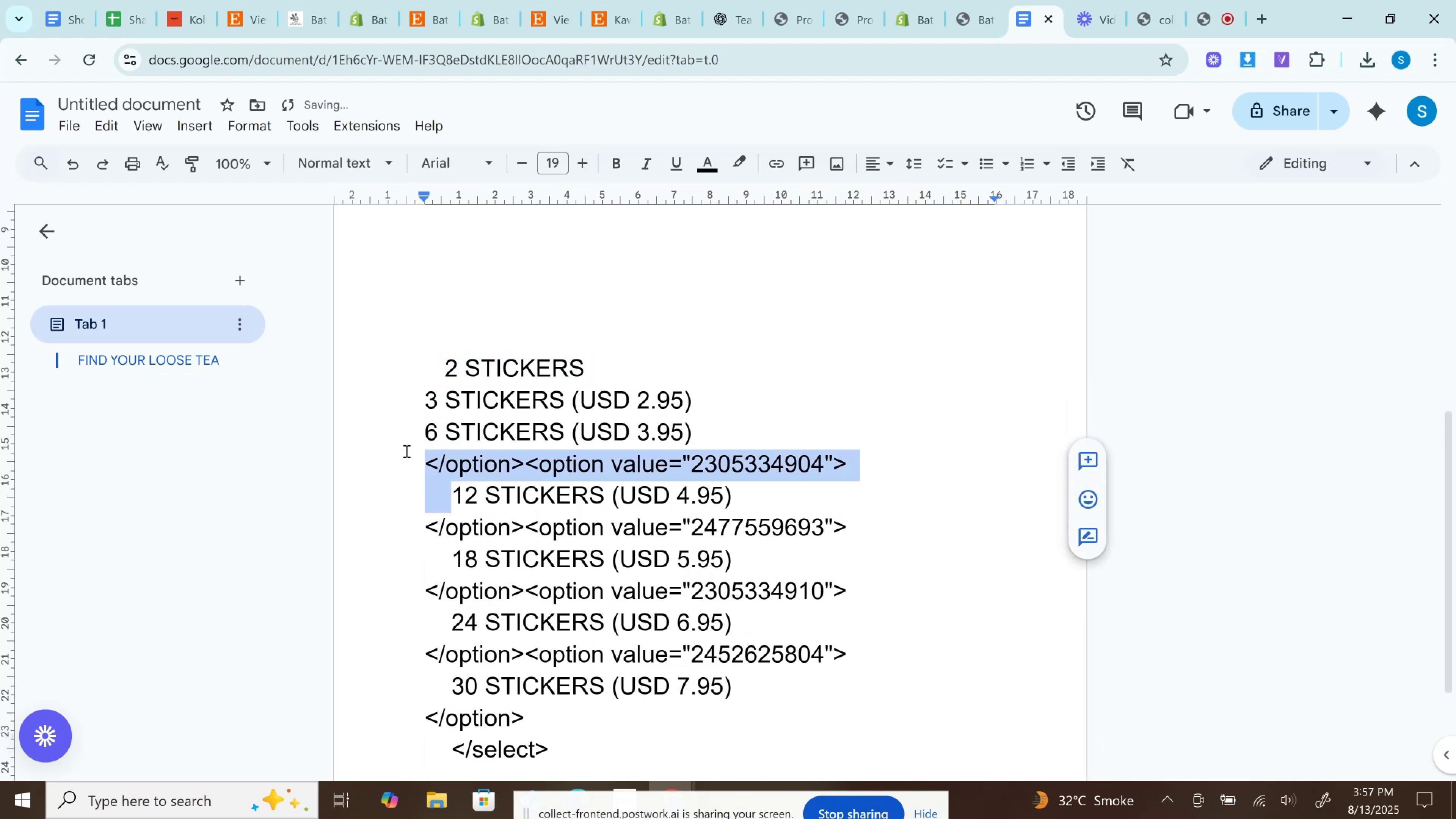 
key(Backspace)
 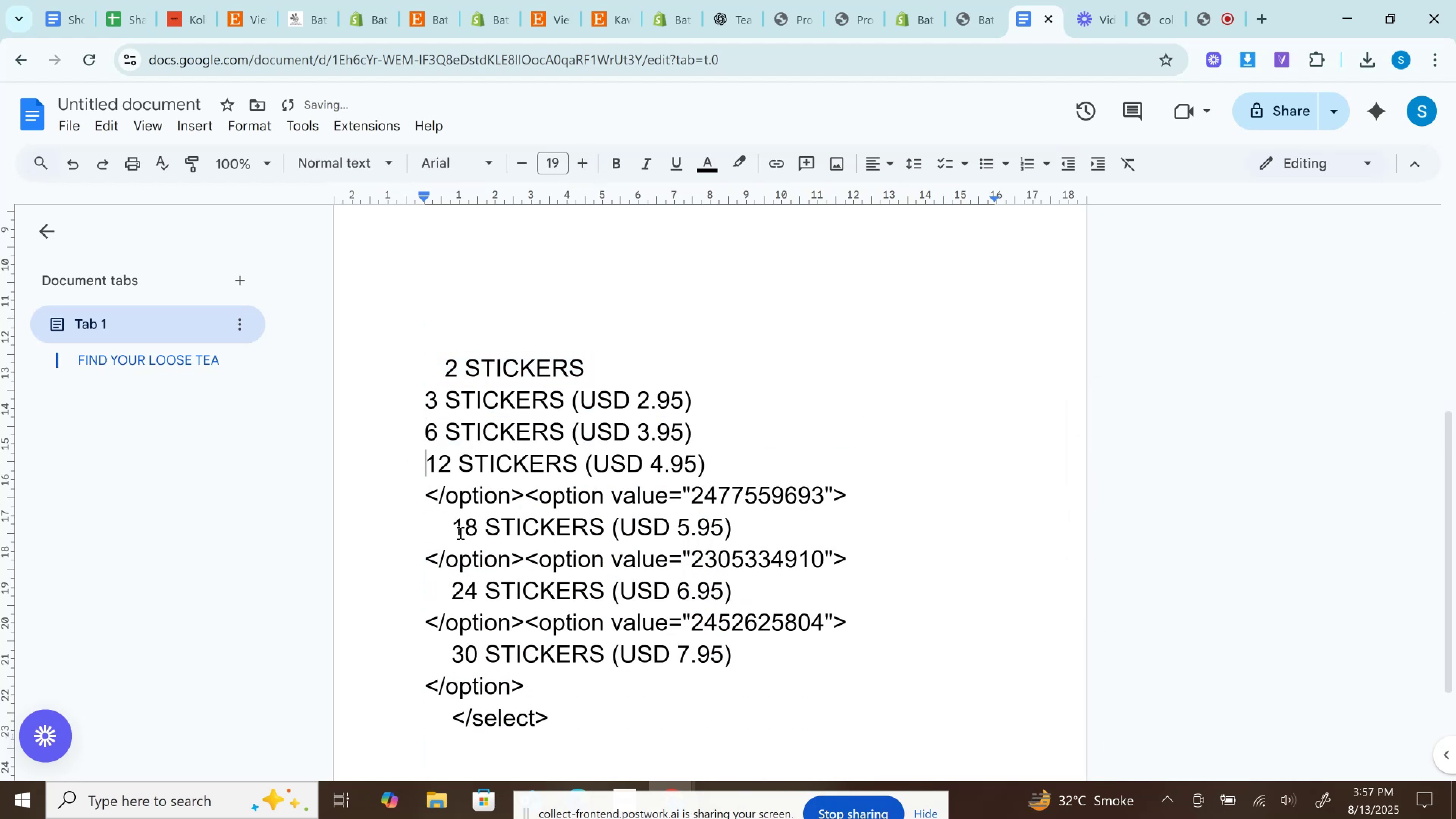 
left_click_drag(start_coordinate=[456, 528], to_coordinate=[391, 483])
 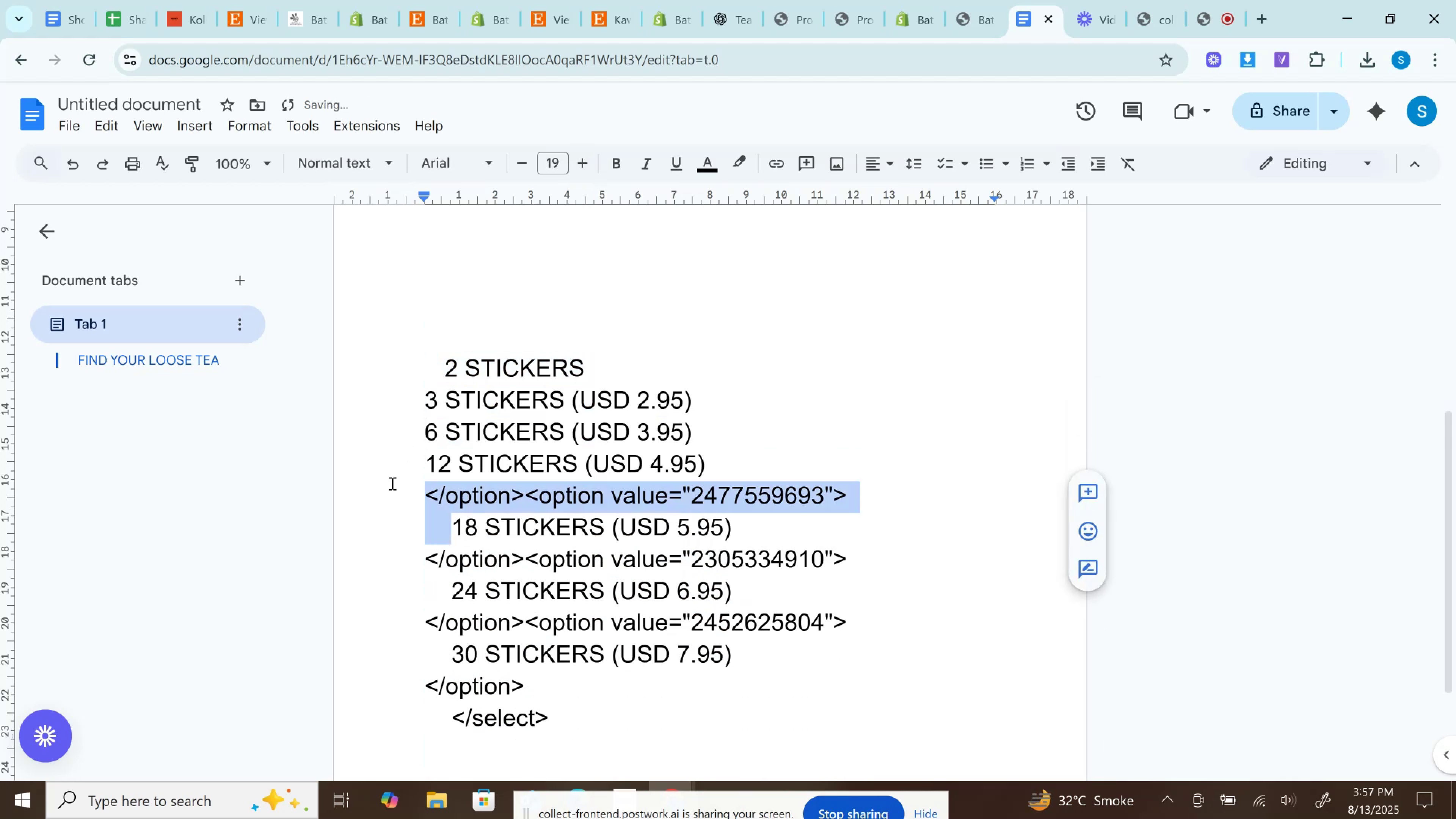 
key(Backspace)
 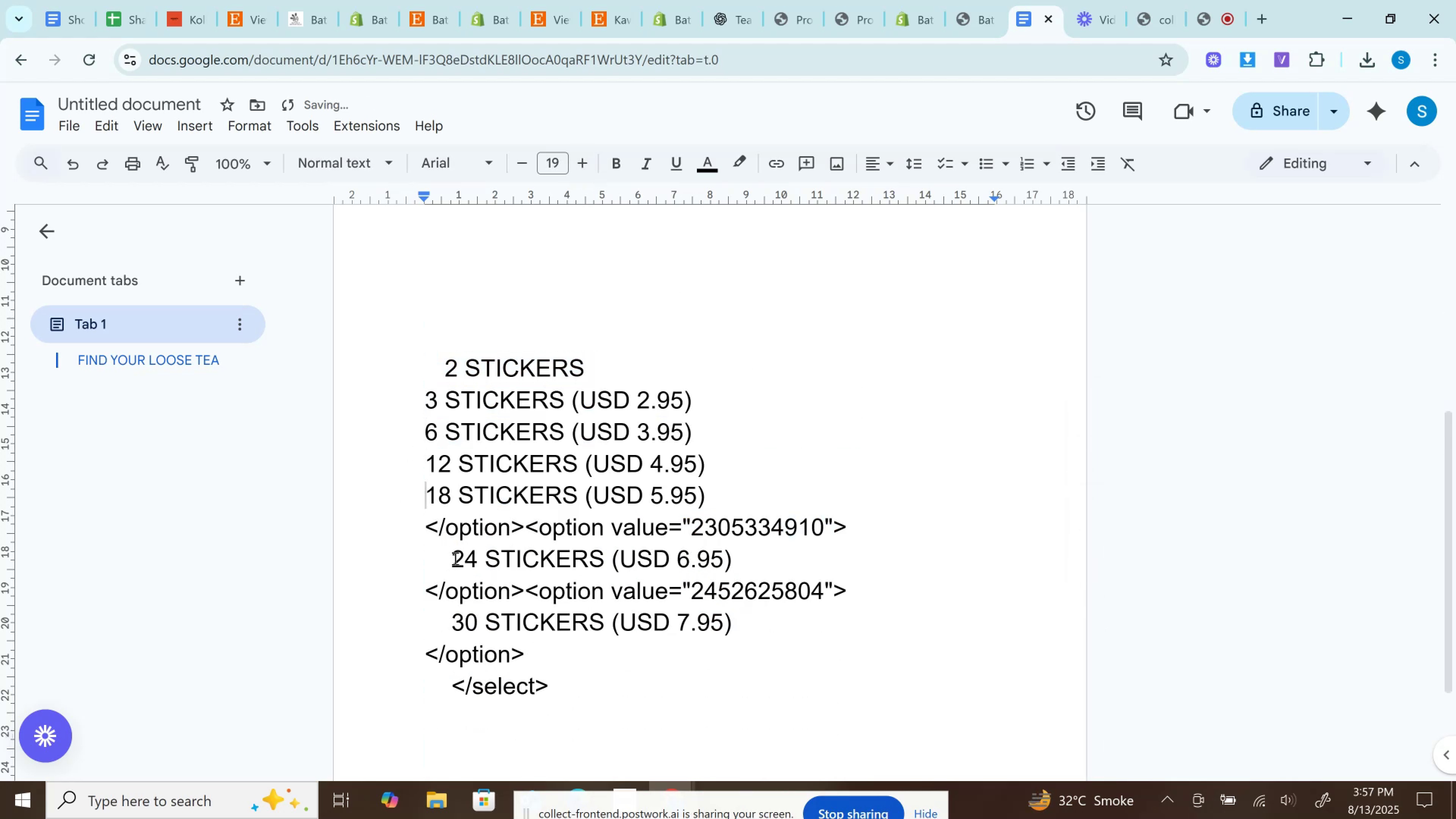 
left_click_drag(start_coordinate=[454, 558], to_coordinate=[383, 514])
 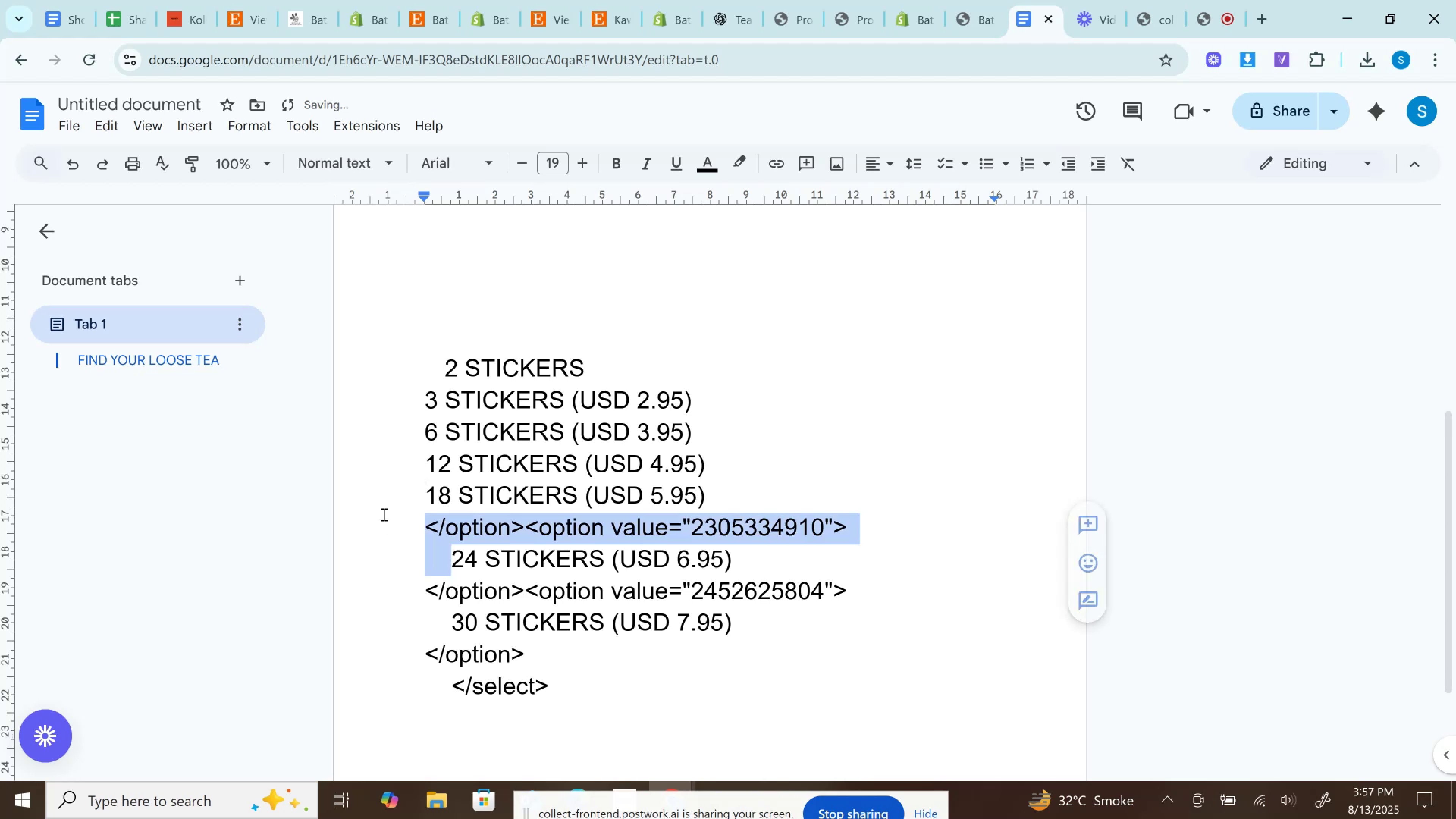 
key(Backspace)
 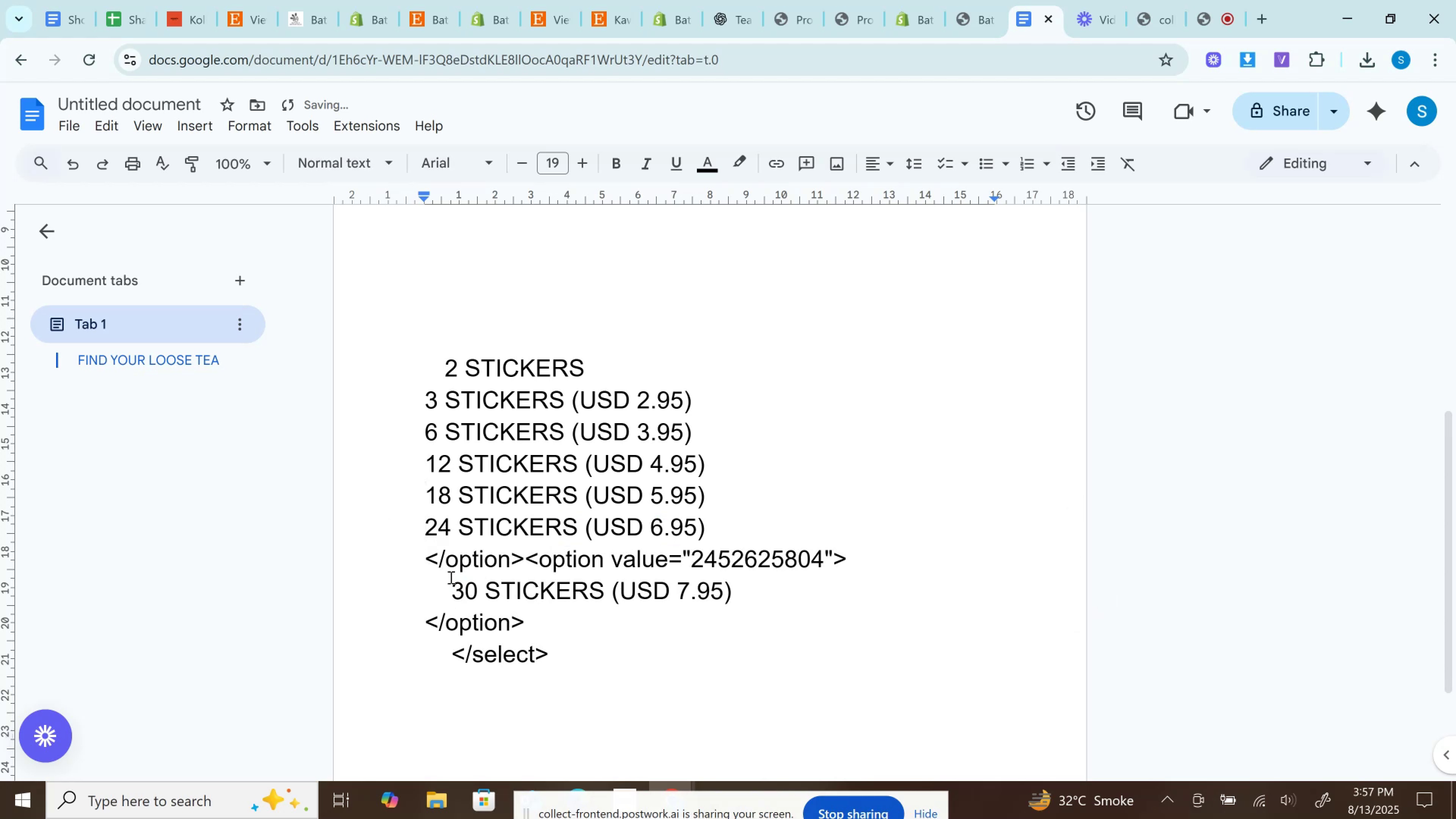 
left_click_drag(start_coordinate=[450, 578], to_coordinate=[378, 541])
 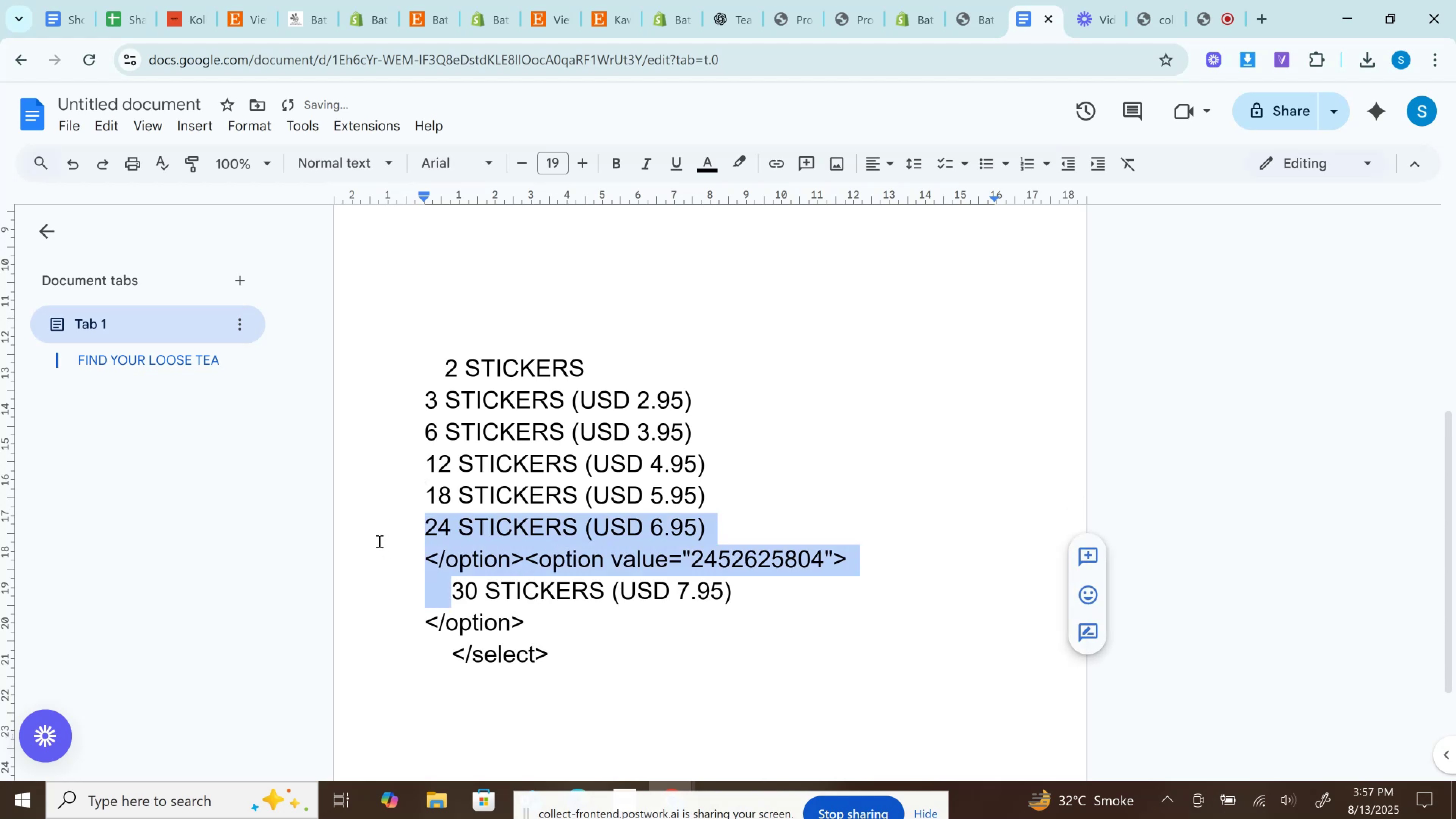 
key(Backspace)
 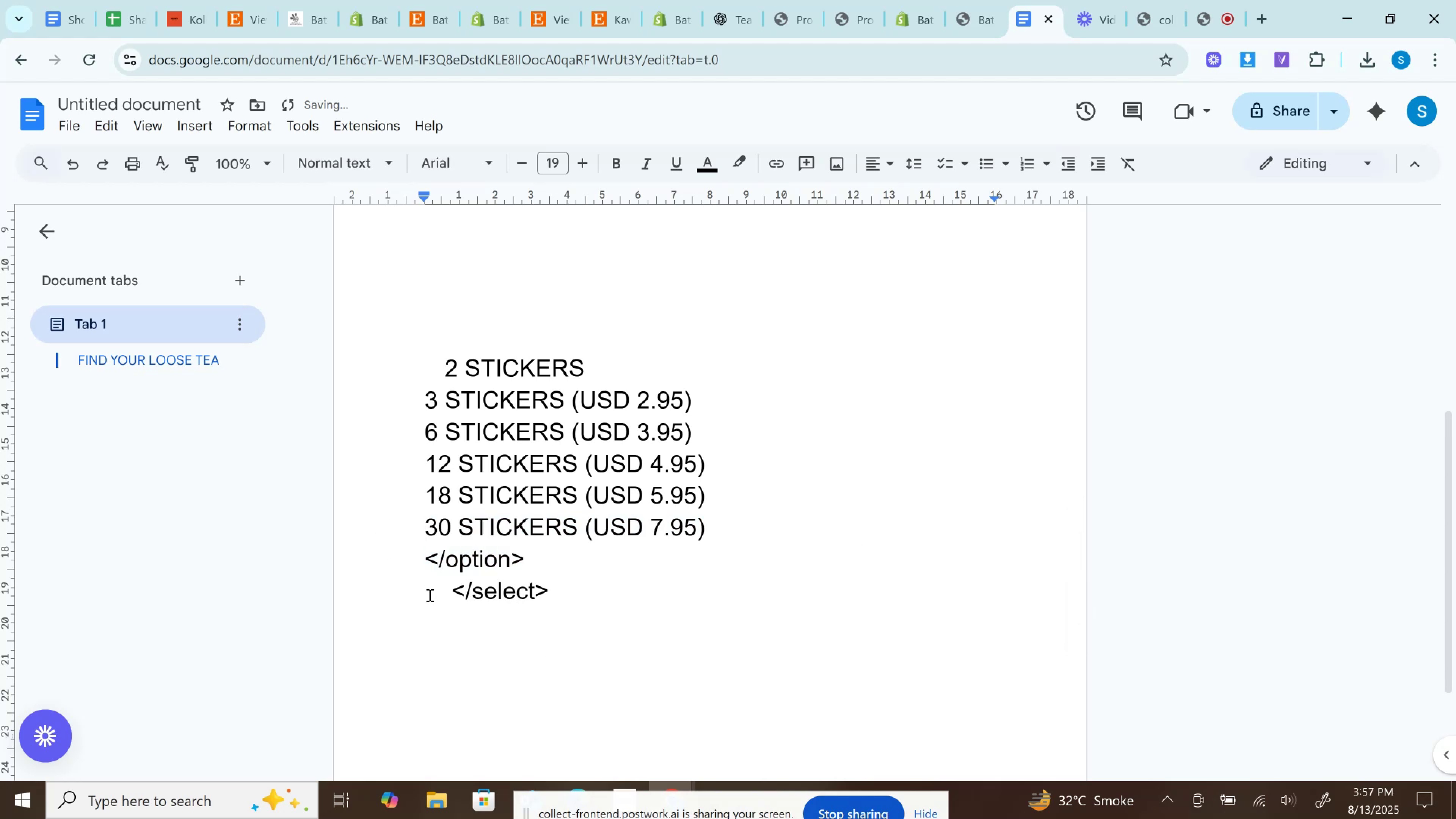 
key(Control+Z)
 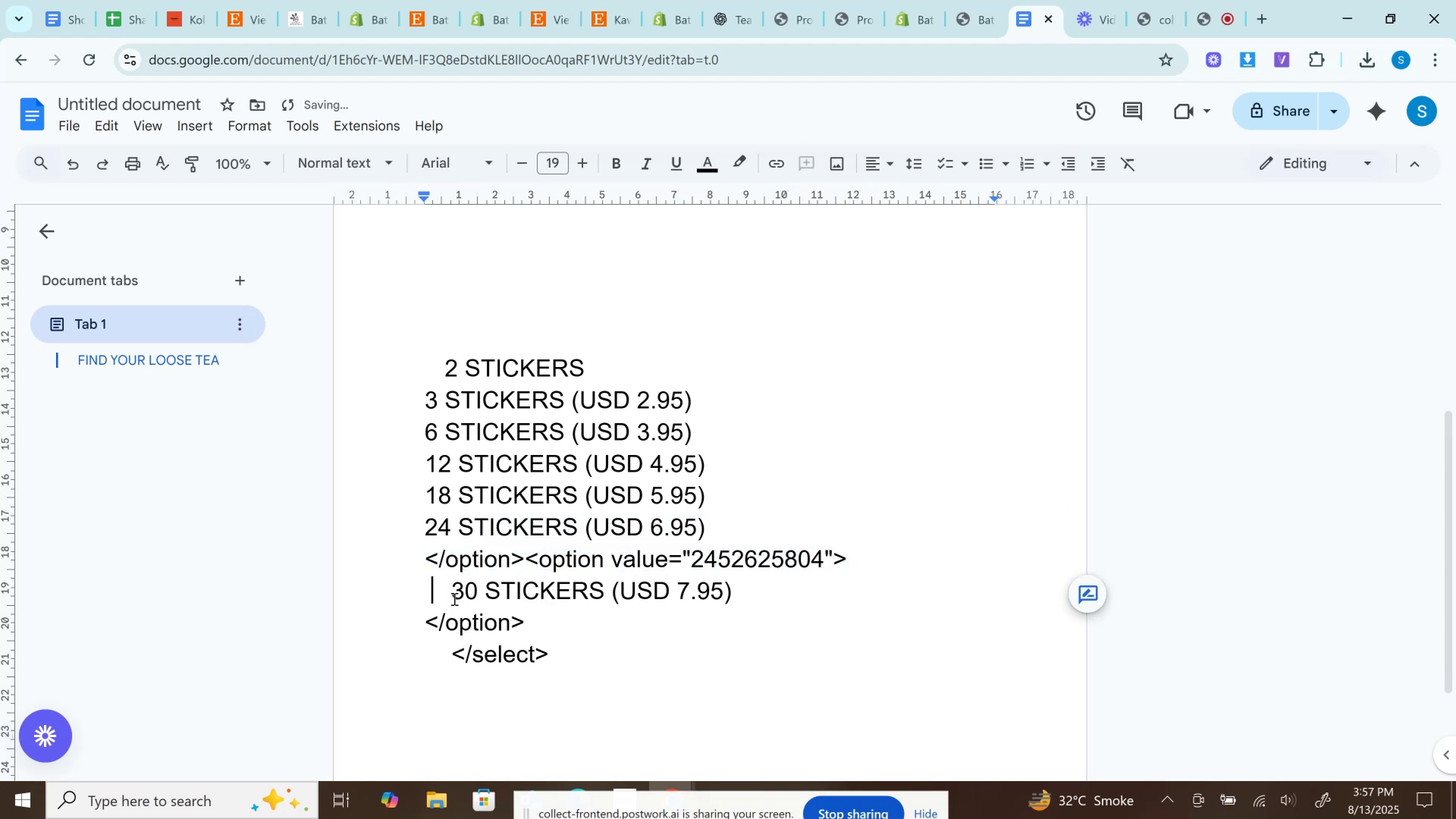 
left_click_drag(start_coordinate=[453, 599], to_coordinate=[400, 566])
 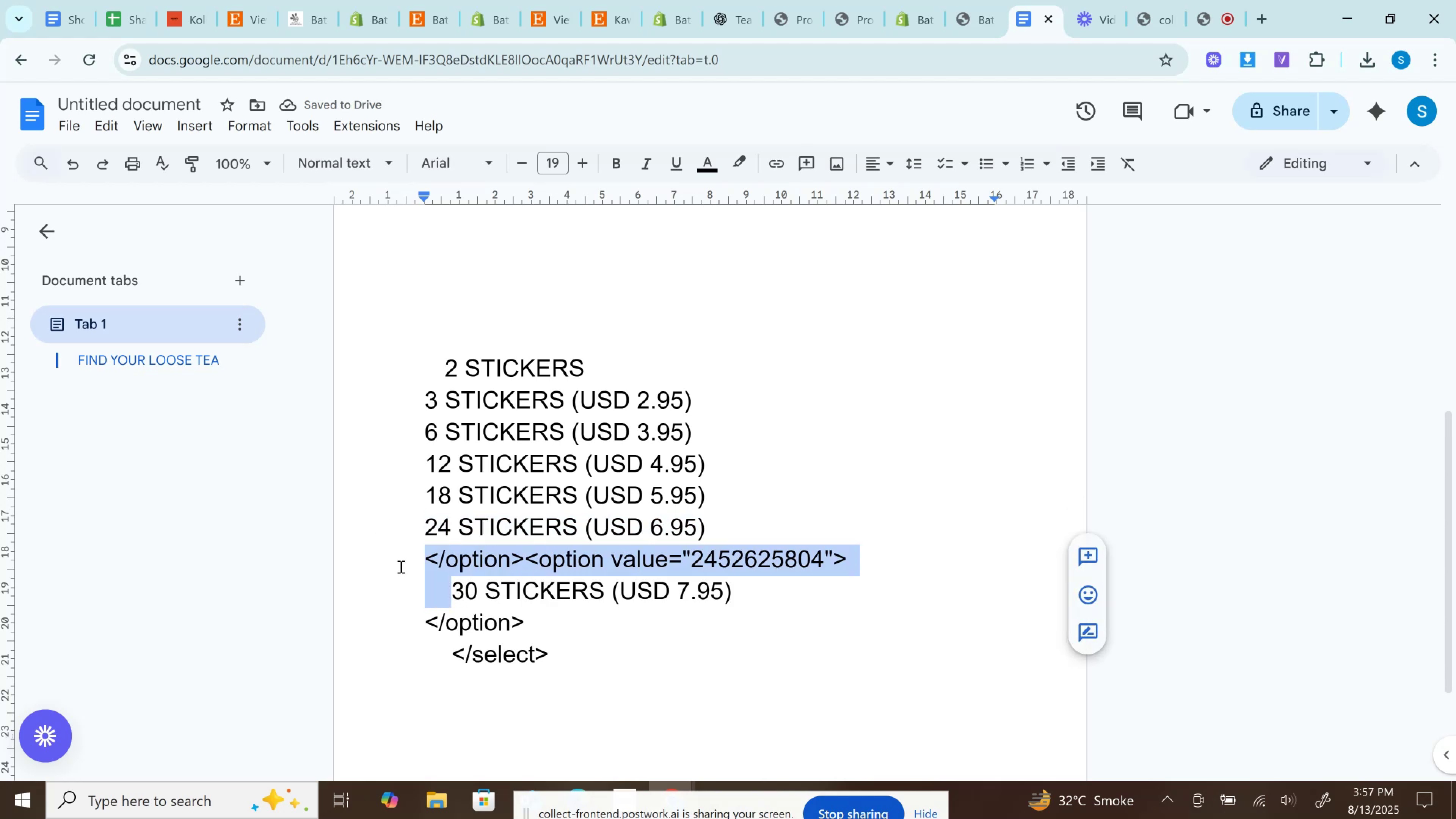 
key(Backspace)
 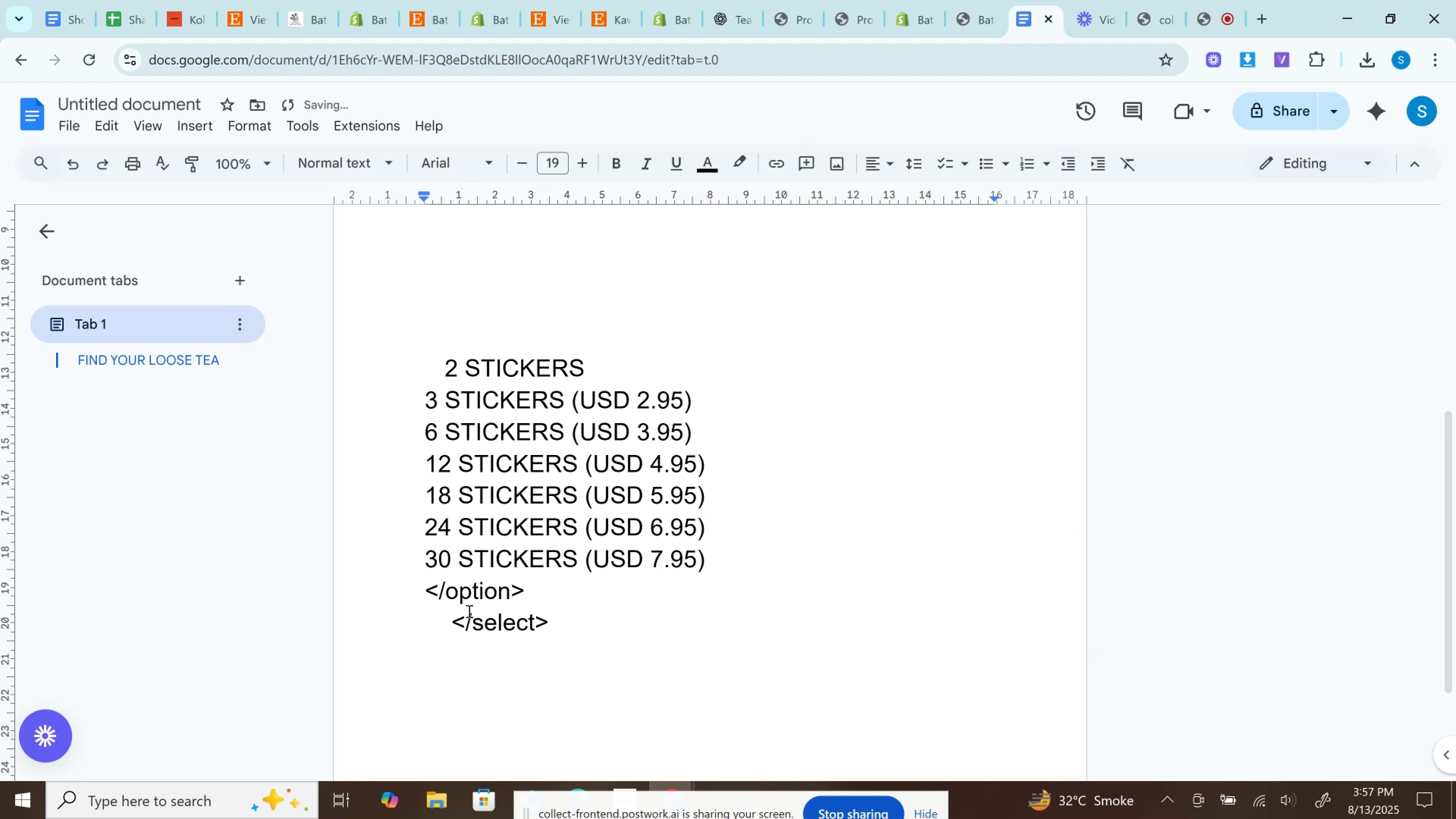 
left_click_drag(start_coordinate=[585, 629], to_coordinate=[373, 577])
 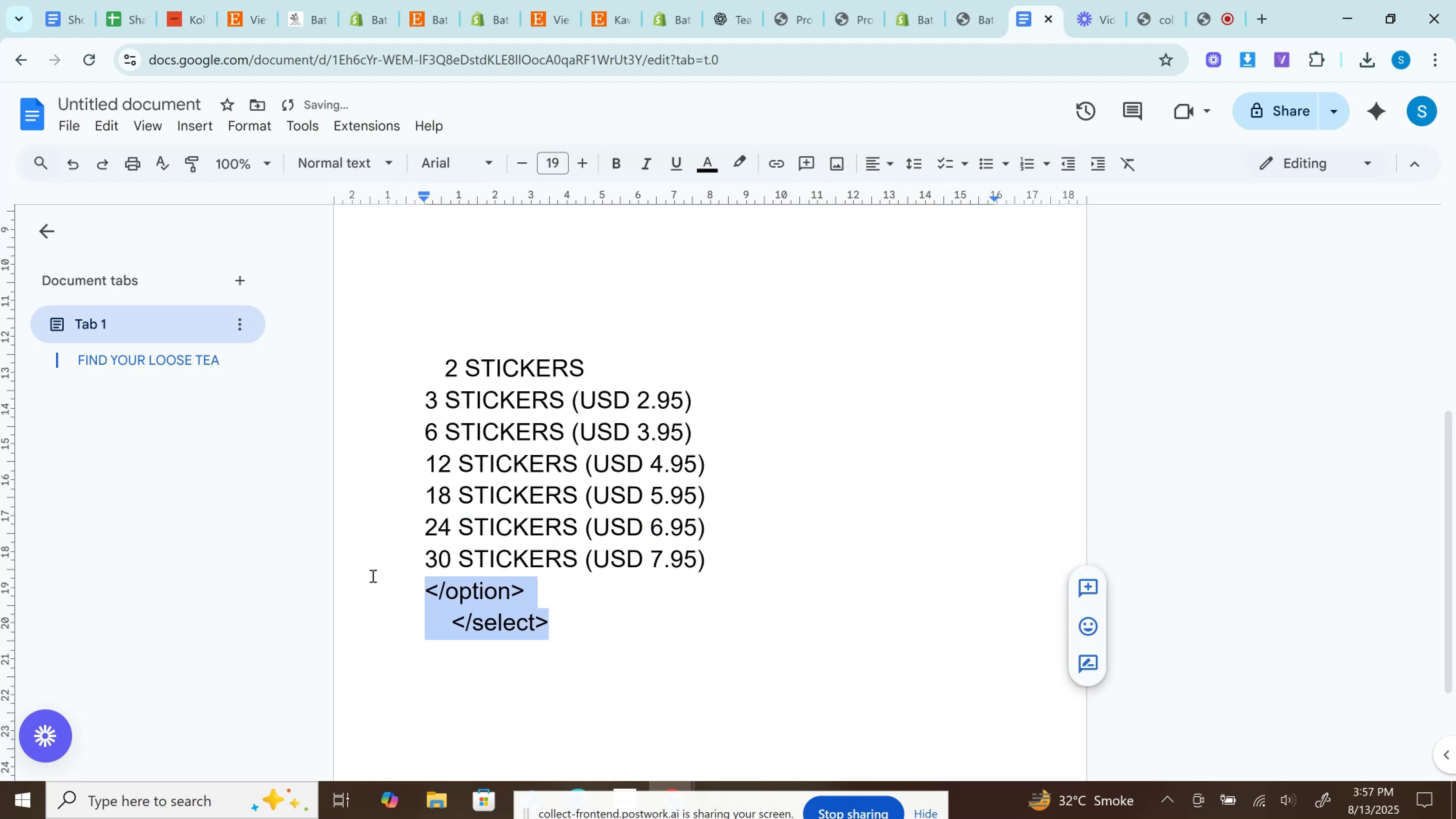 
key(Backspace)
 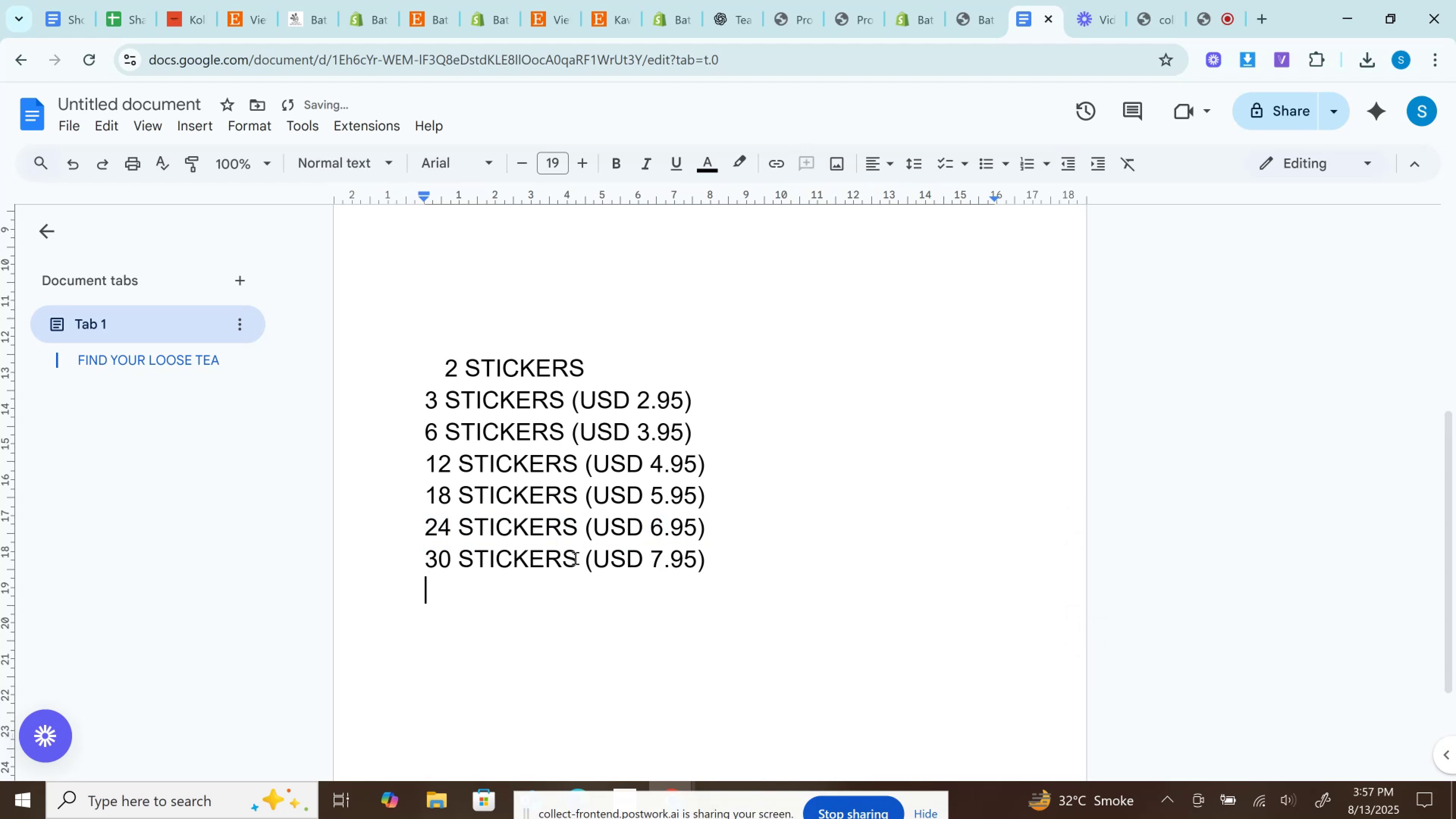 
left_click_drag(start_coordinate=[580, 559], to_coordinate=[684, 559])
 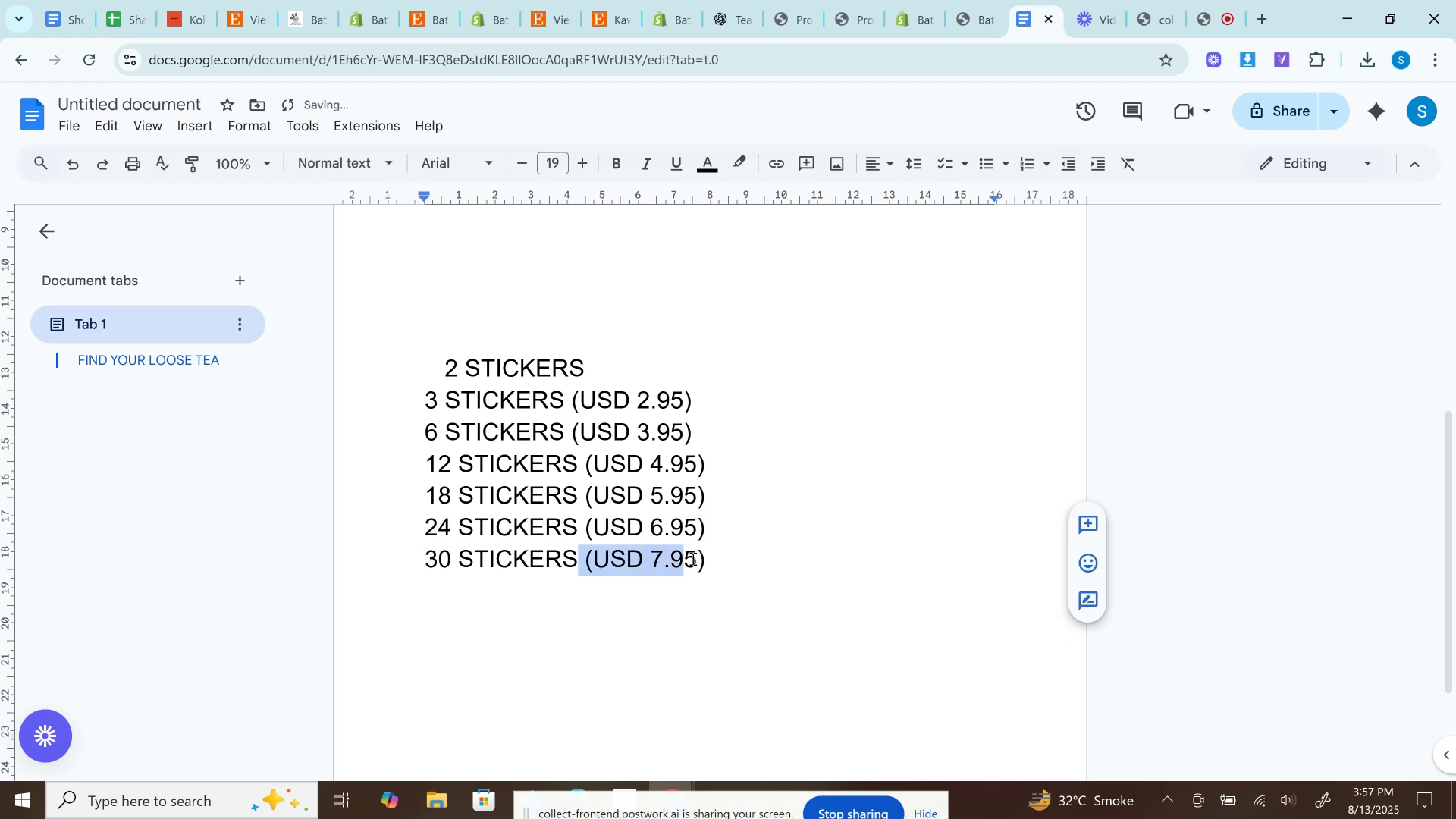 
key(Backspace)
 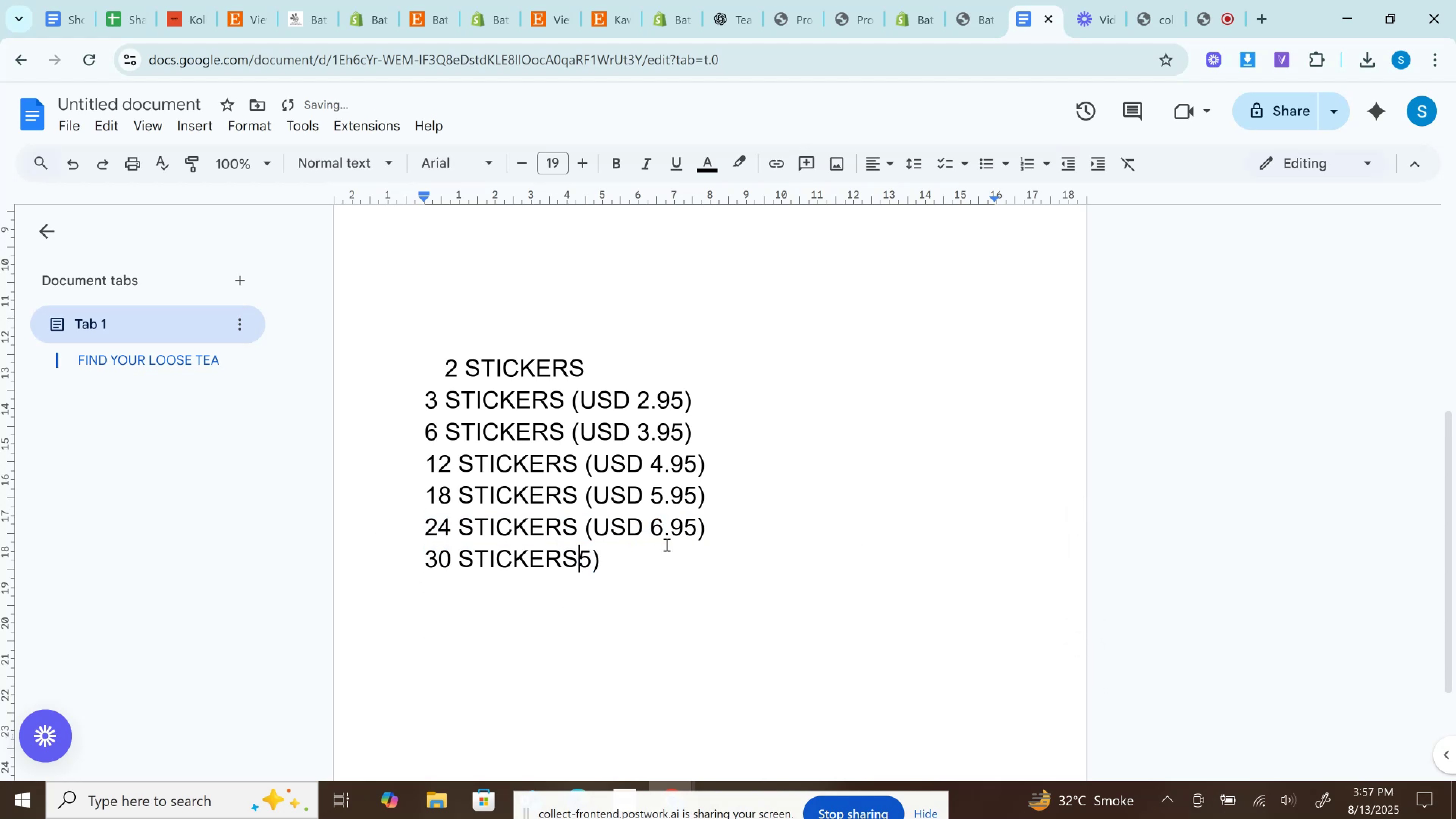 
left_click_drag(start_coordinate=[648, 559], to_coordinate=[584, 562])
 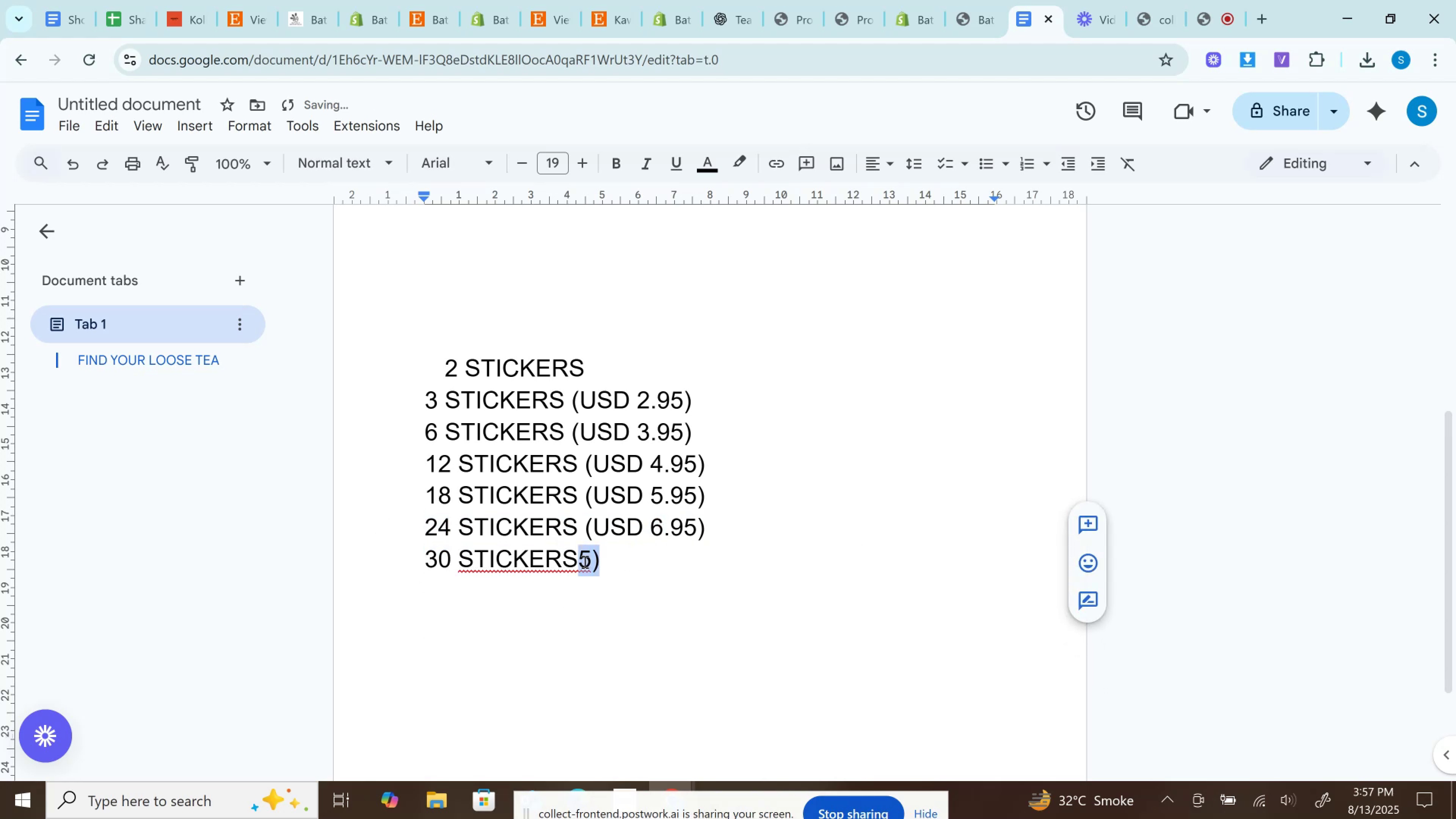 
key(Backspace)
 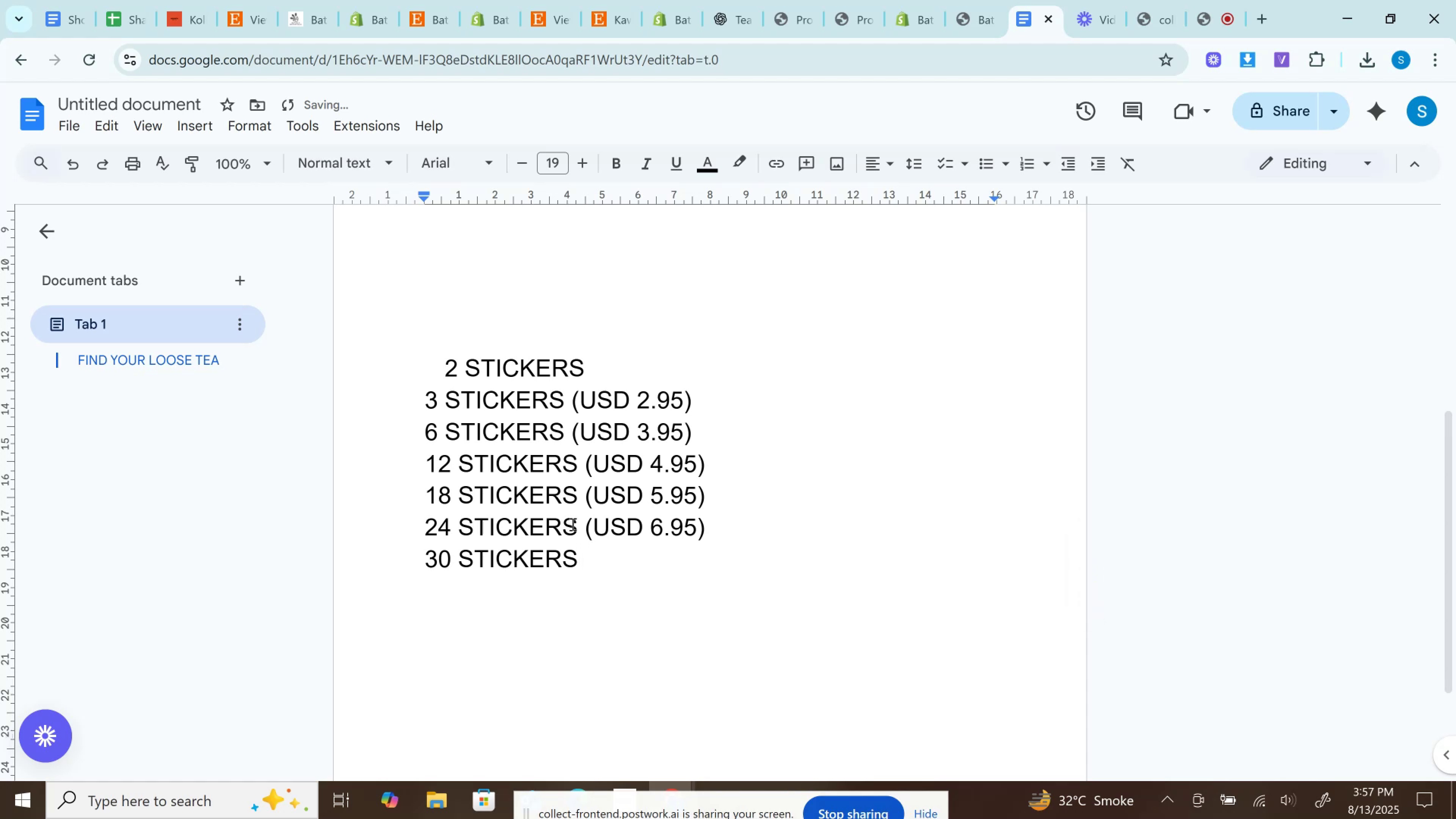 
left_click_drag(start_coordinate=[575, 527], to_coordinate=[714, 533])
 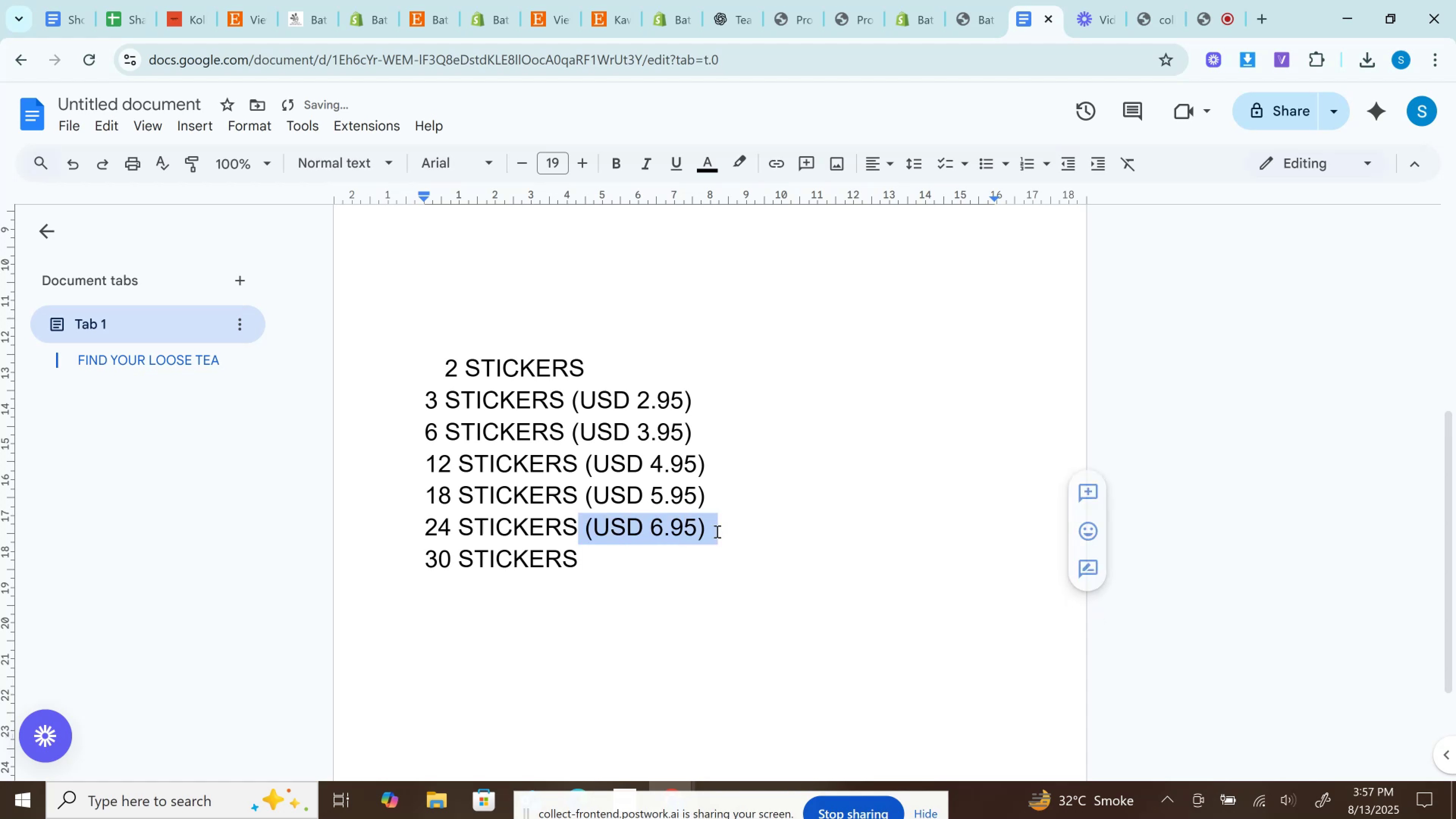 
key(Backspace)
 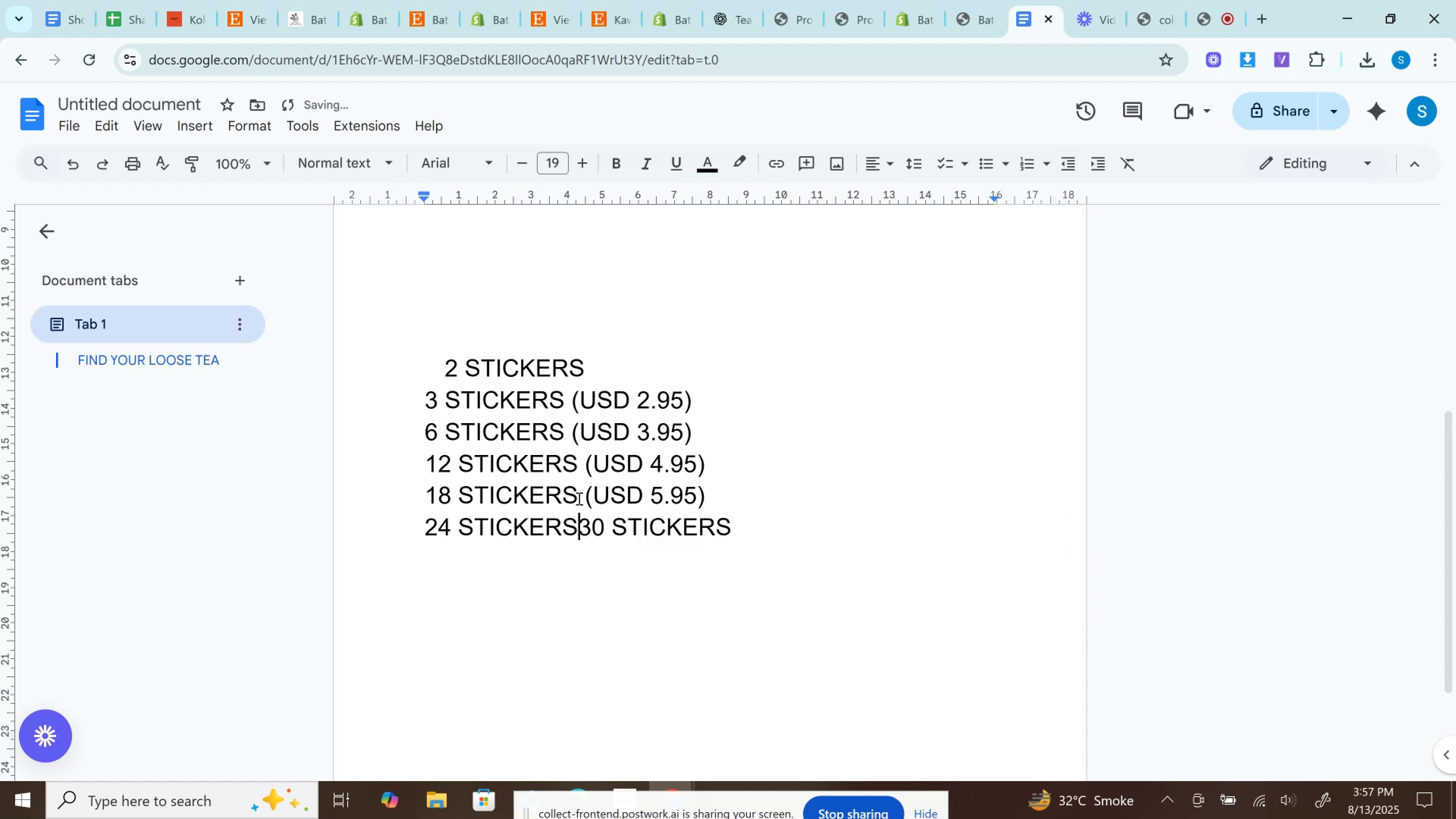 
key(Enter)
 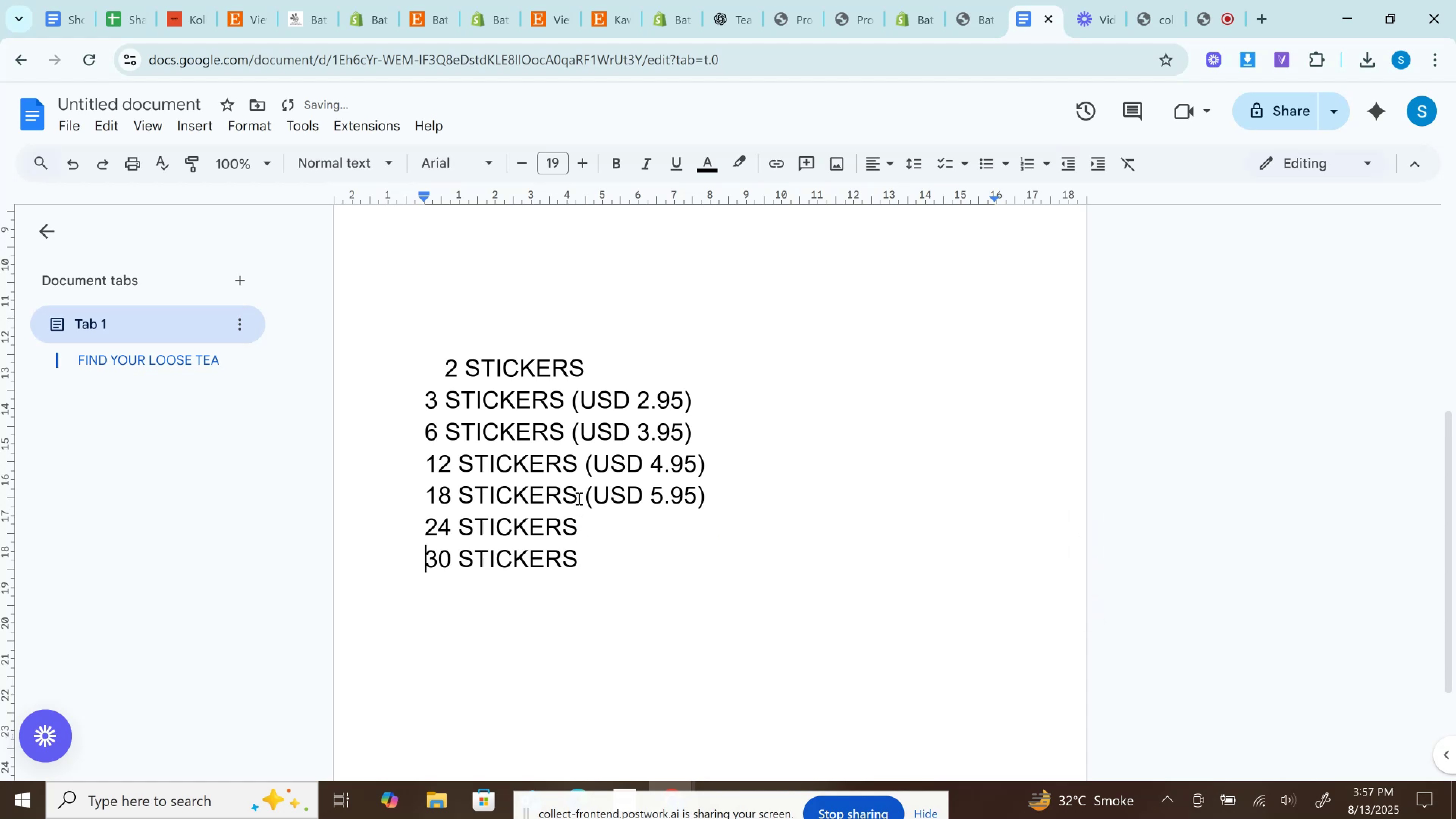 
left_click_drag(start_coordinate=[578, 498], to_coordinate=[770, 515])
 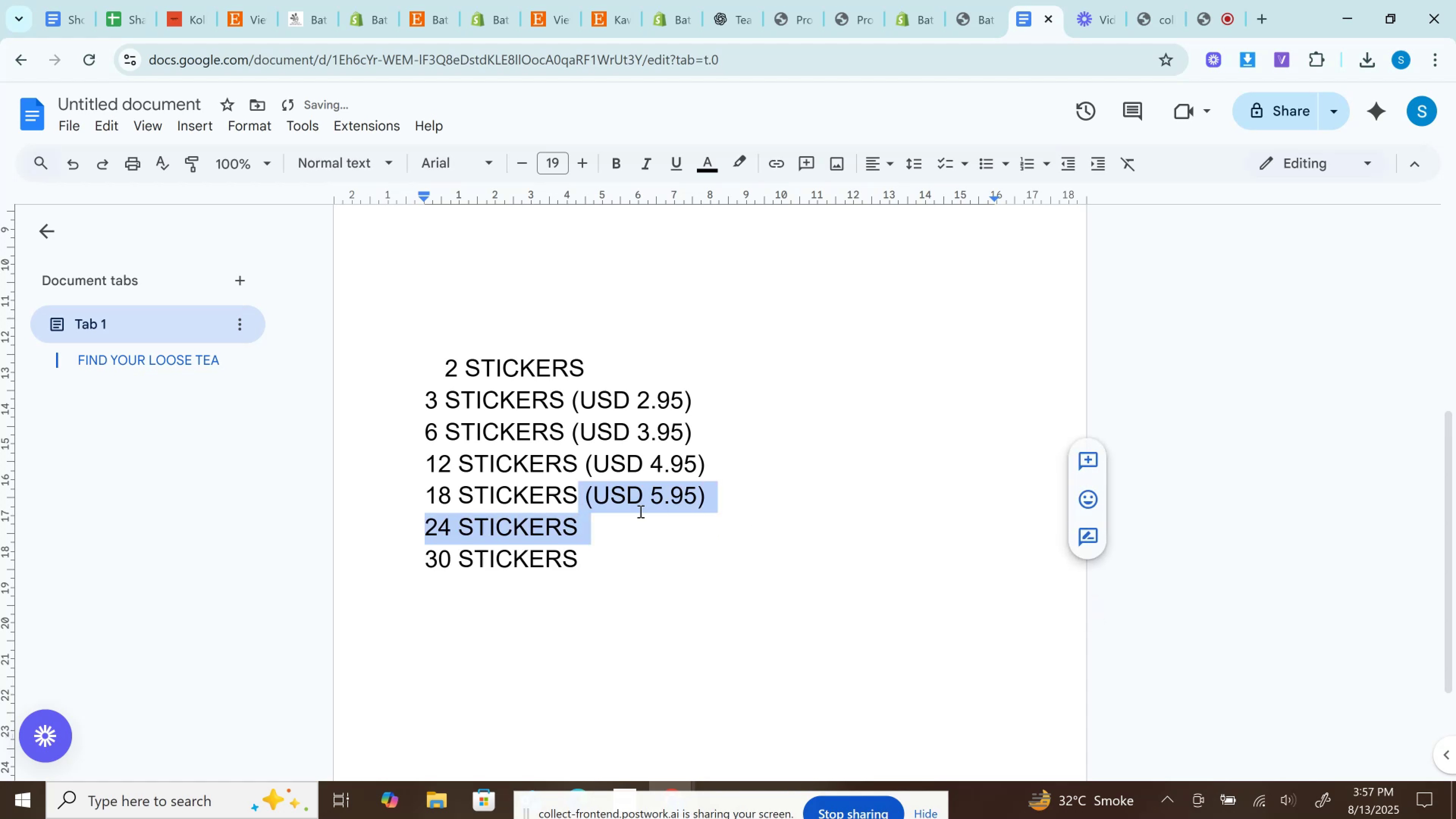 
left_click([640, 511])
 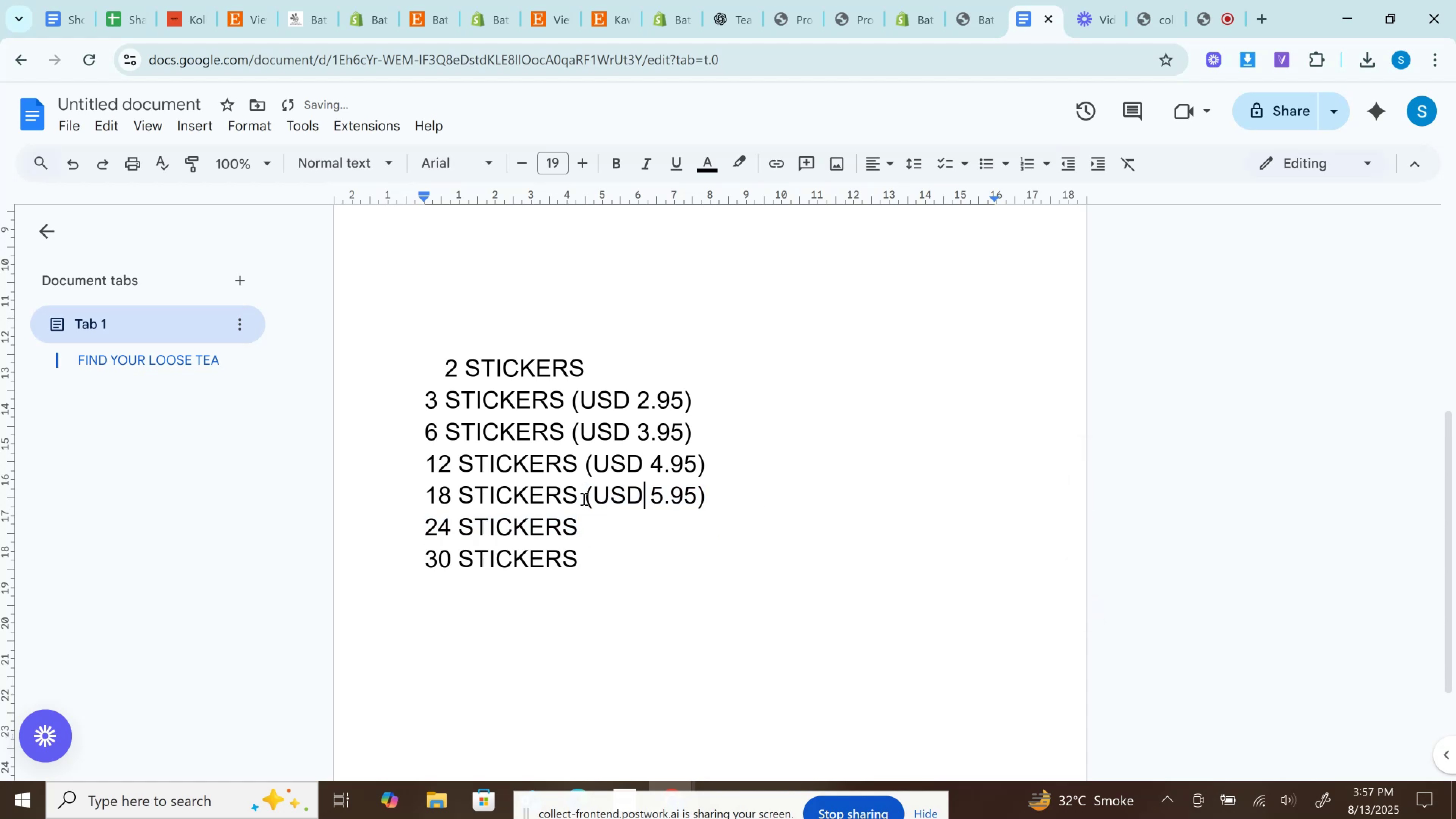 
left_click_drag(start_coordinate=[583, 499], to_coordinate=[710, 497])
 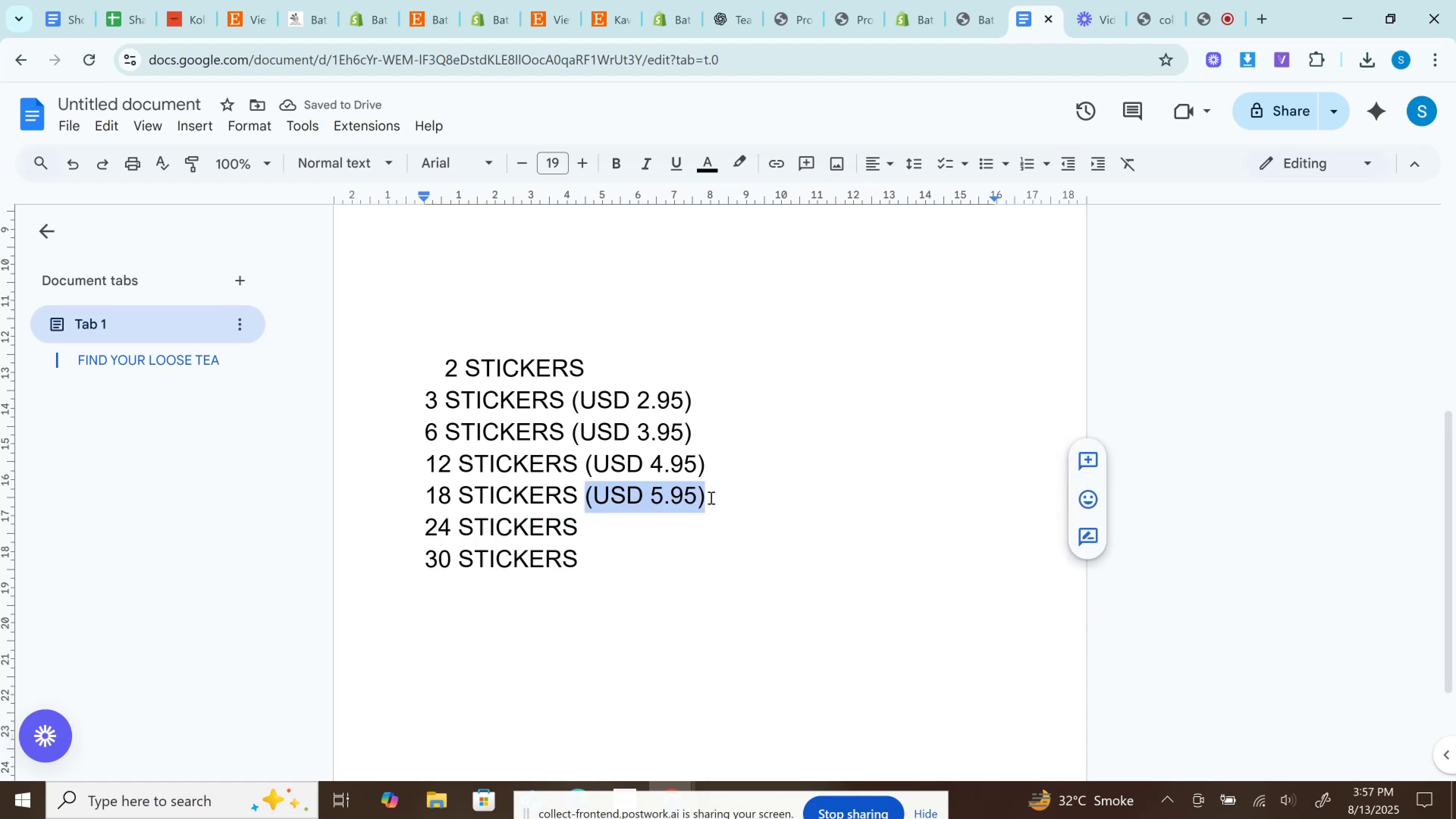 
key(Backspace)
 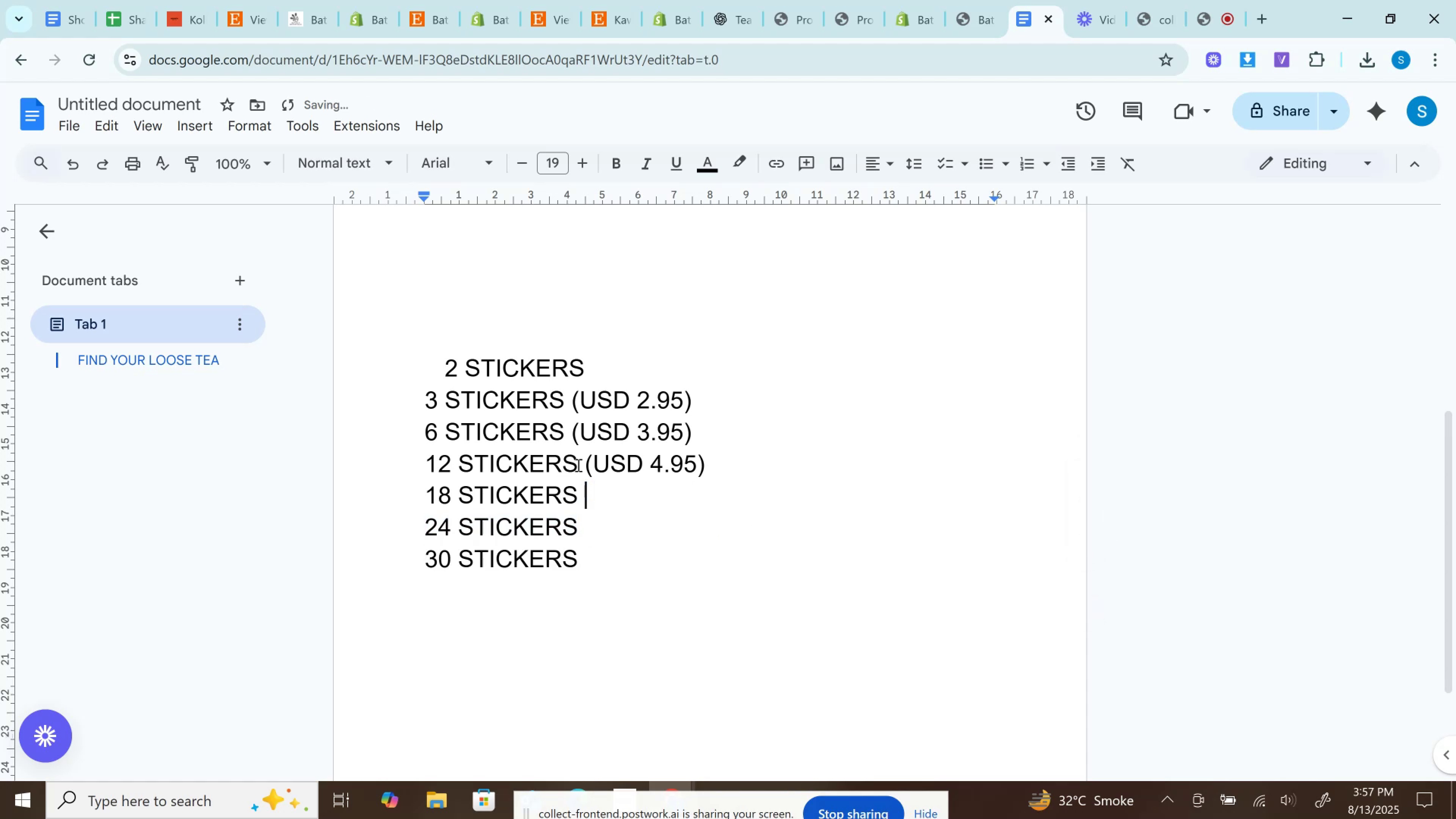 
left_click_drag(start_coordinate=[581, 466], to_coordinate=[716, 475])
 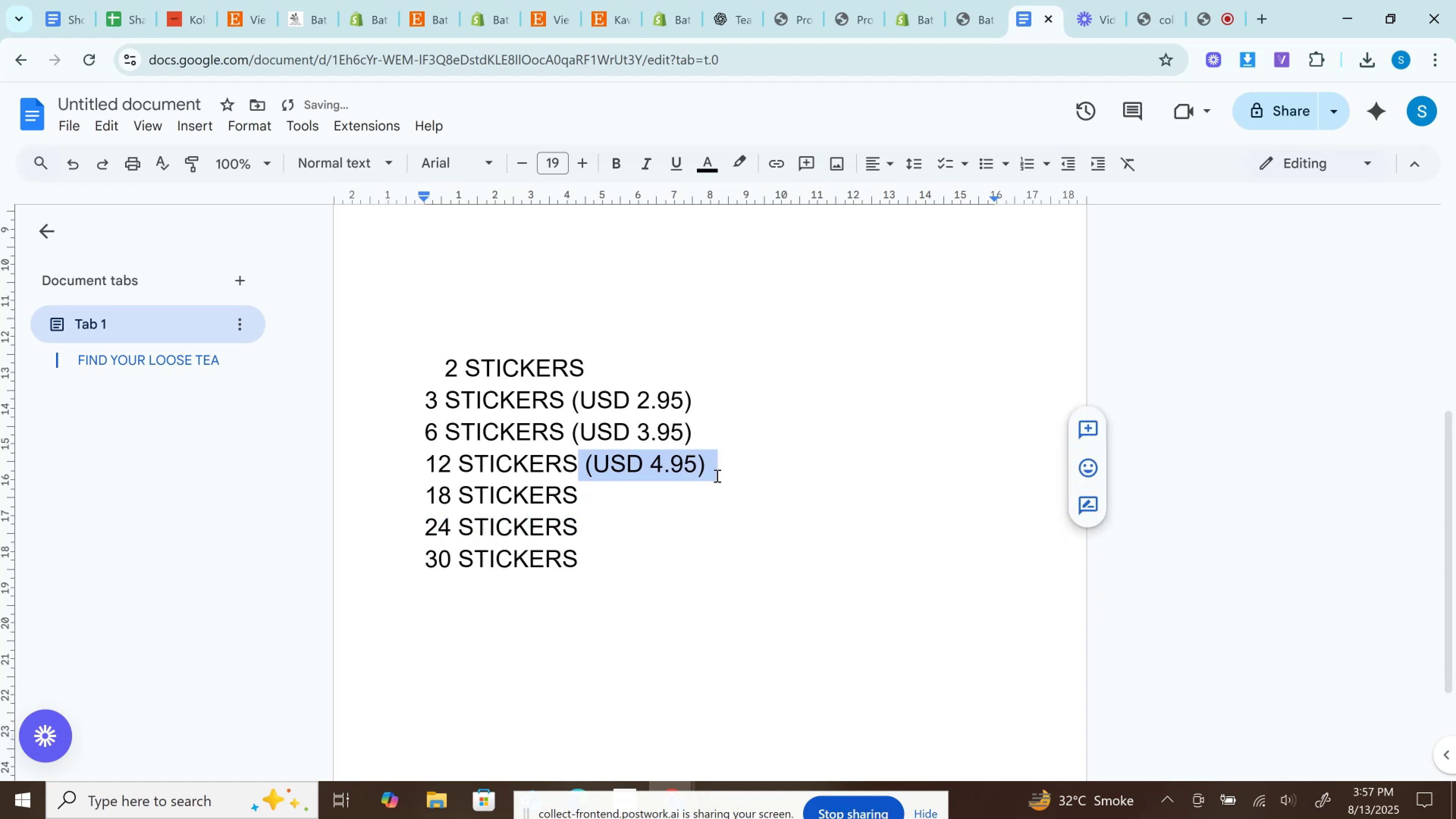 
key(Backspace)
 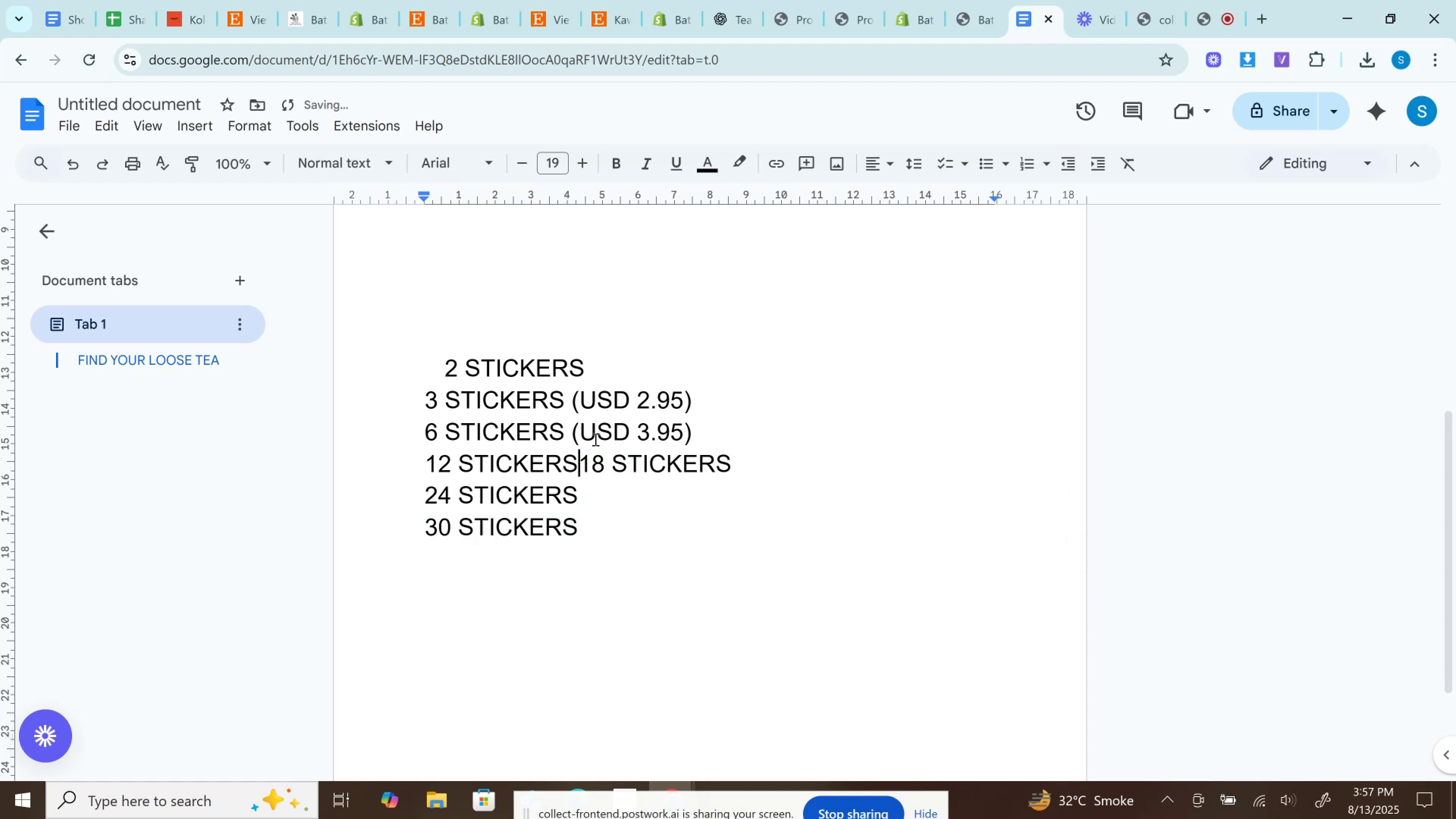 
key(Enter)
 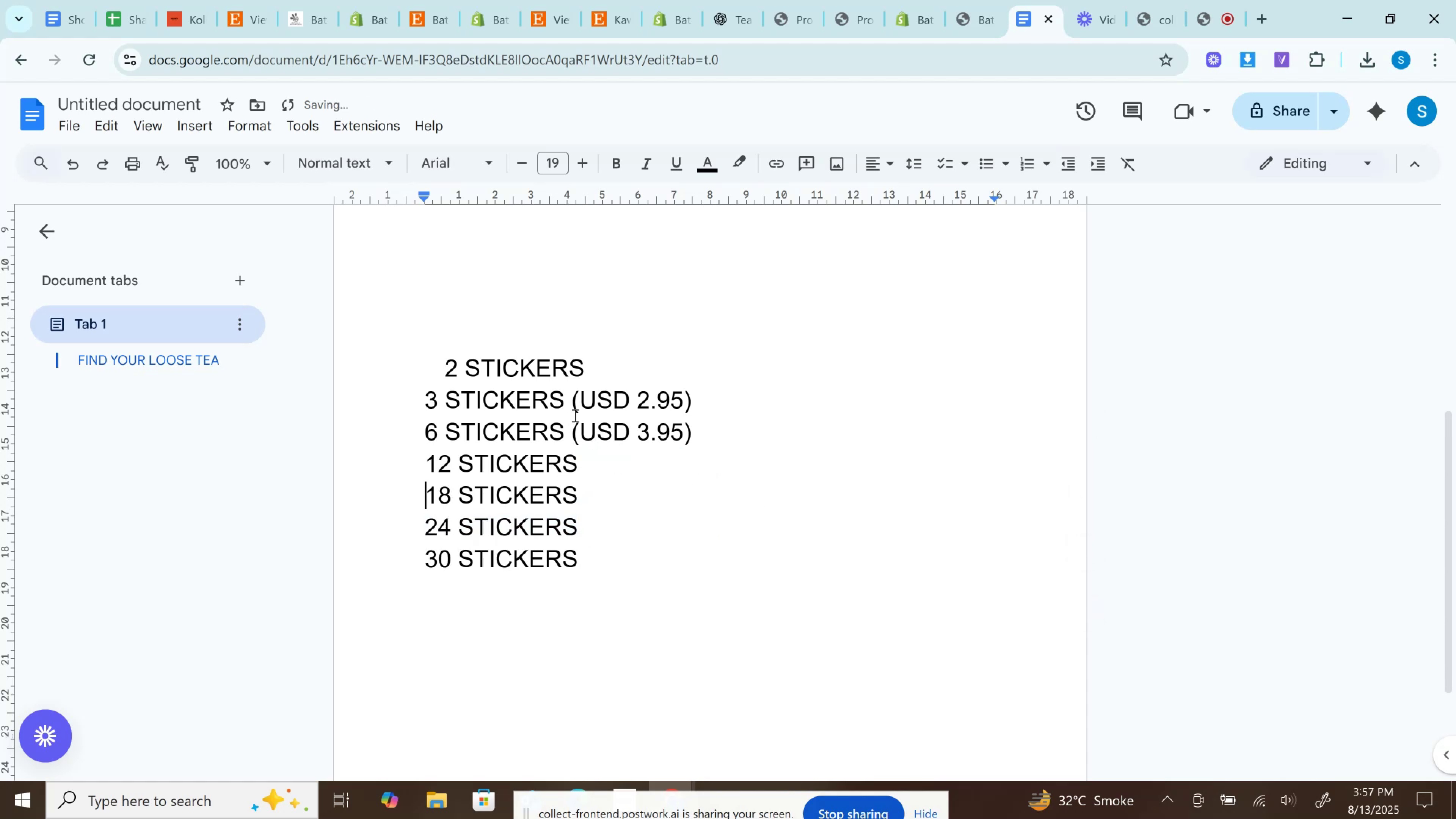 
left_click_drag(start_coordinate=[573, 430], to_coordinate=[693, 426])
 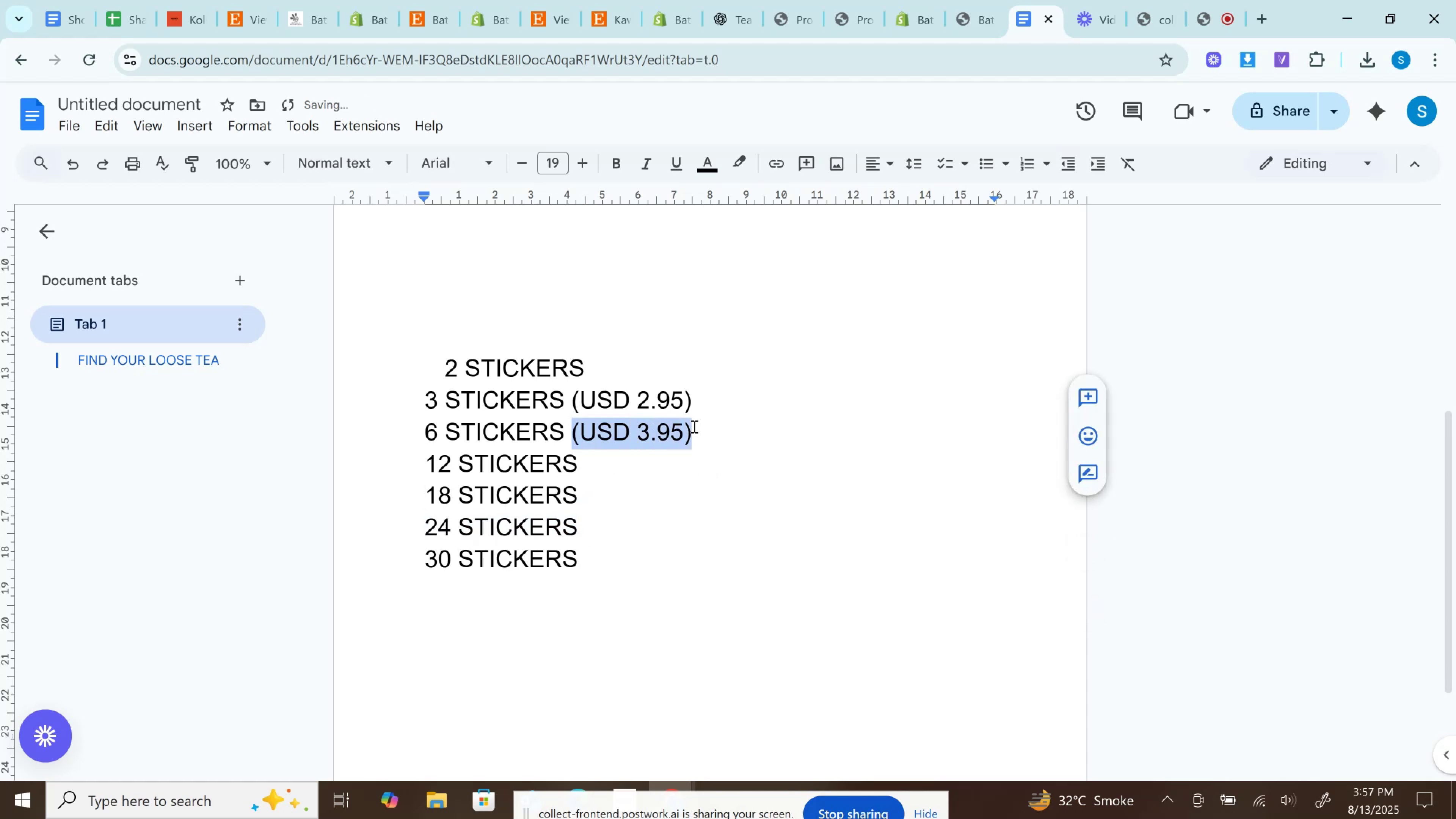 
key(Backspace)
 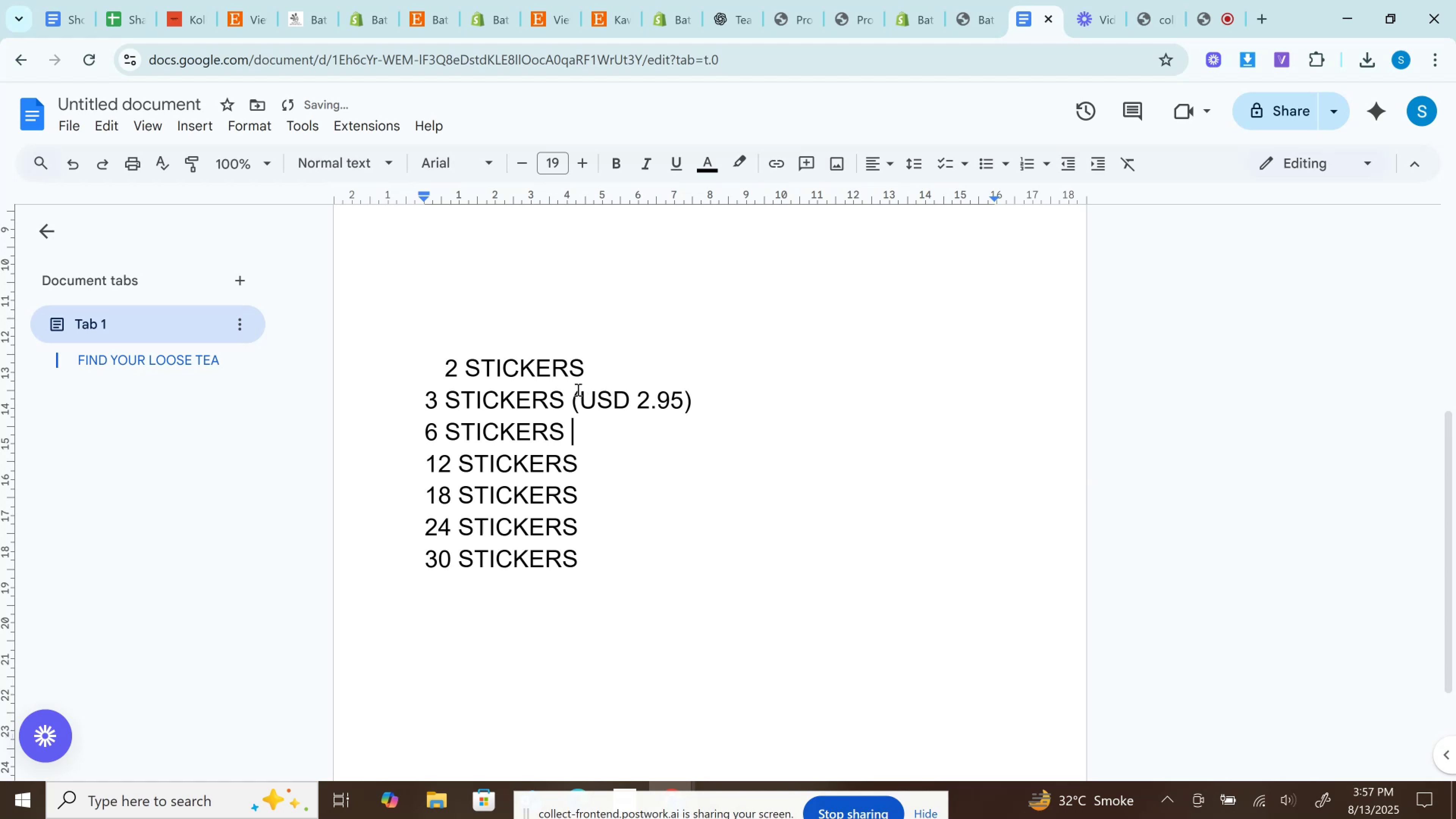 
left_click_drag(start_coordinate=[577, 391], to_coordinate=[709, 395])
 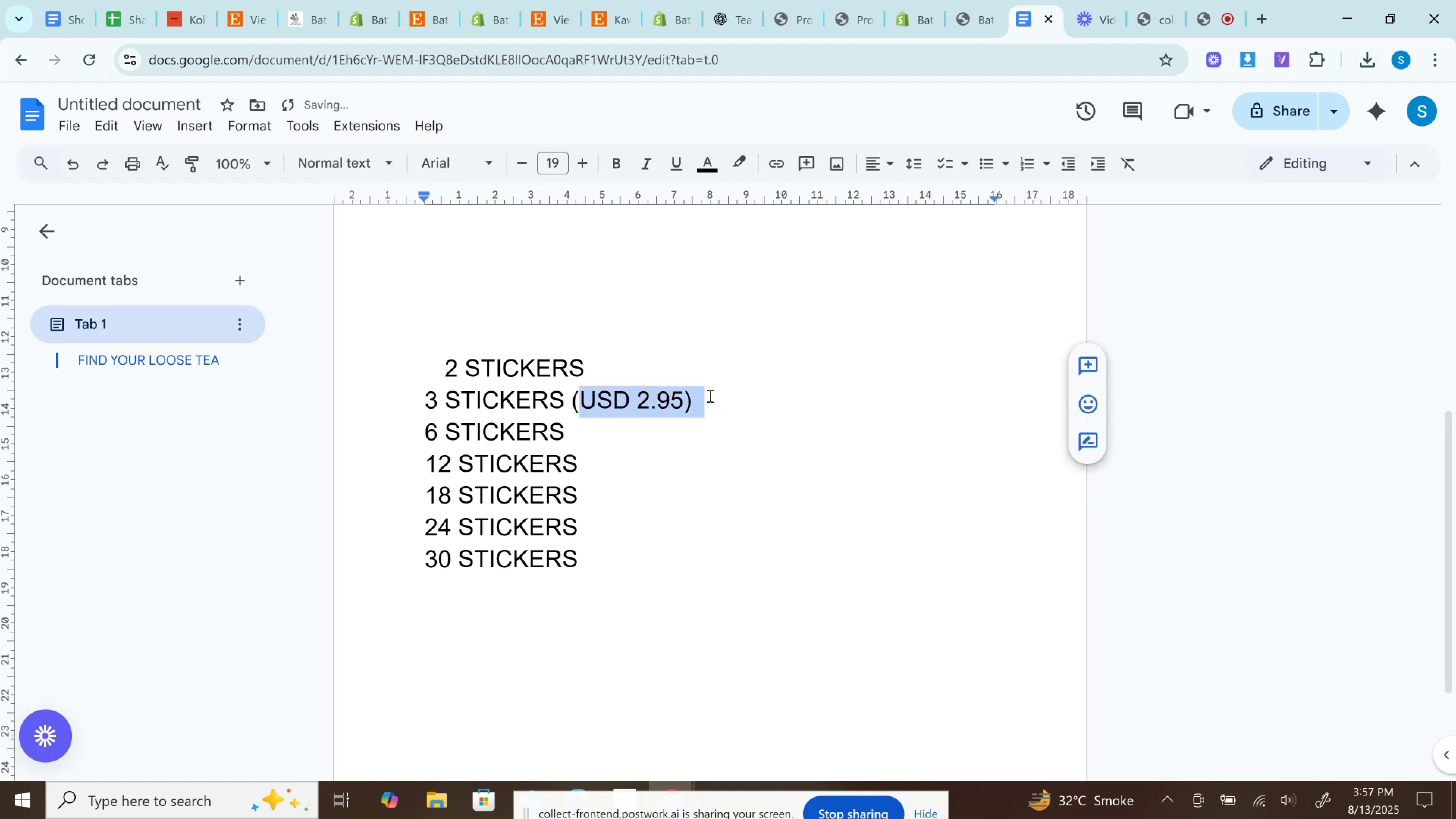 
key(Backspace)
 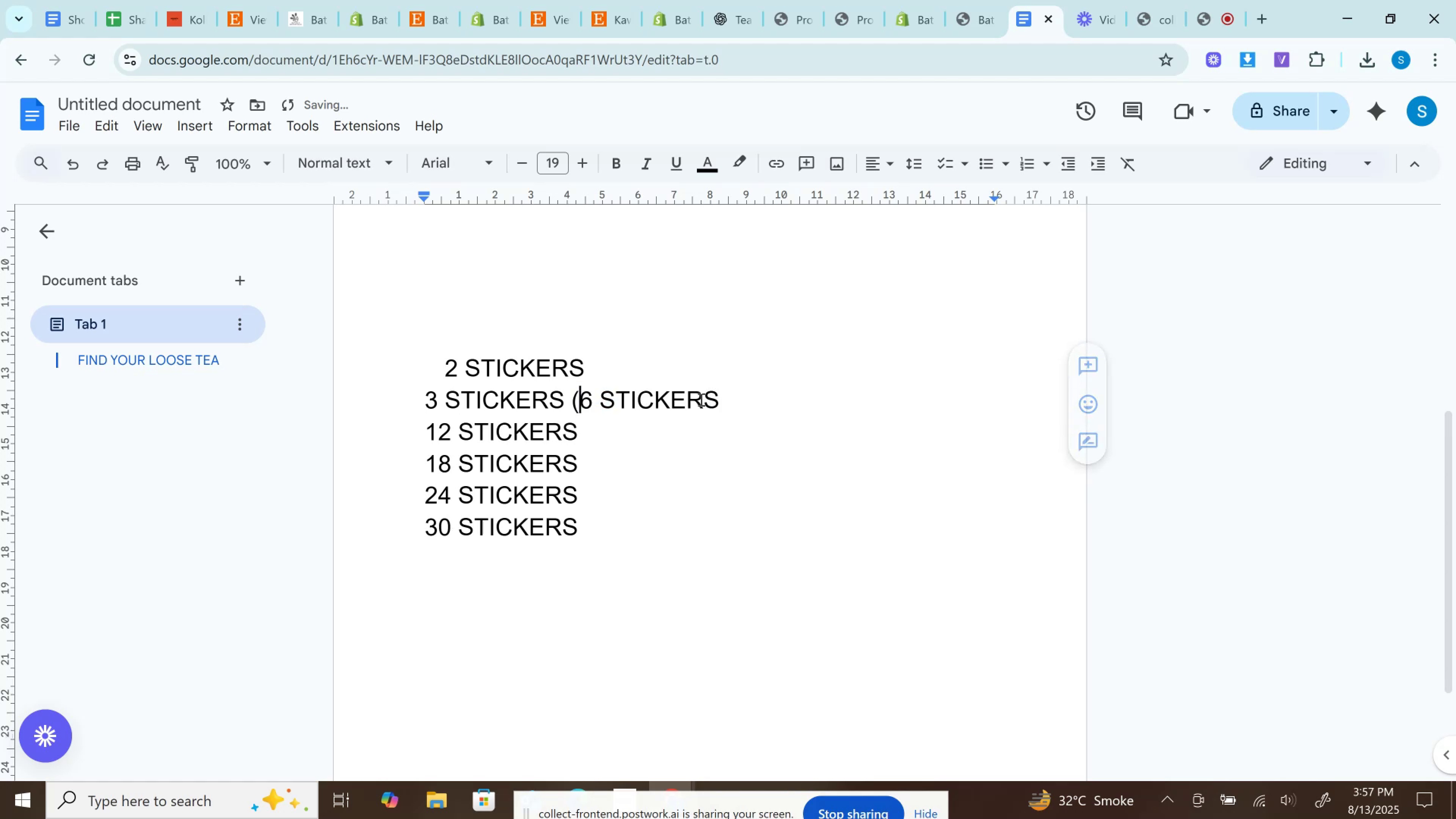 
key(Backspace)
 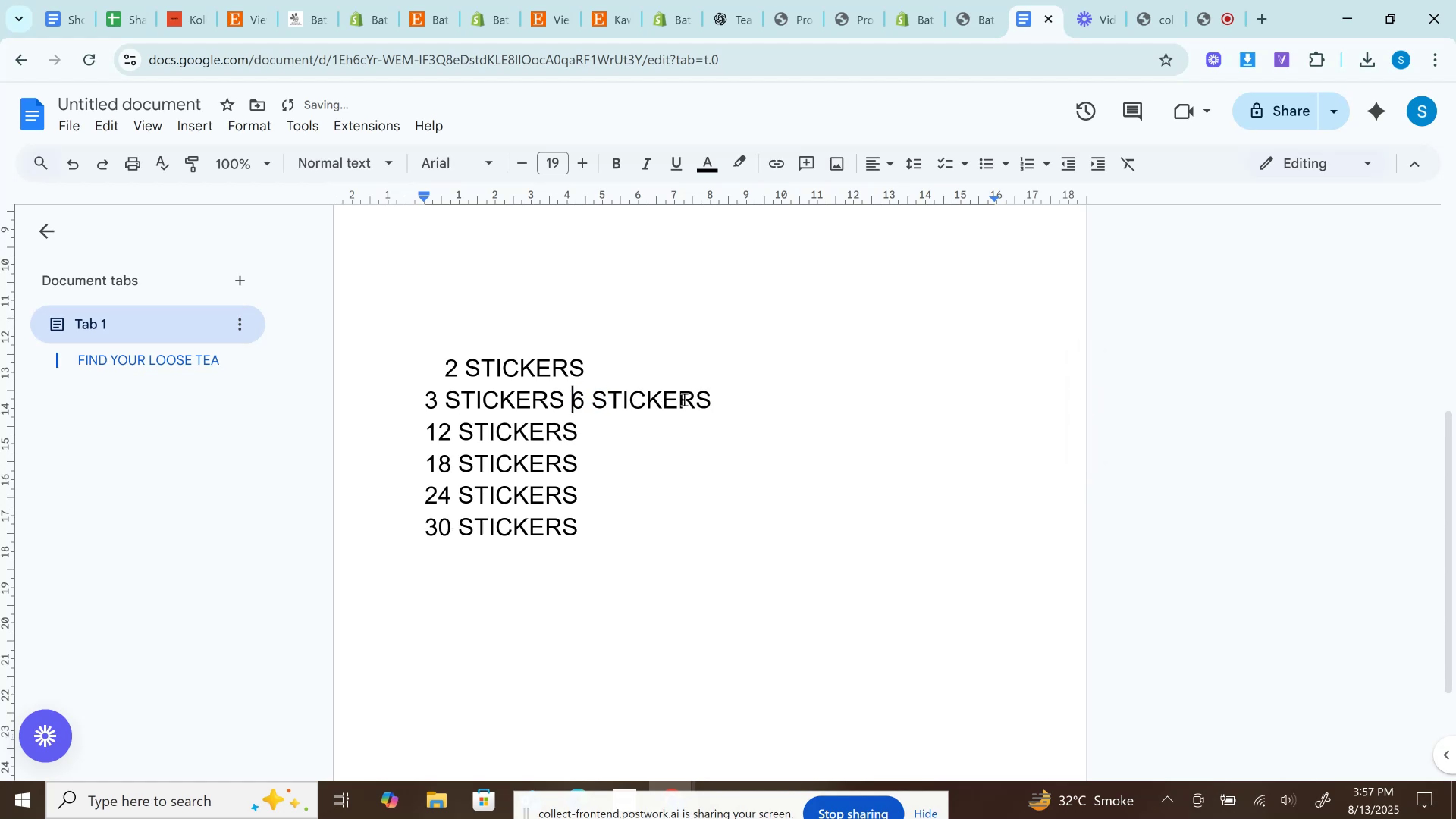 
key(Enter)
 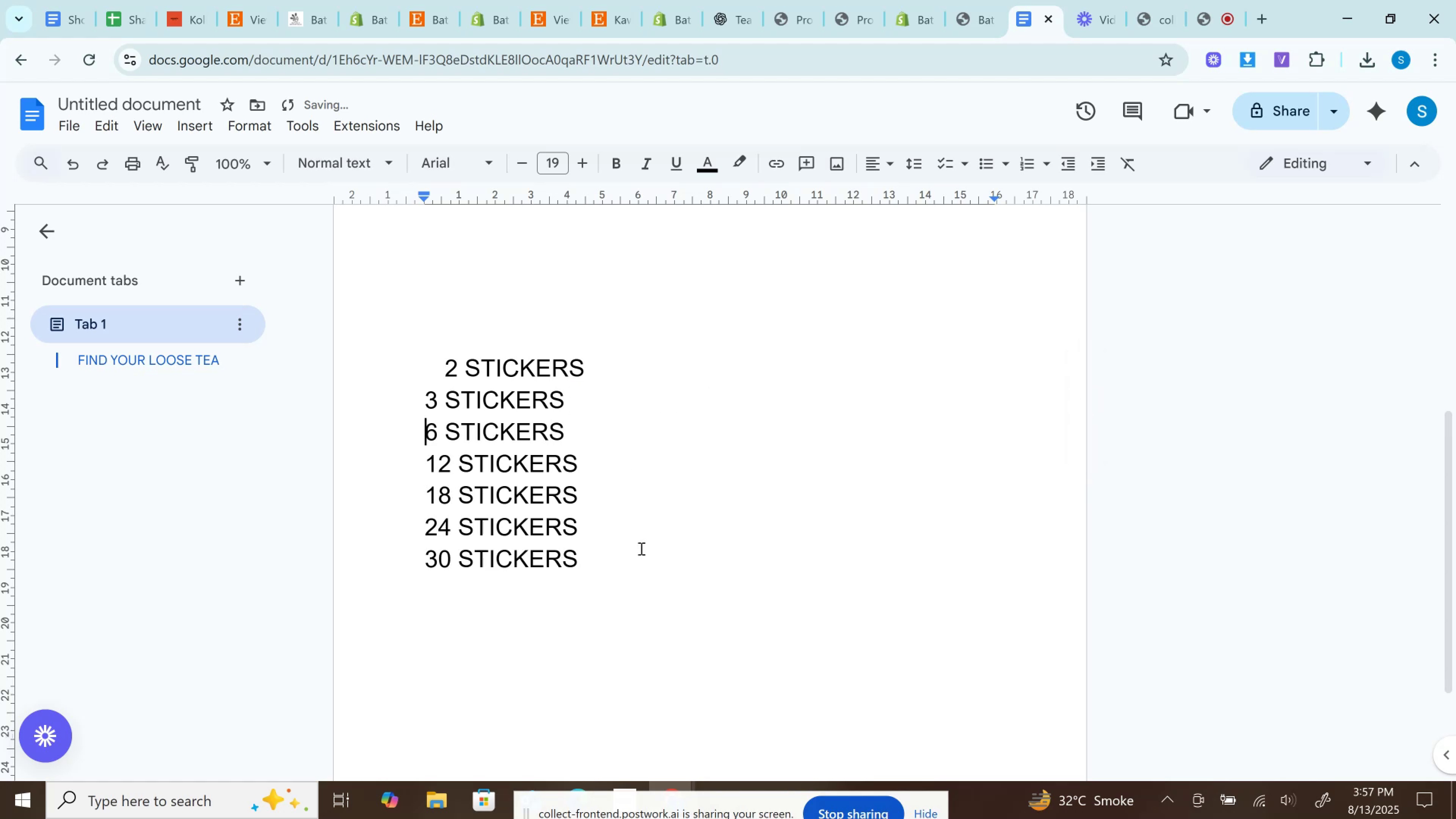 
left_click_drag(start_coordinate=[643, 584], to_coordinate=[419, 383])
 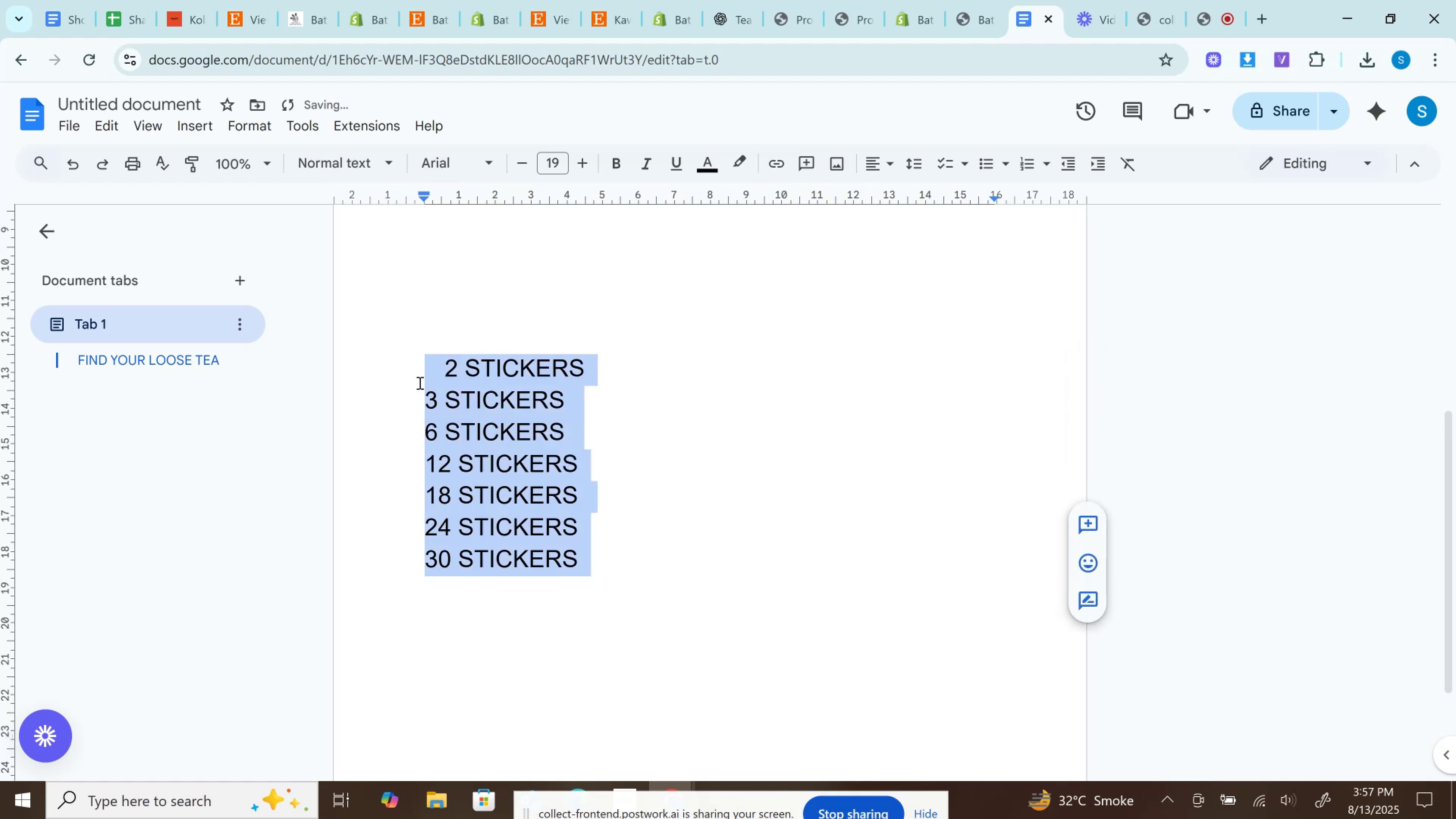 
key(Control+C)
 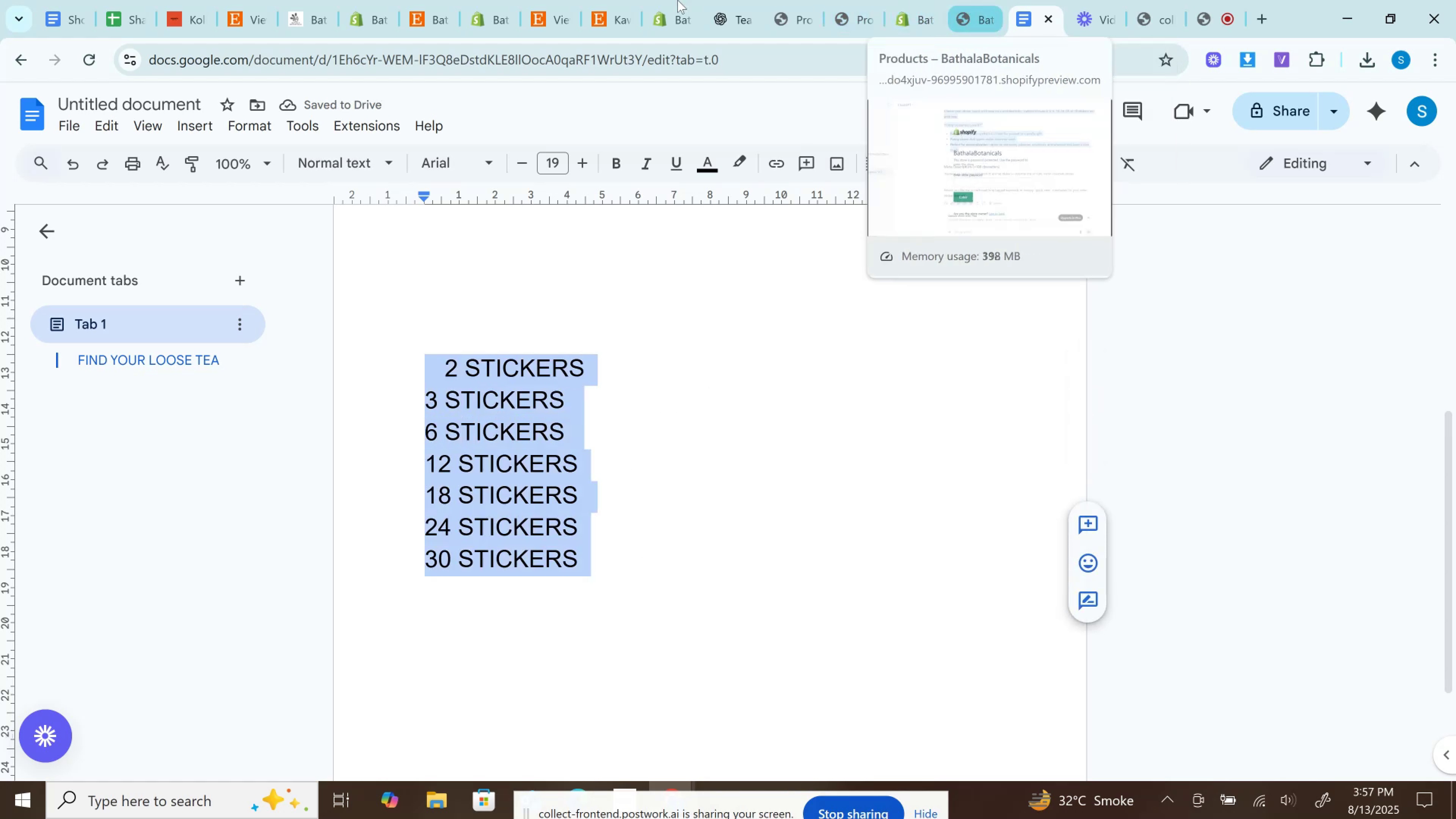 
left_click([674, 0])
 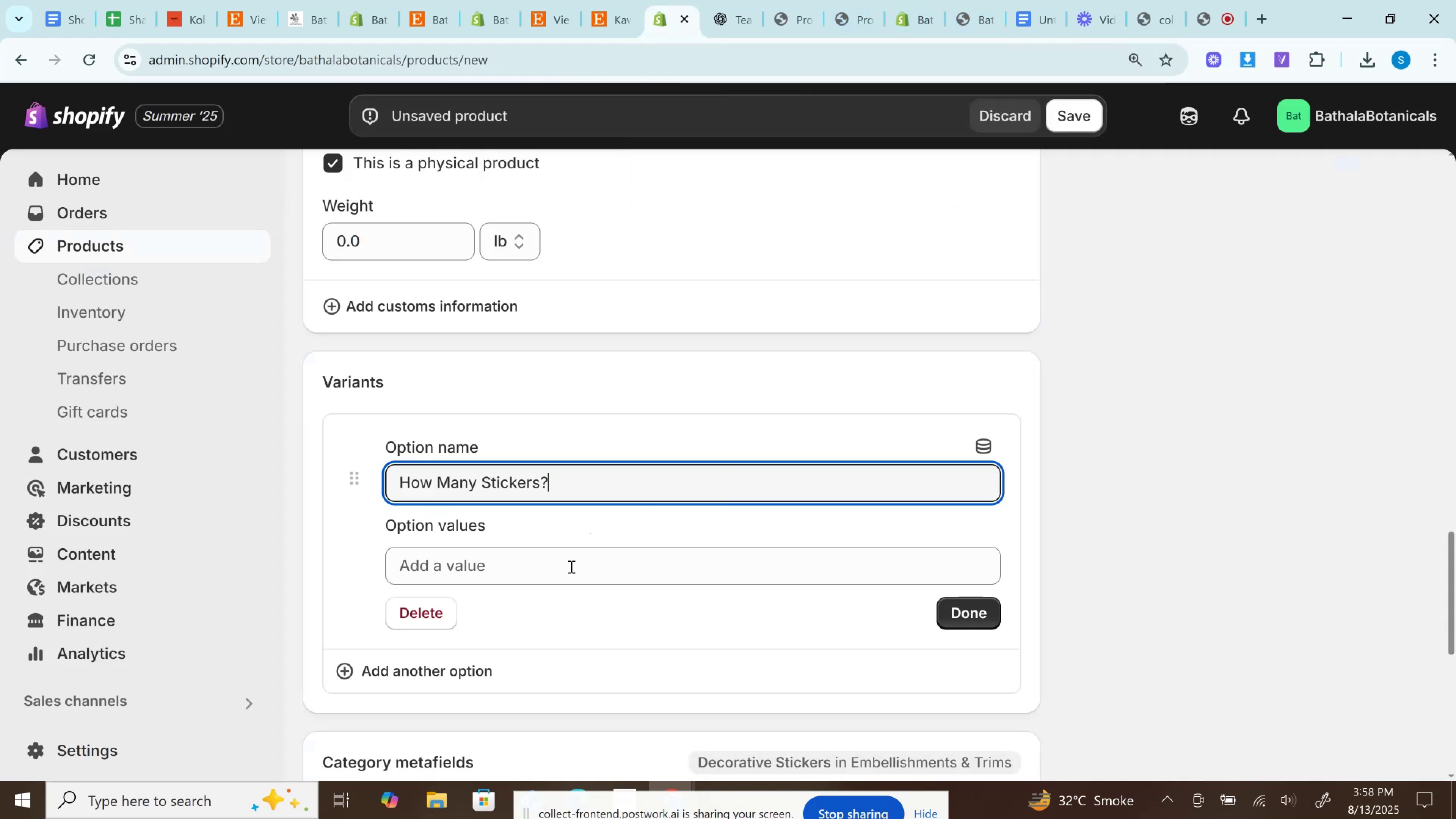 
left_click([565, 573])
 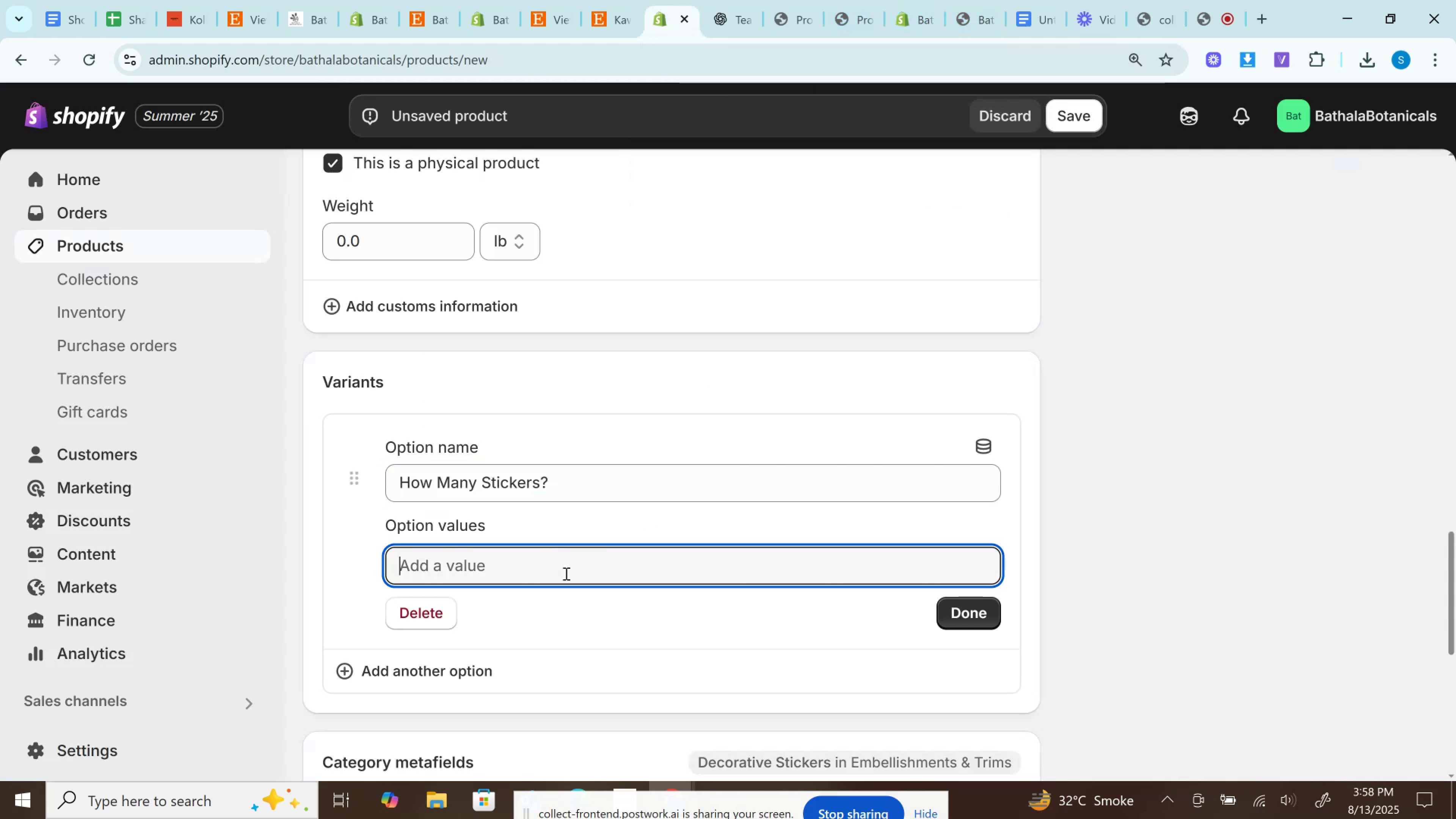 
key(Control+V)
 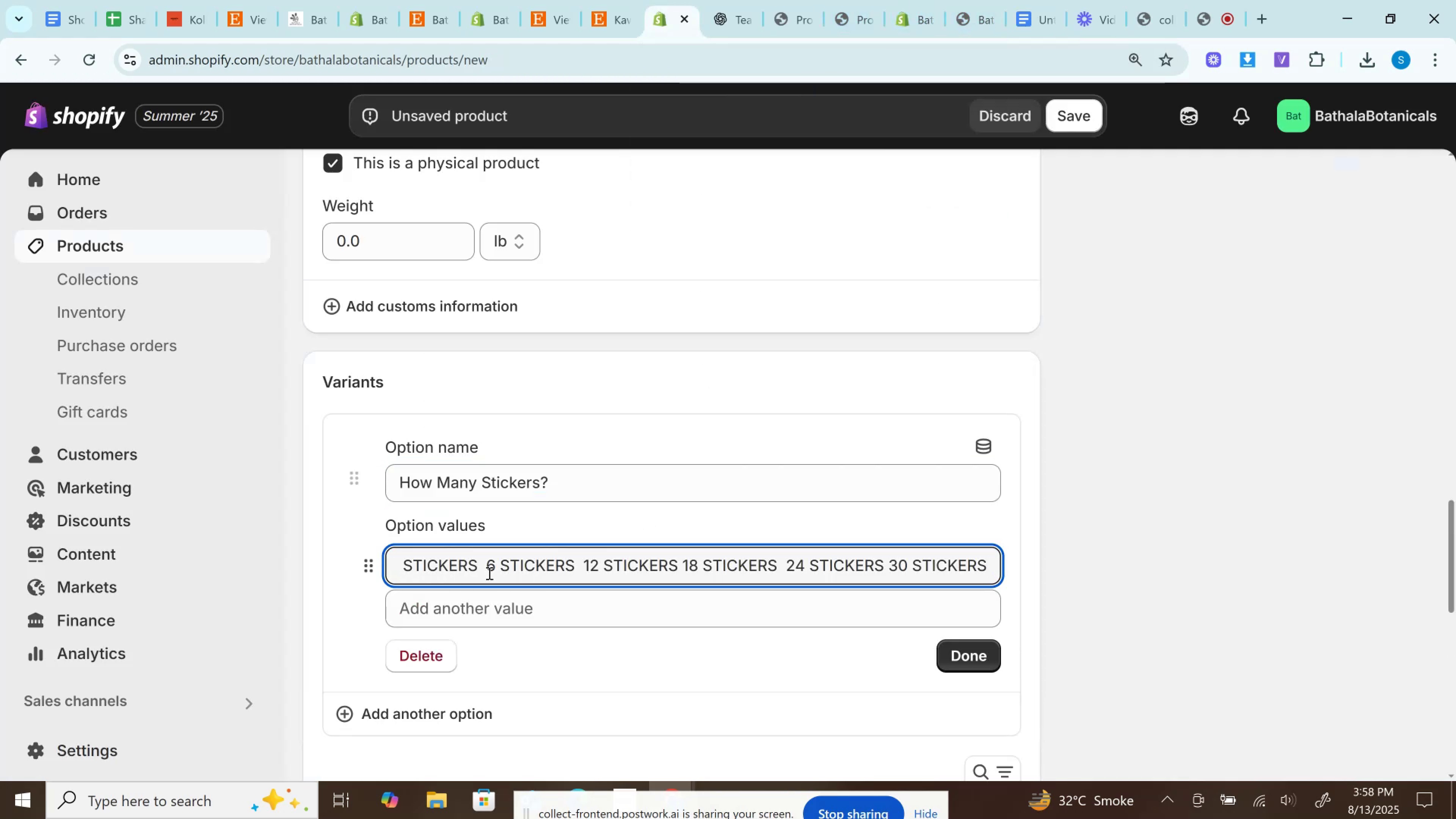 
left_click_drag(start_coordinate=[487, 572], to_coordinate=[284, 551])
 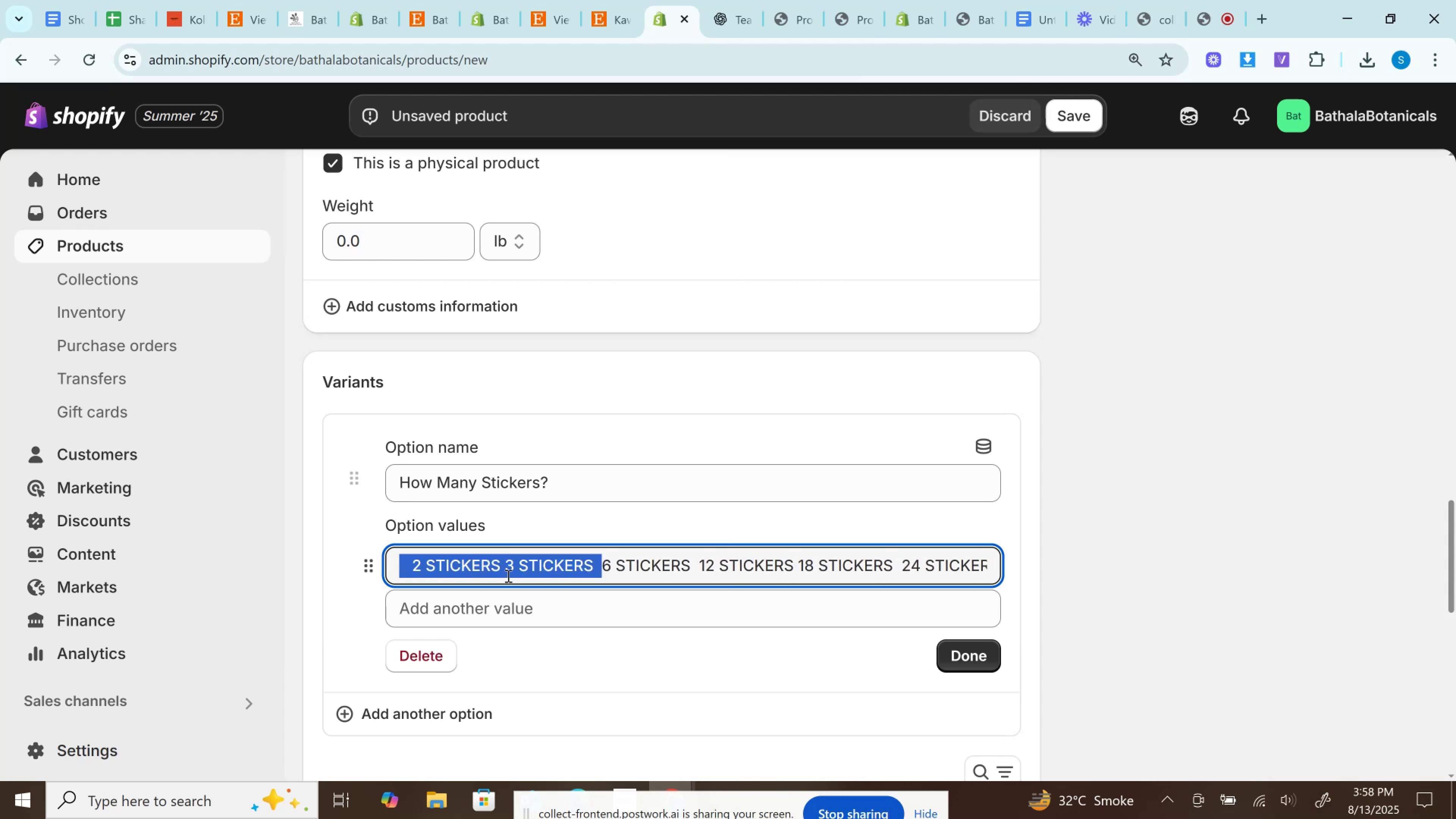 
left_click([507, 576])
 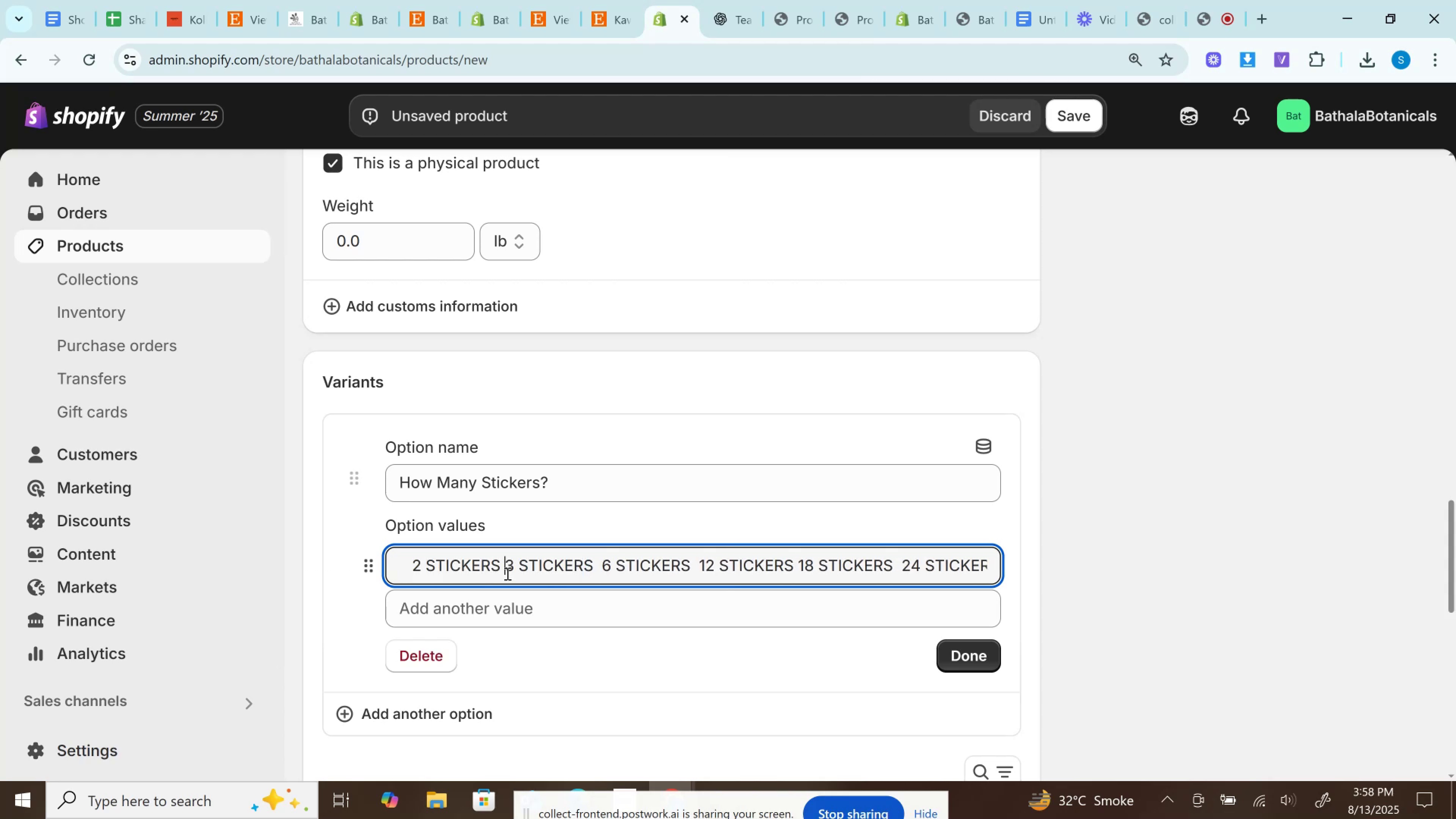 
left_click_drag(start_coordinate=[507, 573], to_coordinate=[1243, 573])
 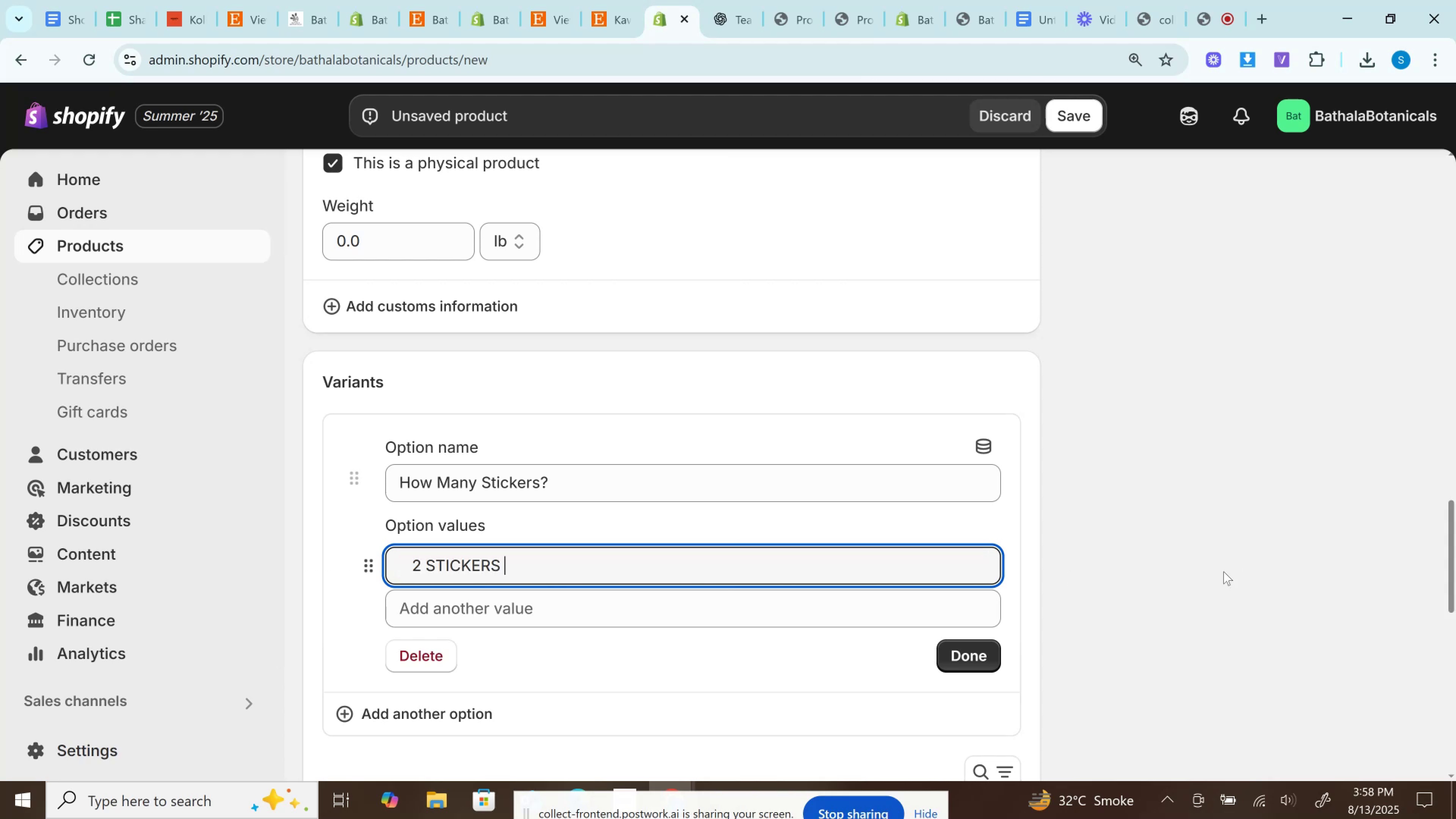 
key(Control+X)
 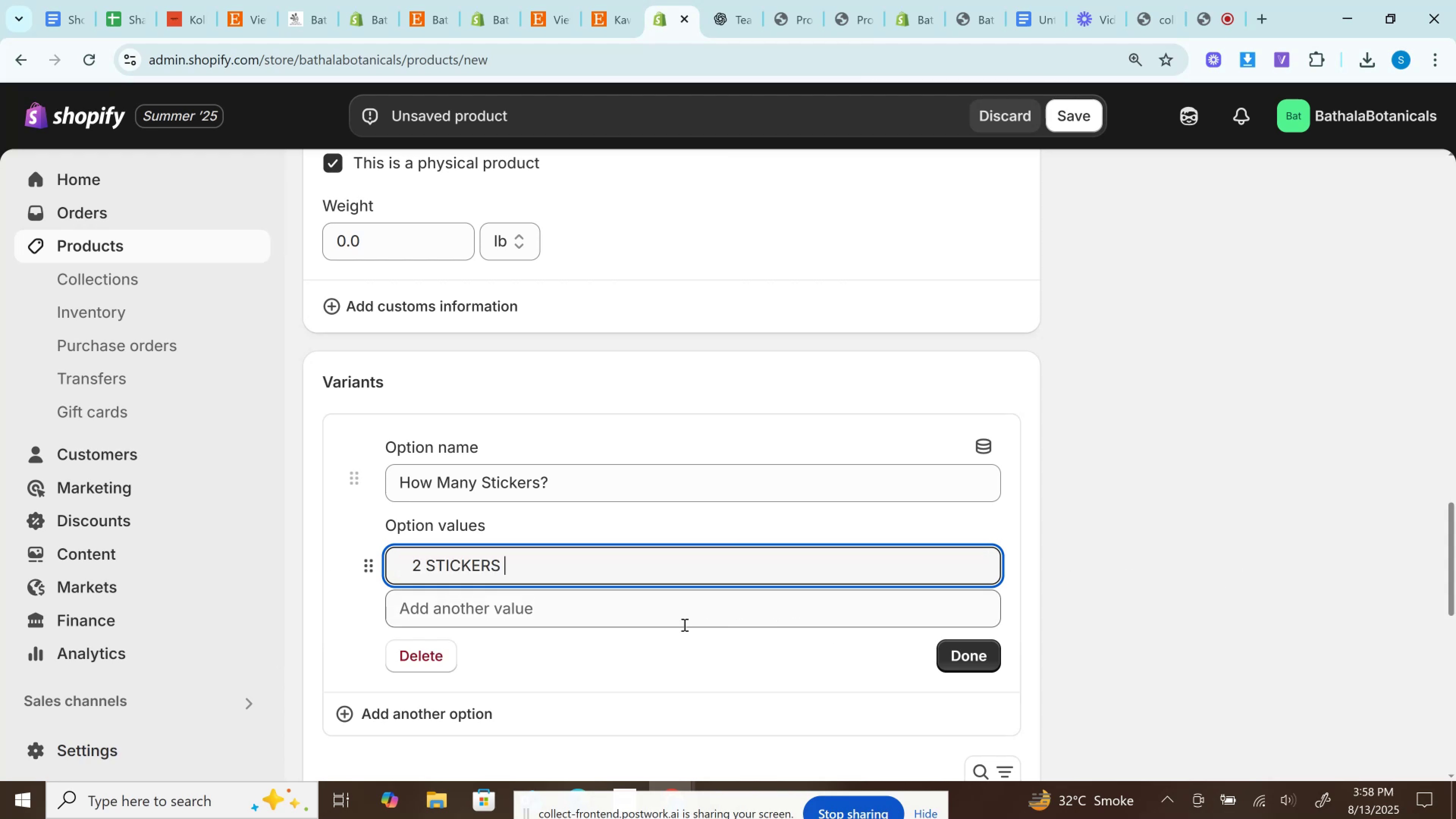 
key(Control+V)
 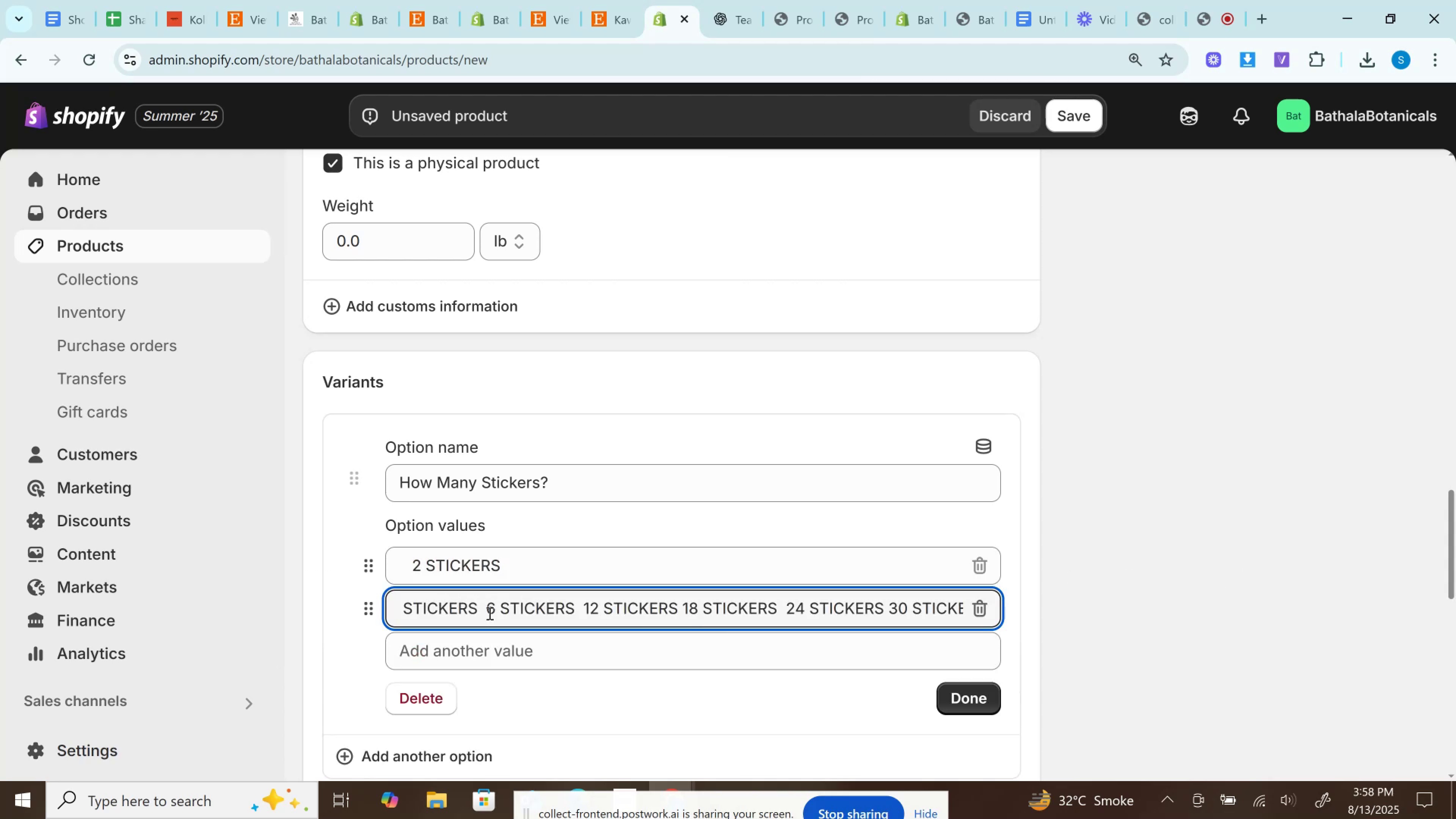 
left_click_drag(start_coordinate=[492, 613], to_coordinate=[243, 596])
 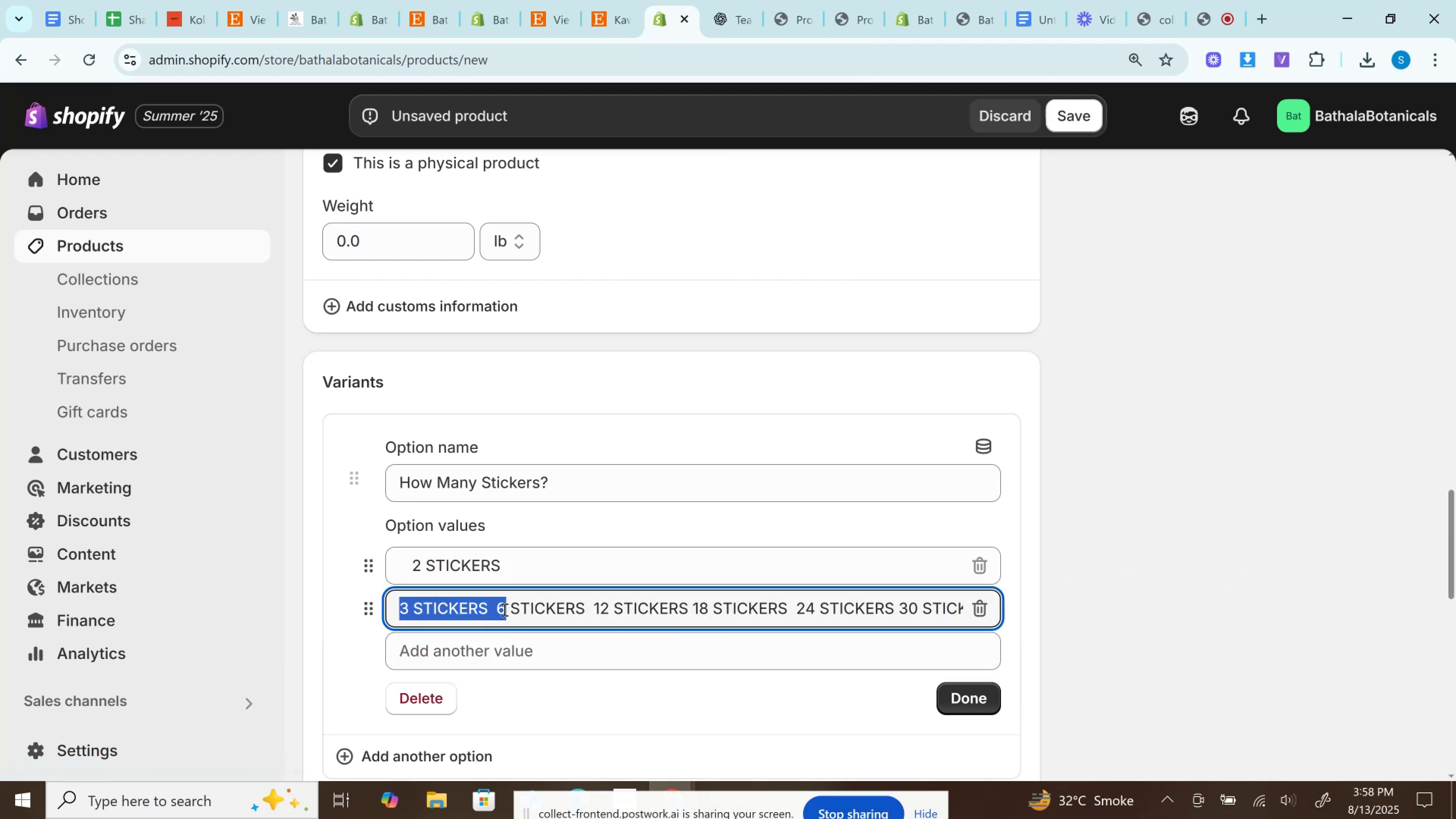 
left_click([504, 609])
 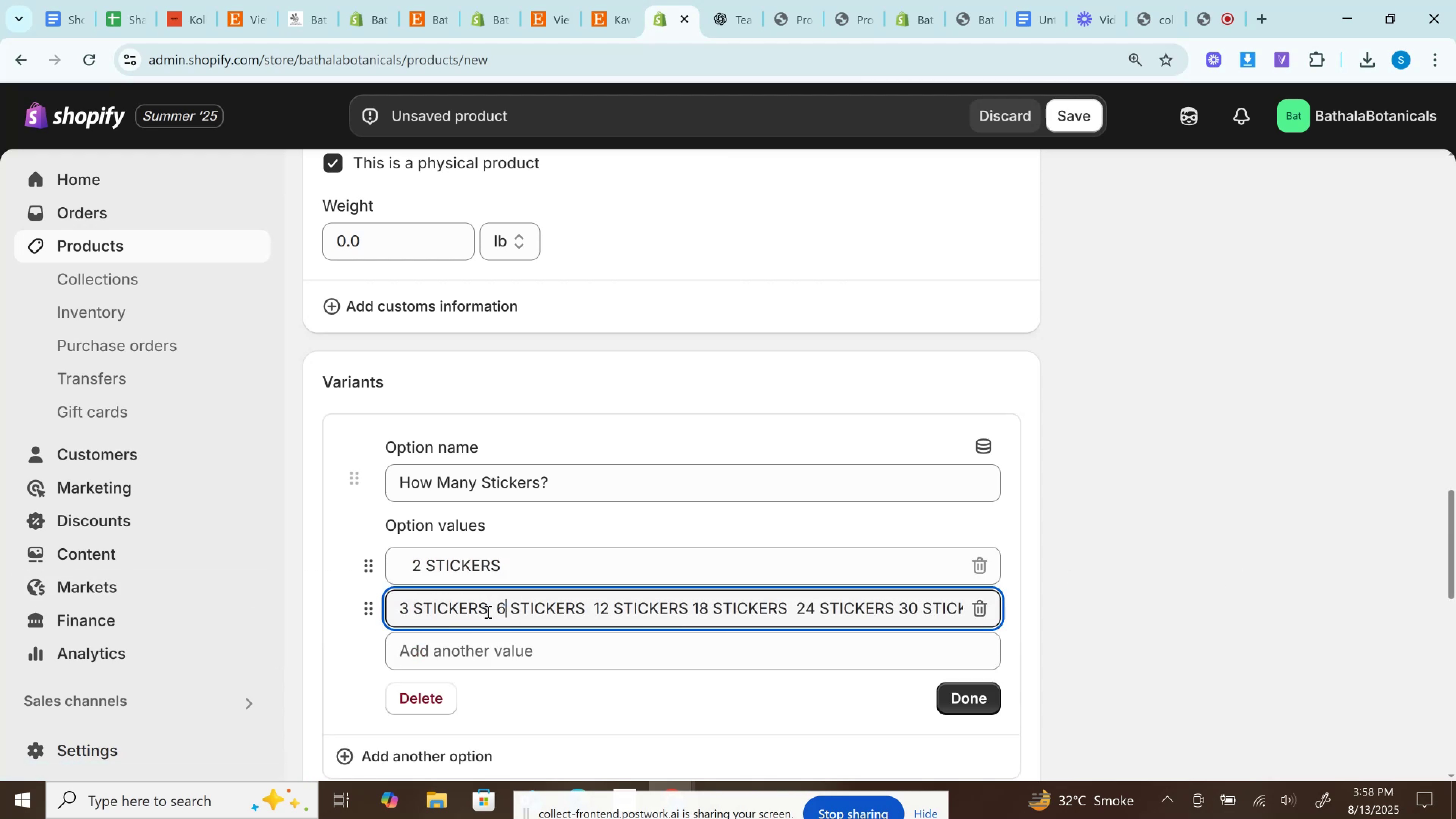 
left_click_drag(start_coordinate=[502, 608], to_coordinate=[1407, 608])
 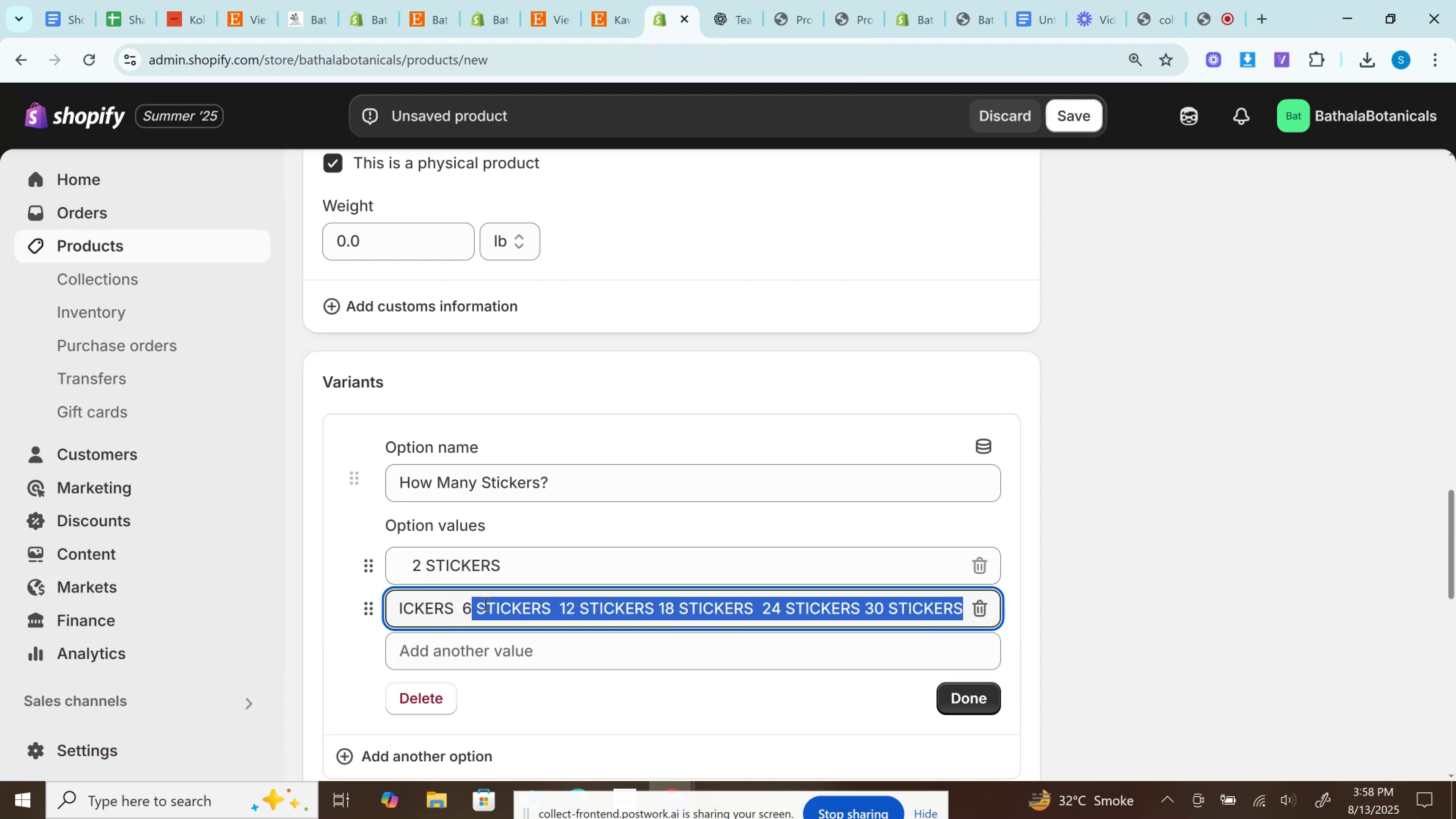 
left_click([460, 603])
 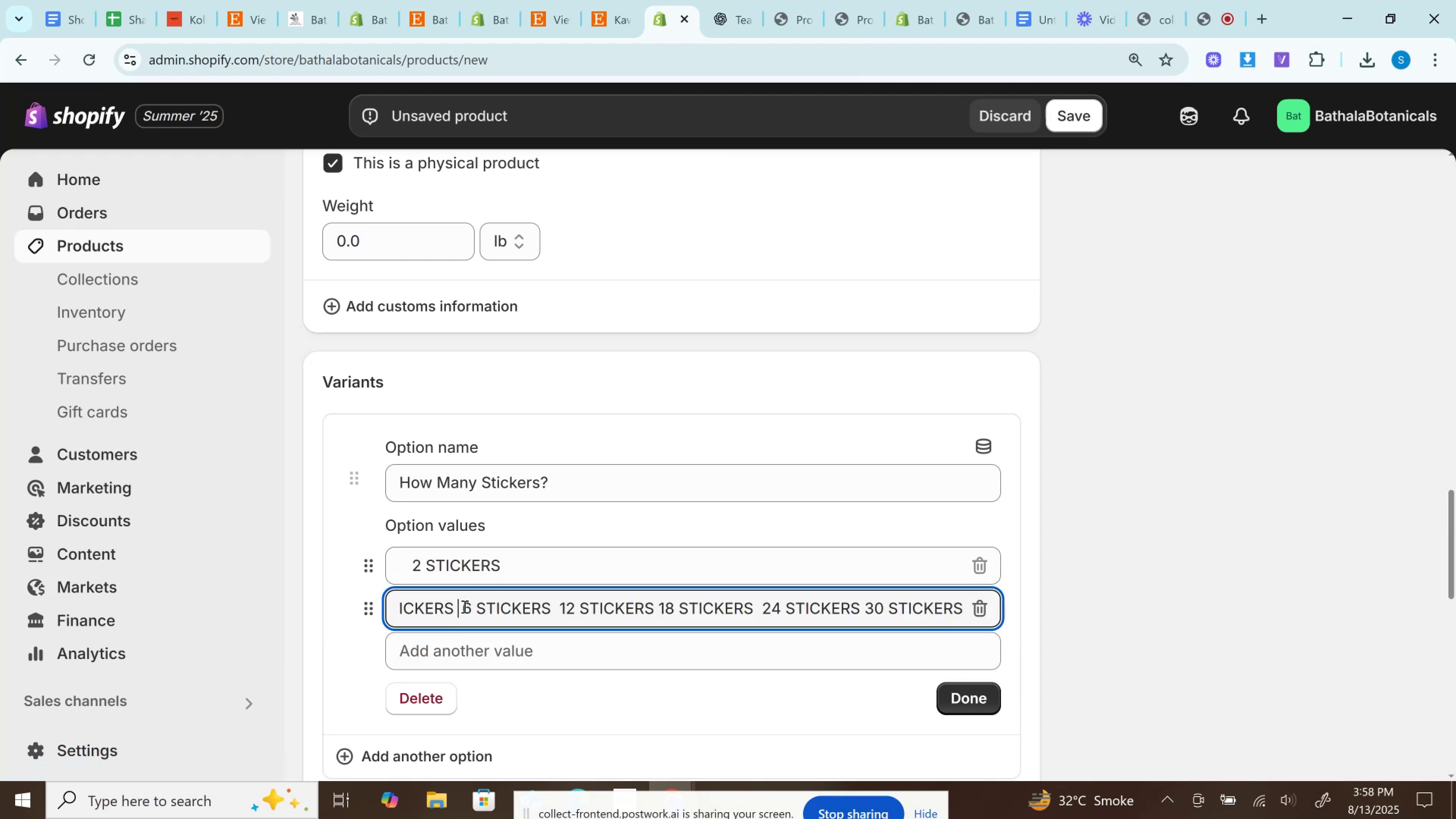 
left_click_drag(start_coordinate=[464, 606], to_coordinate=[1456, 710])
 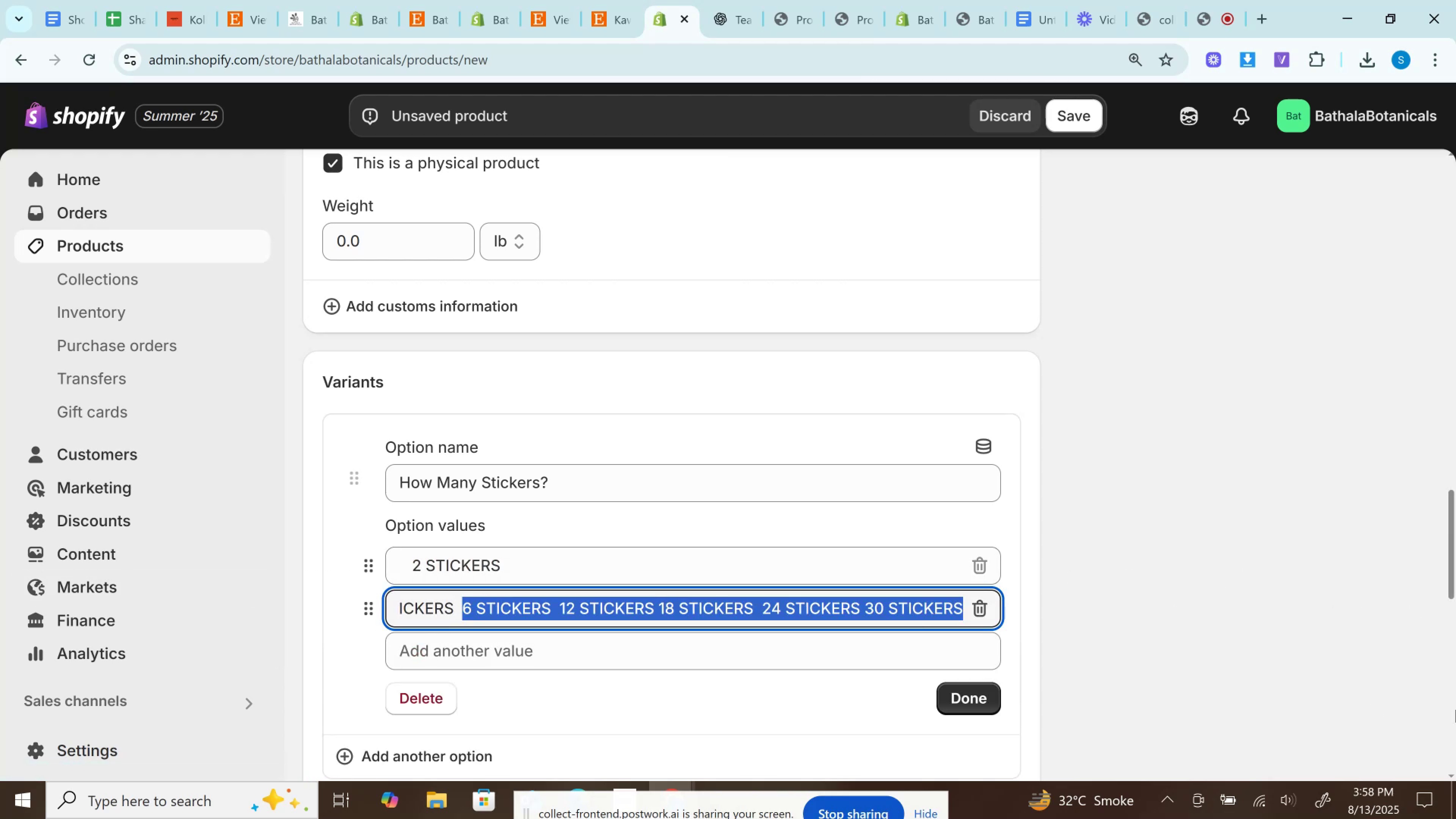 
key(Control+X)
 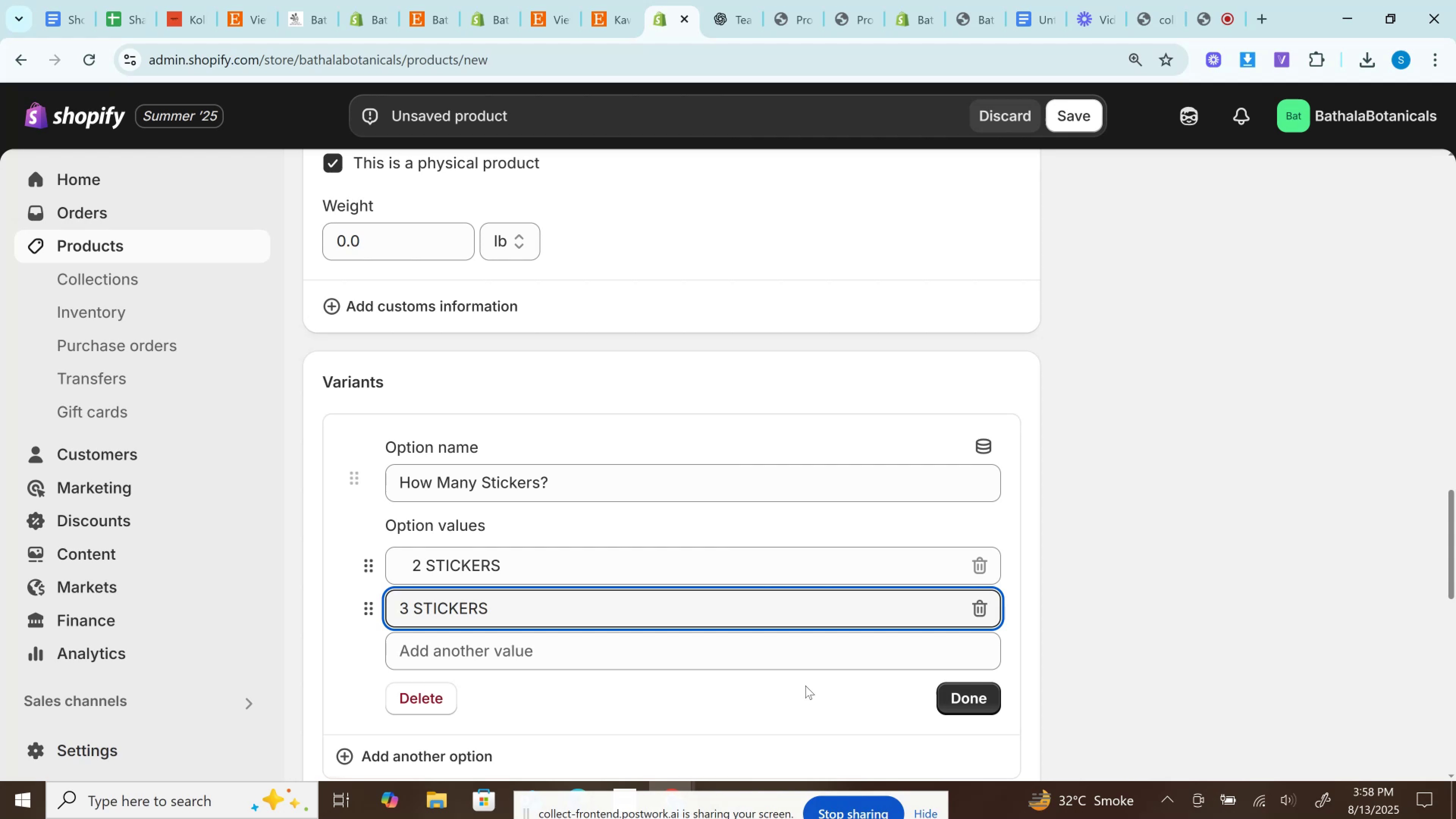 
key(Control+V)
 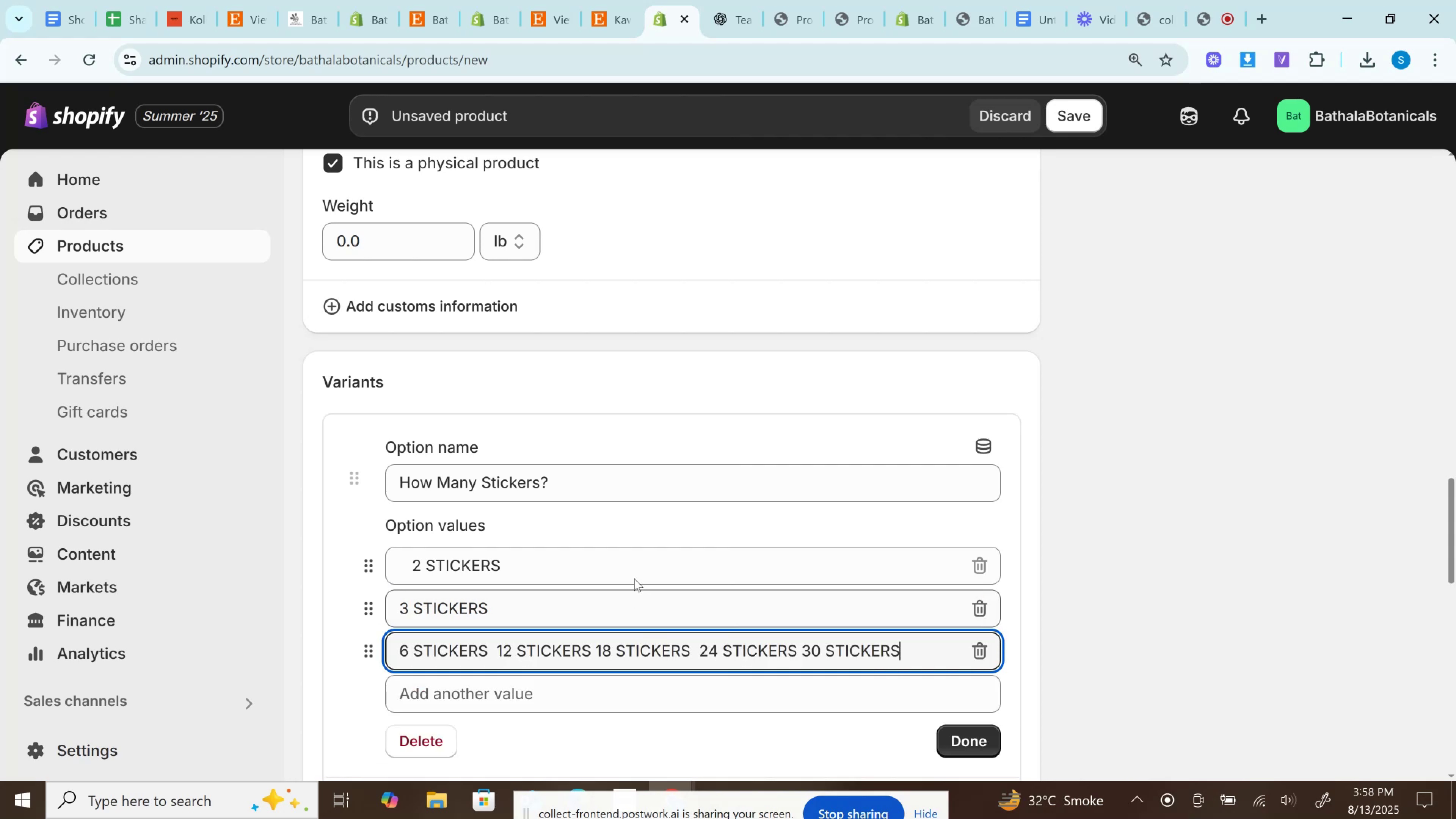 
scroll: coordinate [632, 559], scroll_direction: down, amount: 2.0
 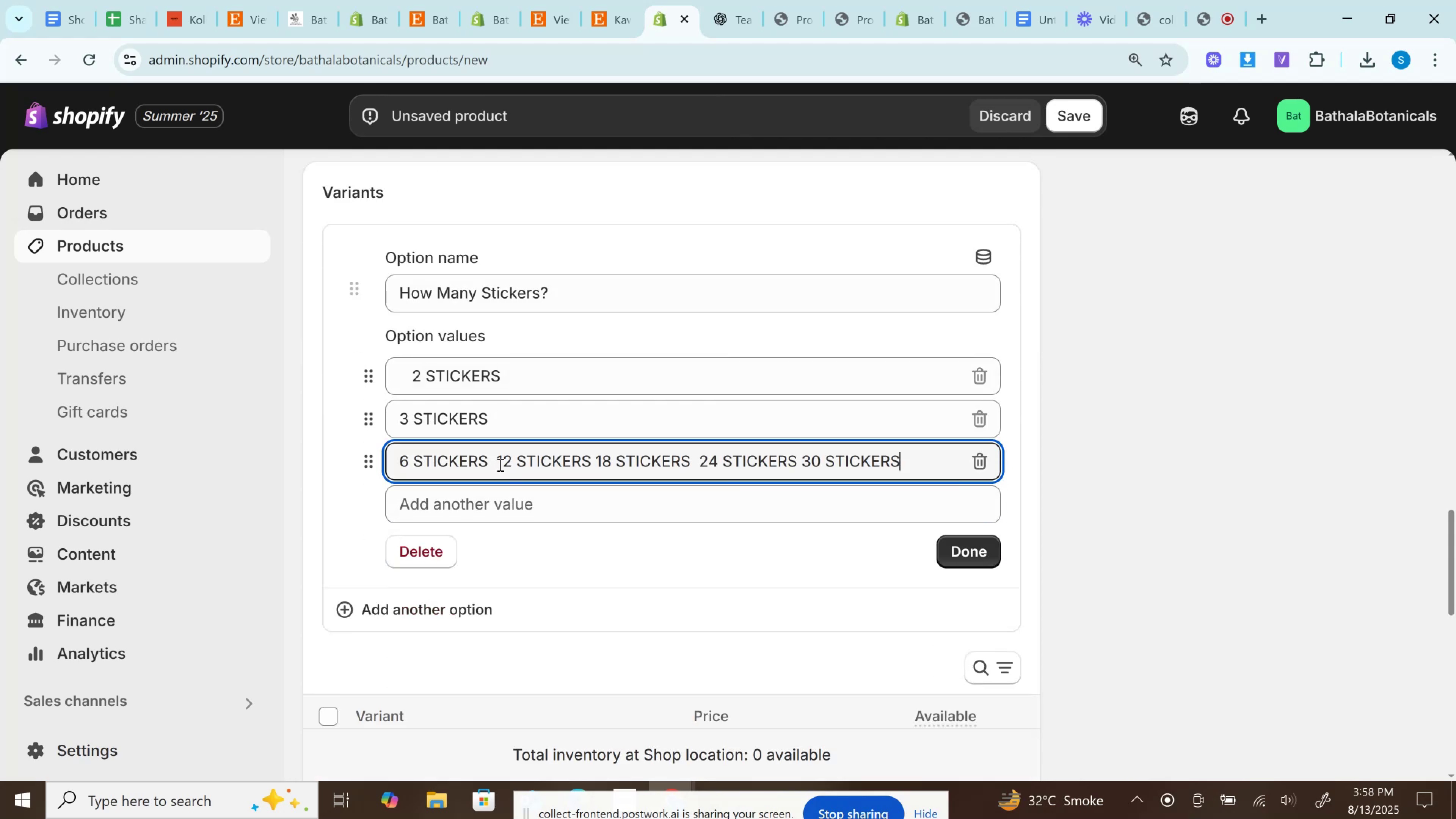 
left_click_drag(start_coordinate=[497, 462], to_coordinate=[1456, 454])
 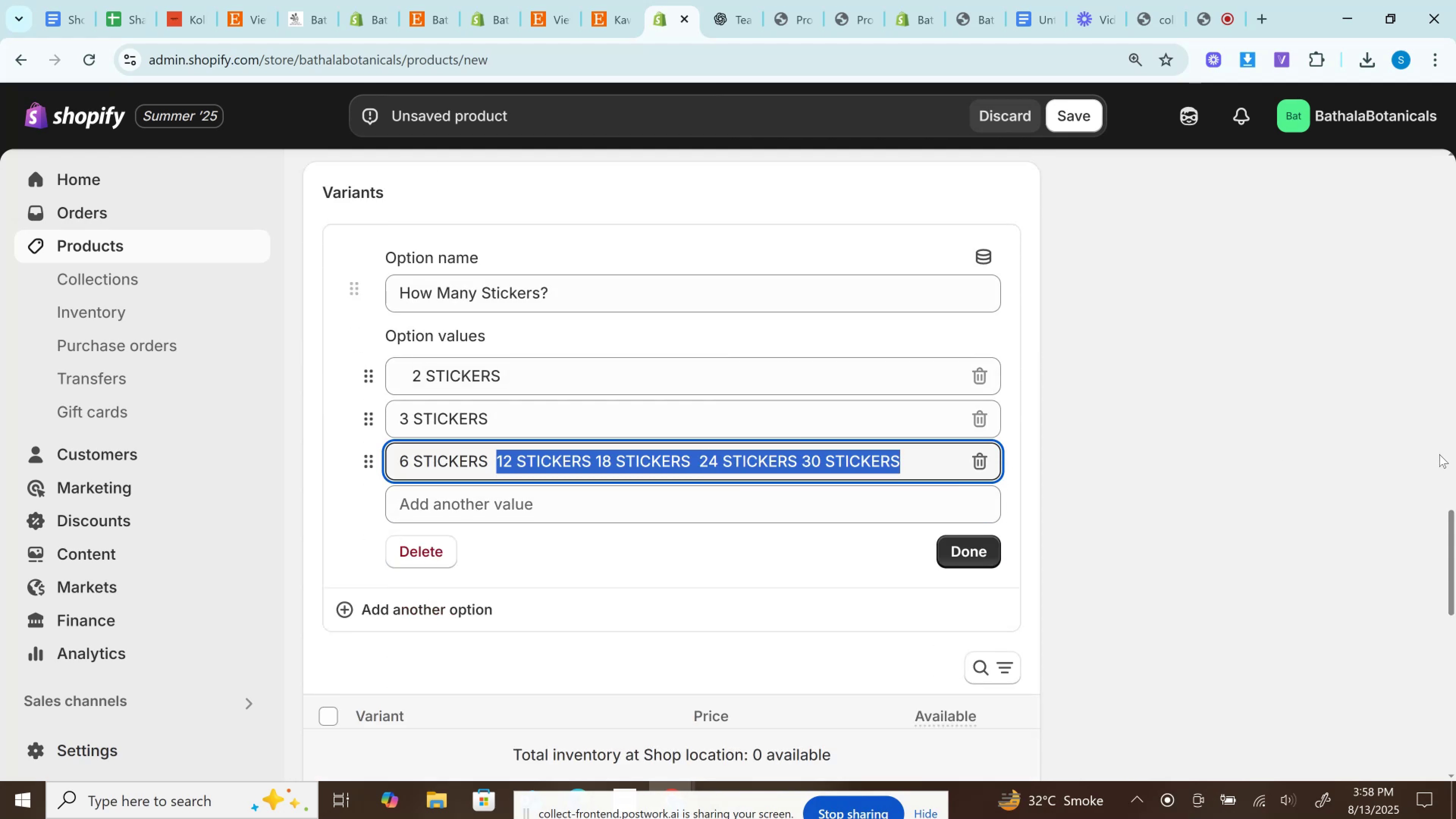 
key(Control+X)
 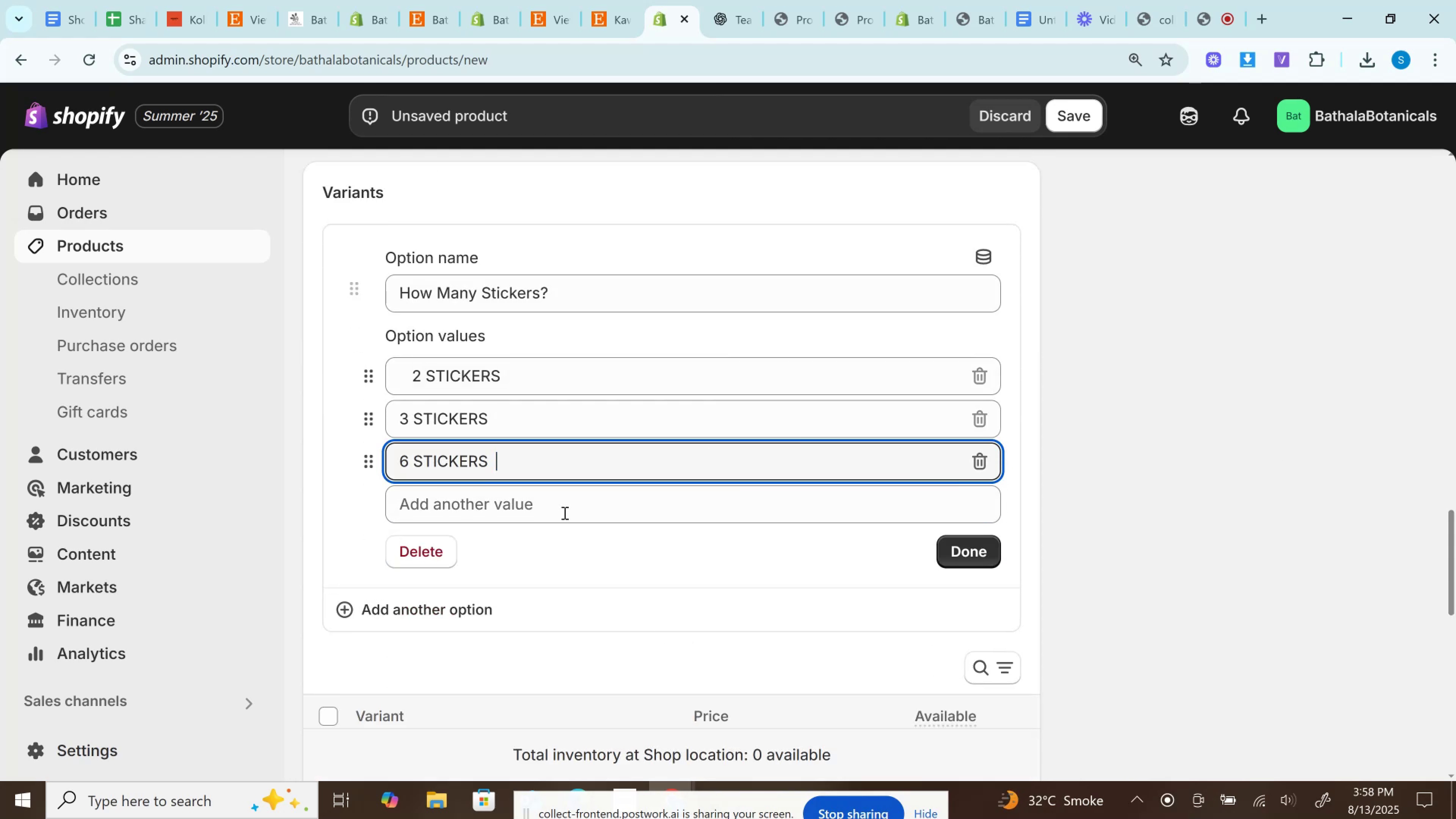 
key(Control+V)
 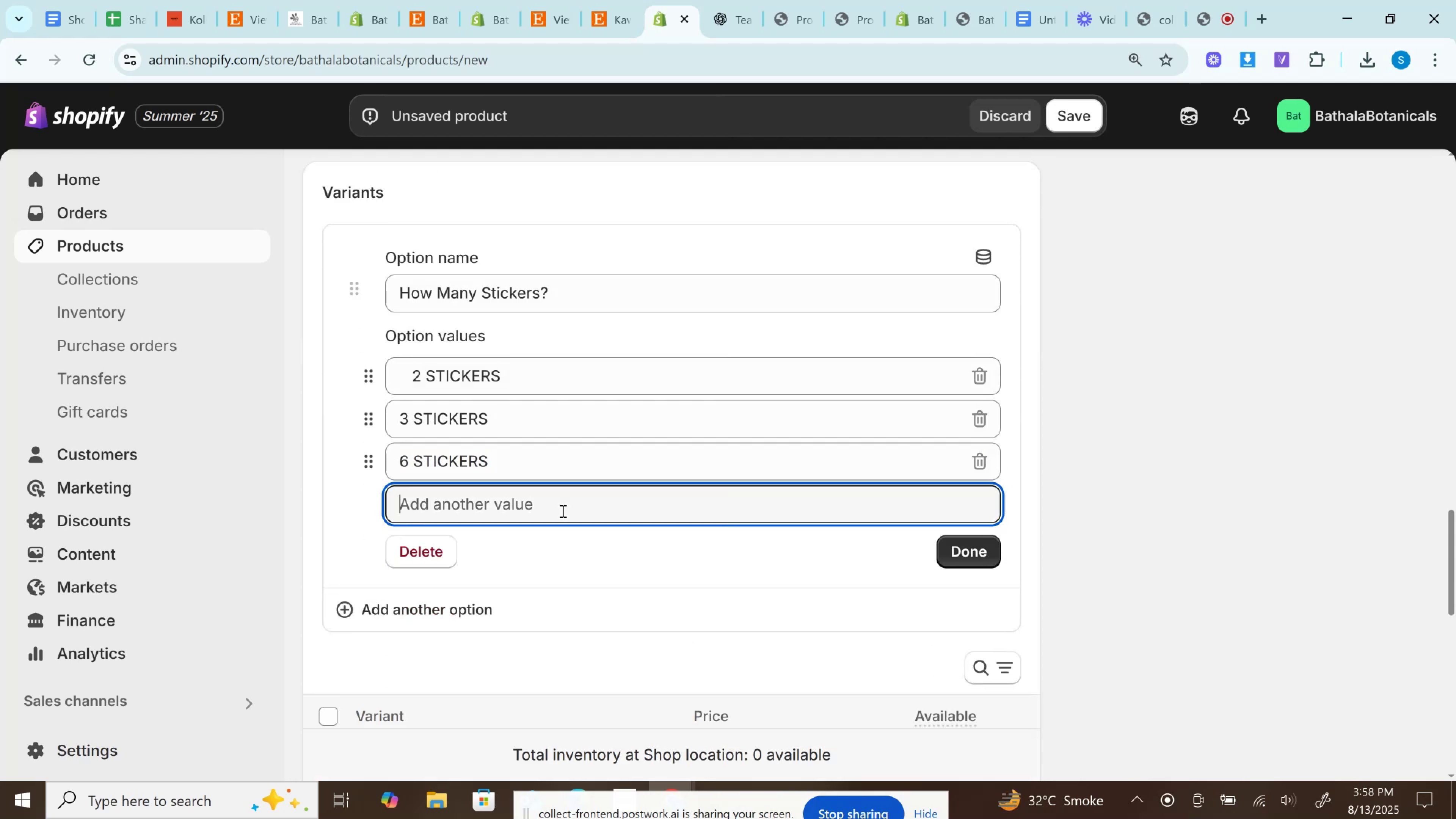 
left_click([562, 511])
 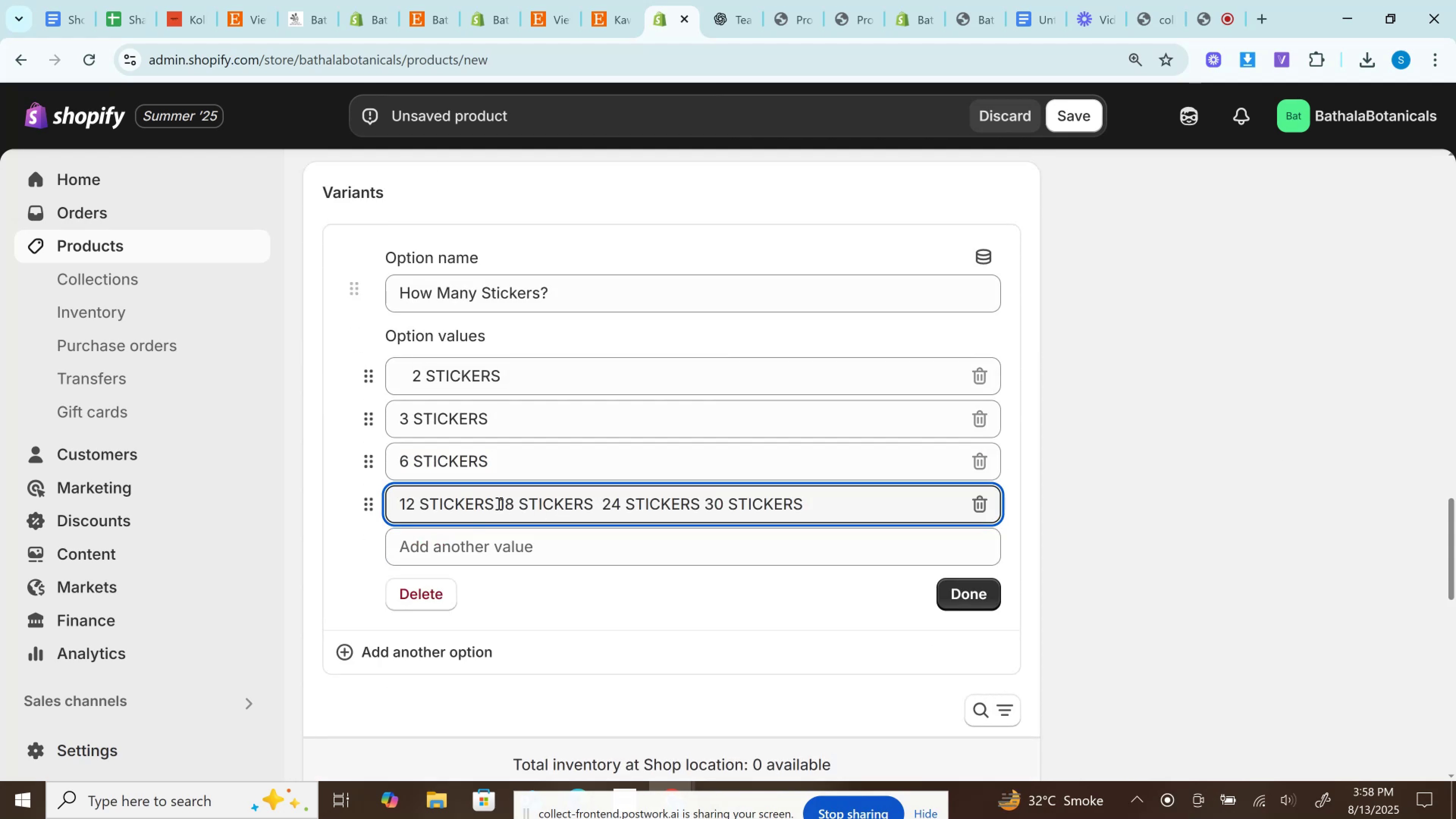 
left_click_drag(start_coordinate=[500, 503], to_coordinate=[1456, 507])
 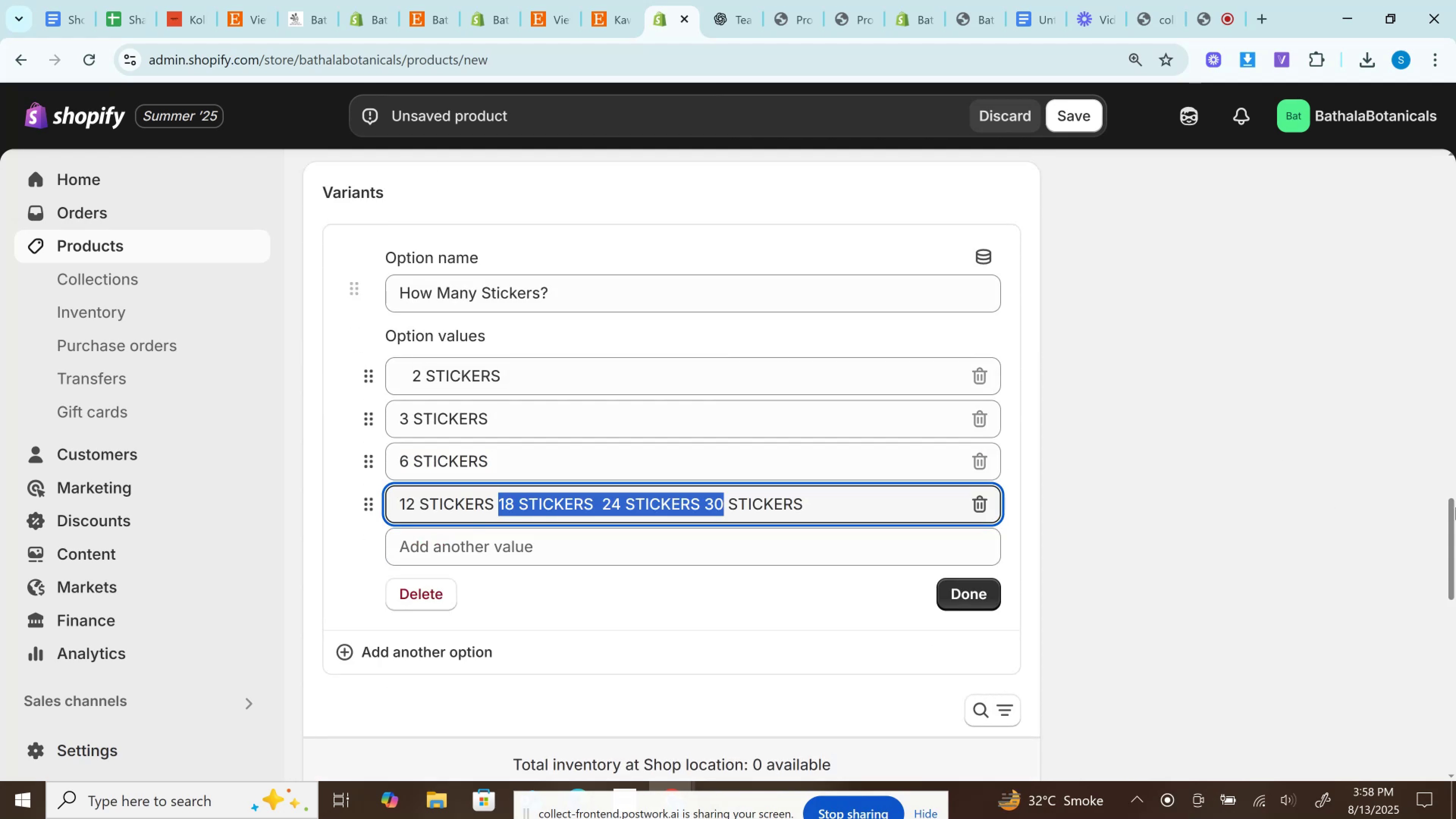 
key(Control+X)
 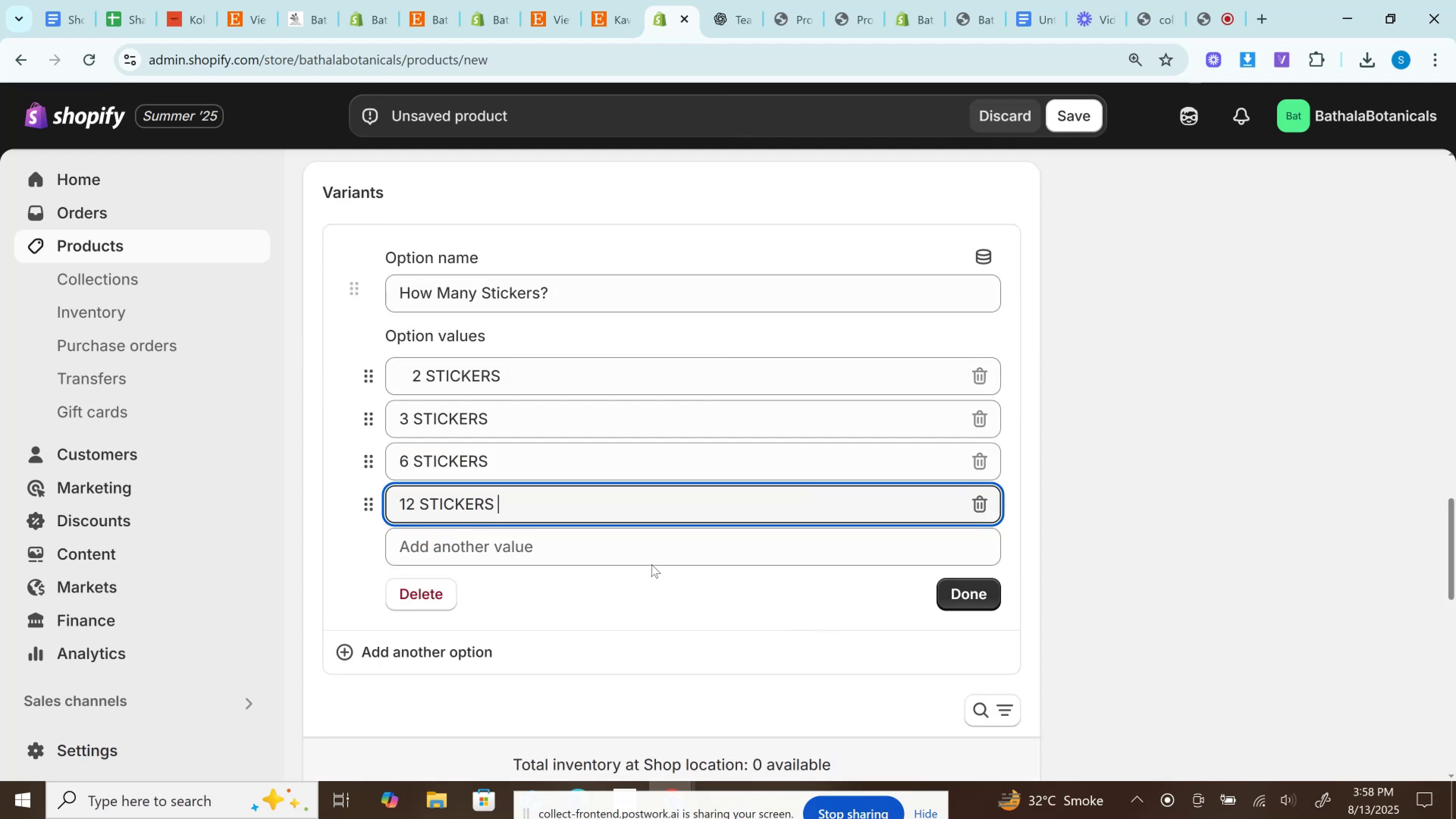 
left_click([633, 549])
 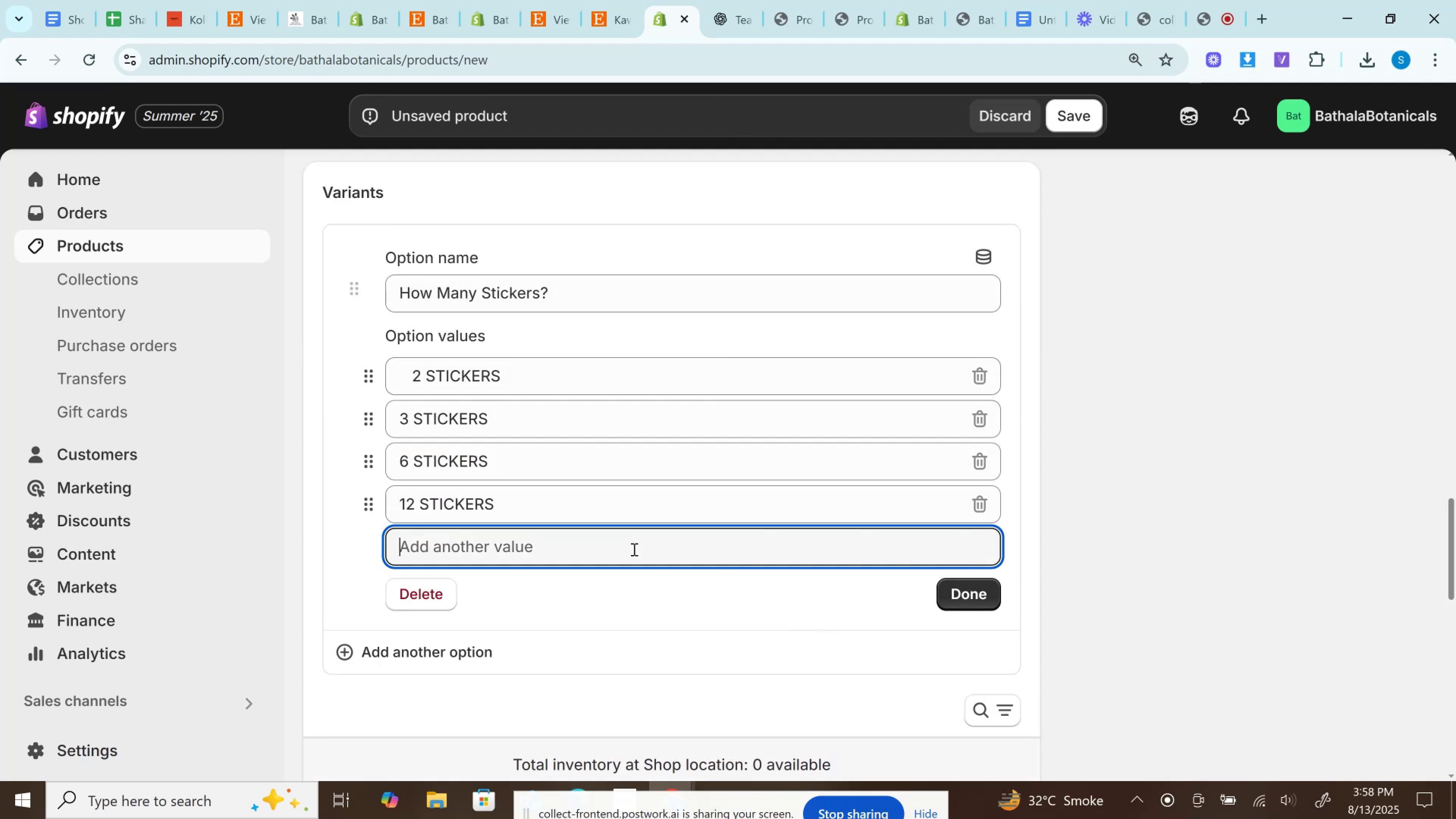 
key(Control+V)
 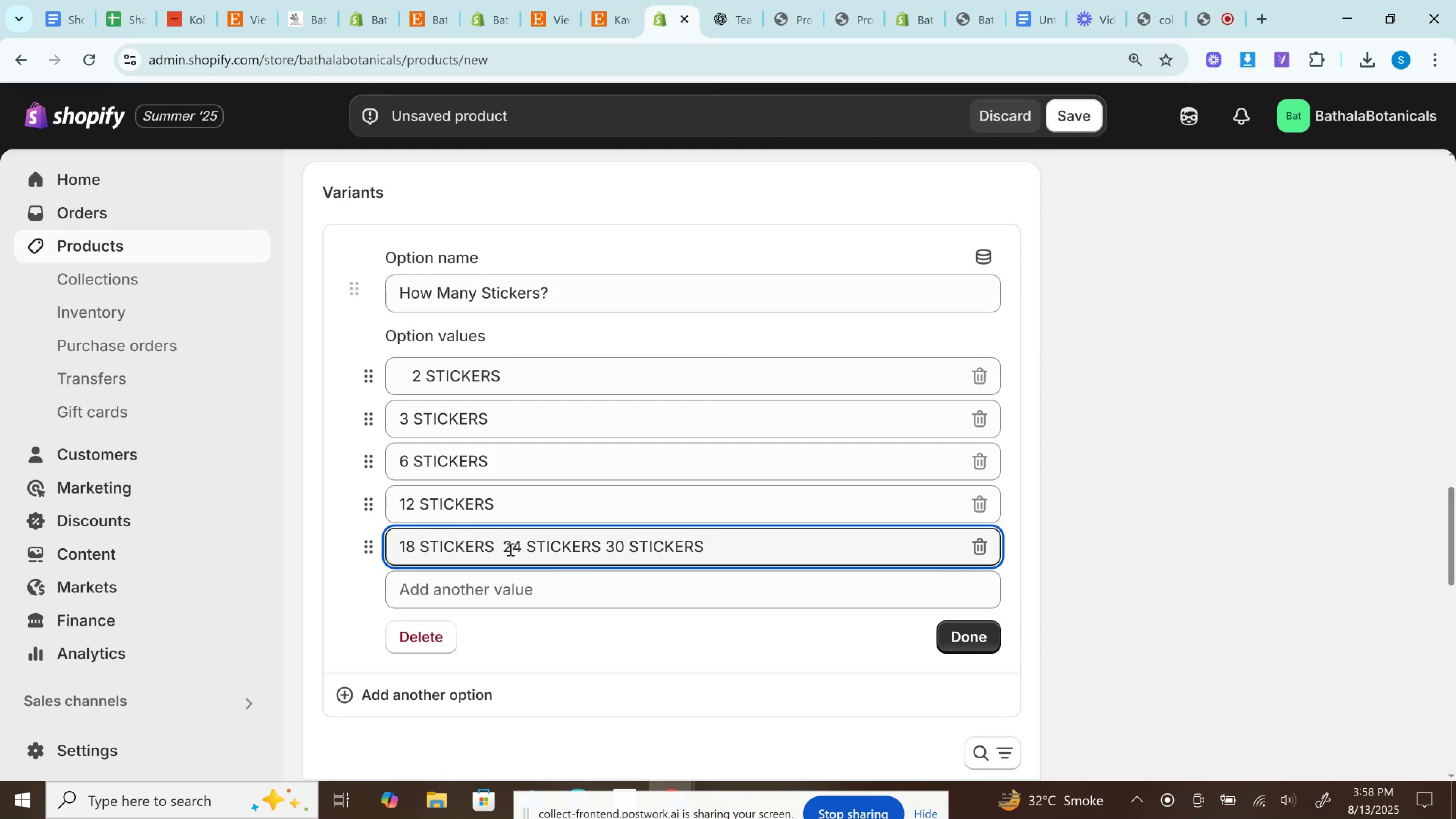 
left_click_drag(start_coordinate=[507, 549], to_coordinate=[1285, 549])
 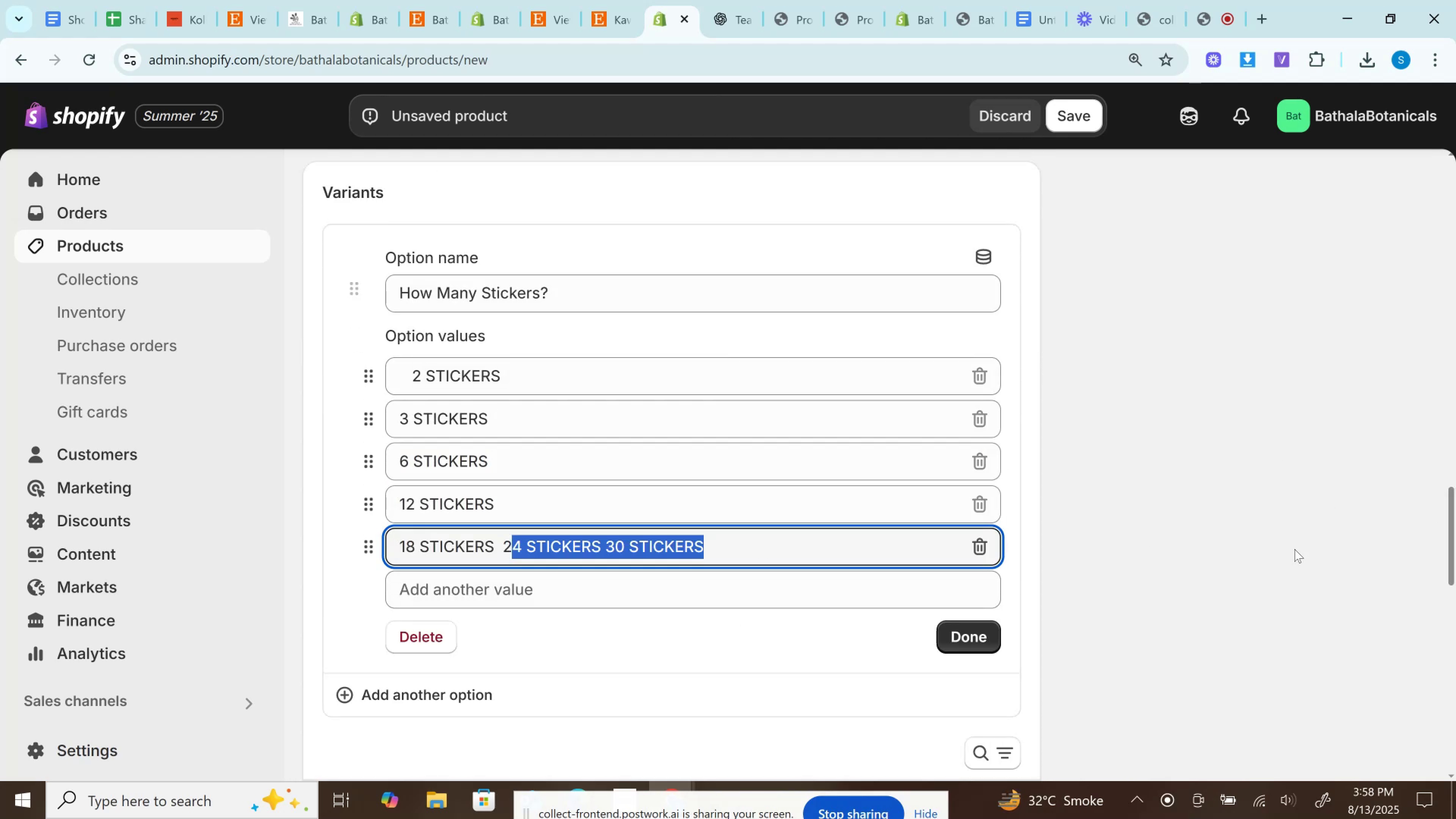 
key(Control+ControlLeft)
 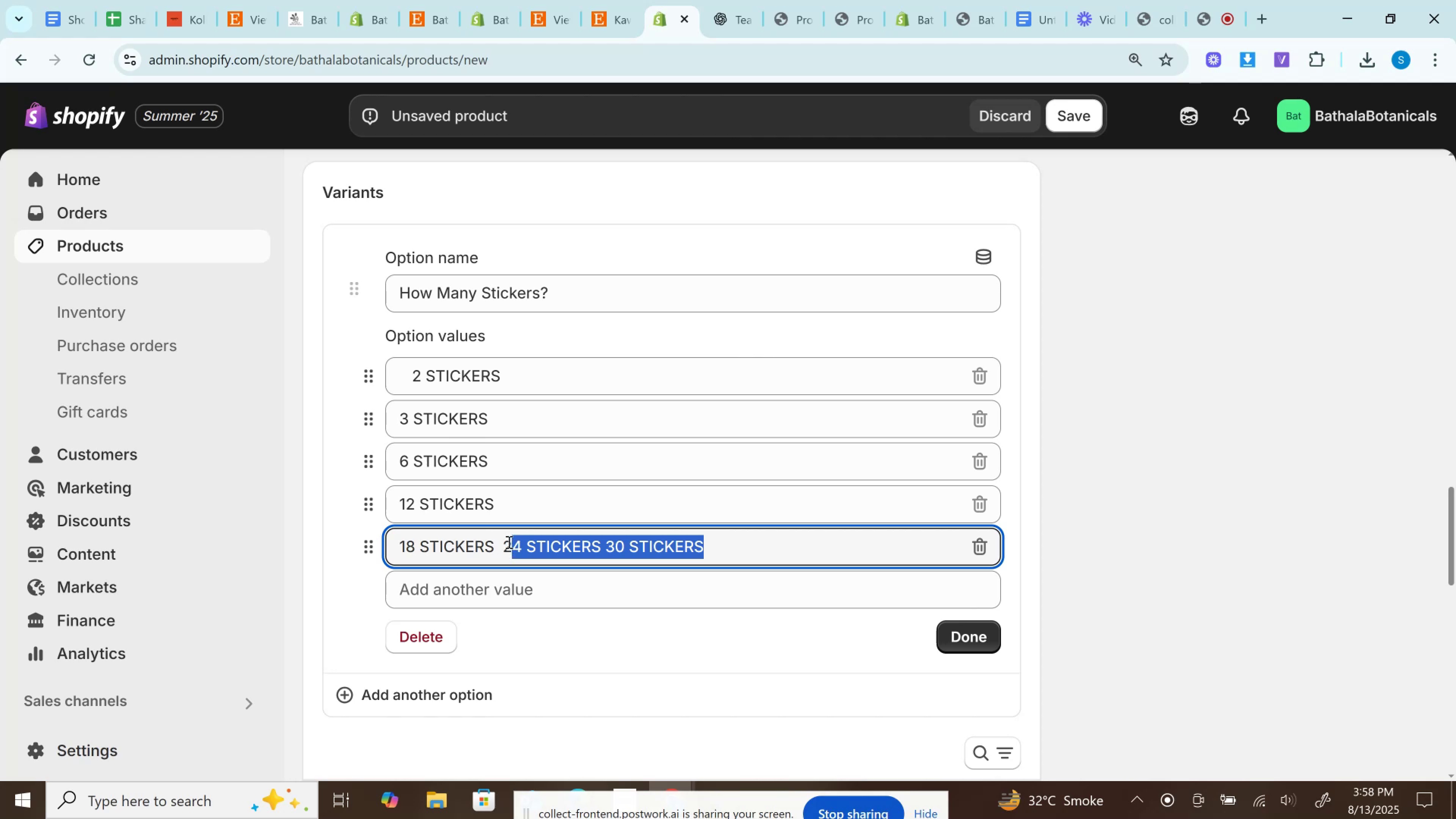 
left_click([506, 542])
 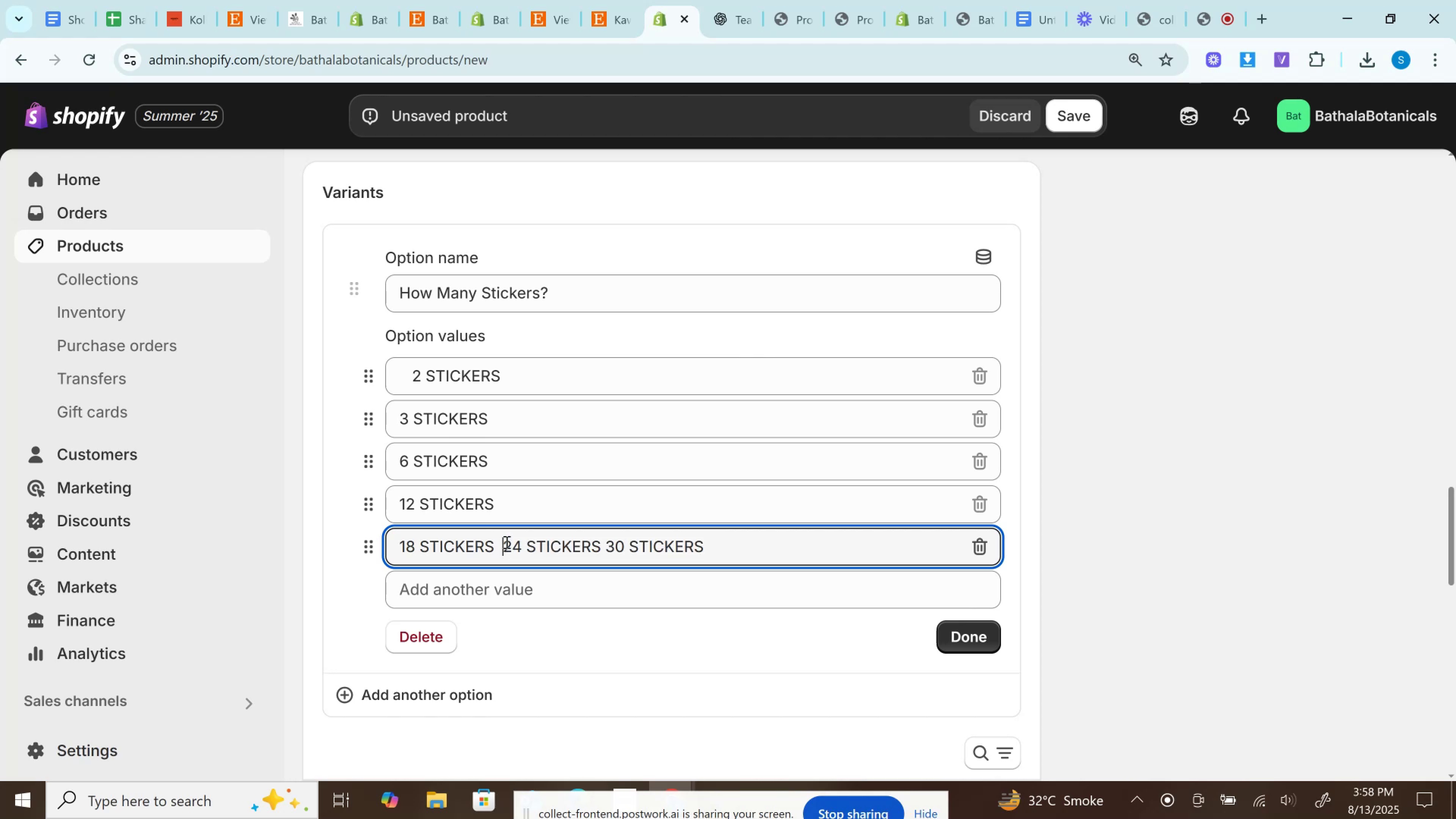 
left_click_drag(start_coordinate=[506, 542], to_coordinate=[1109, 587])
 